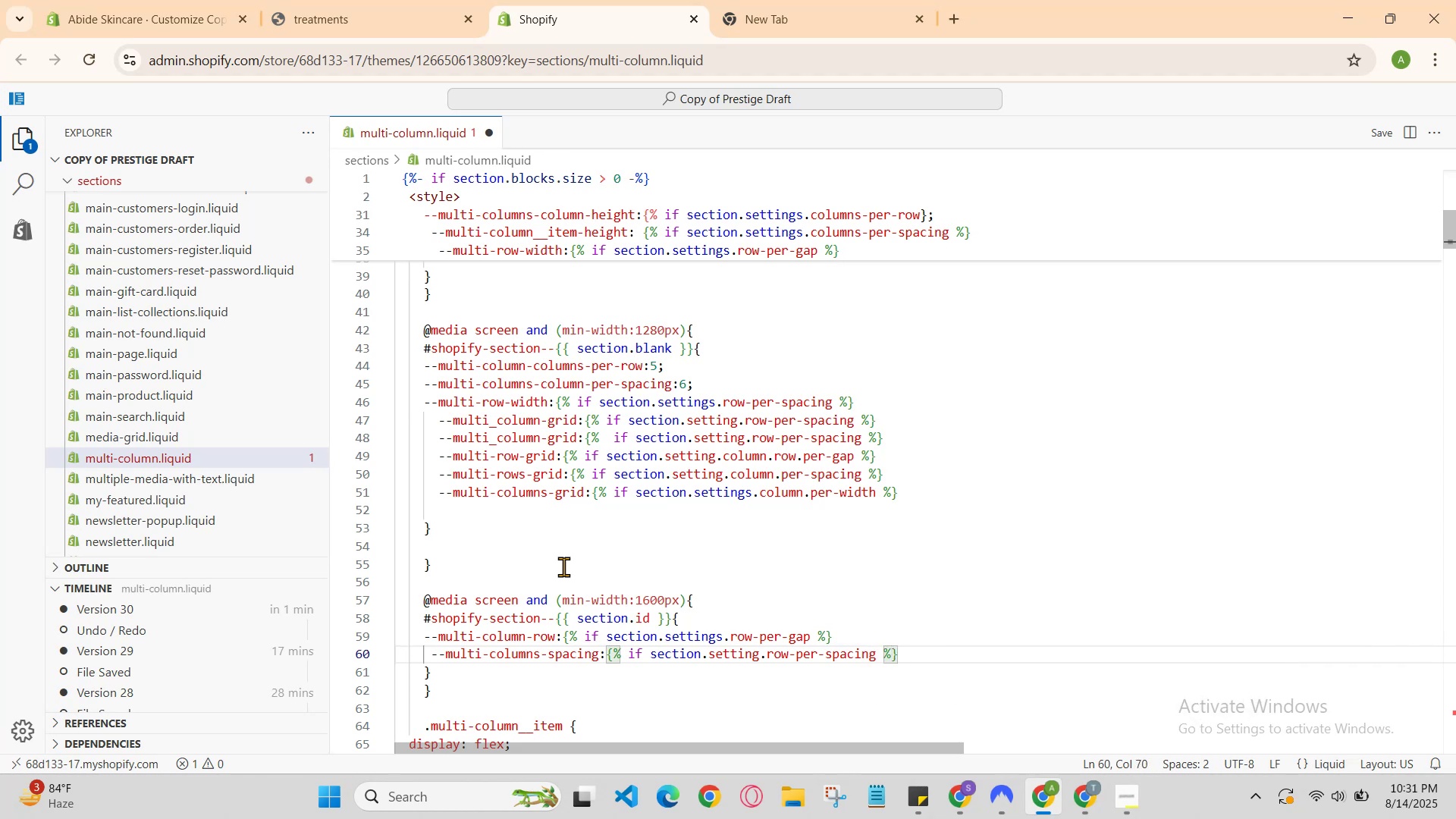 
key(Enter)
 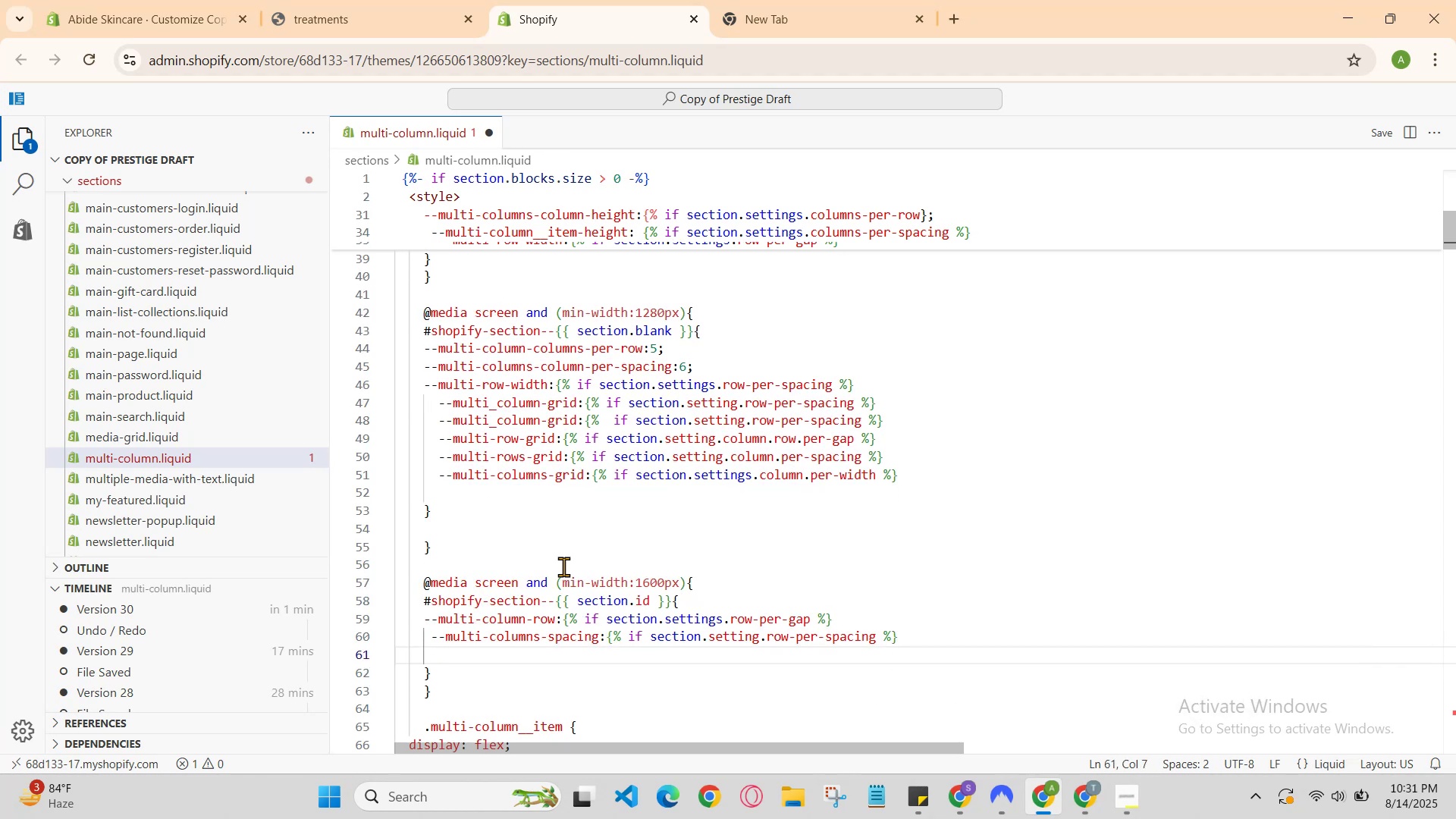 
key(ArrowLeft)
 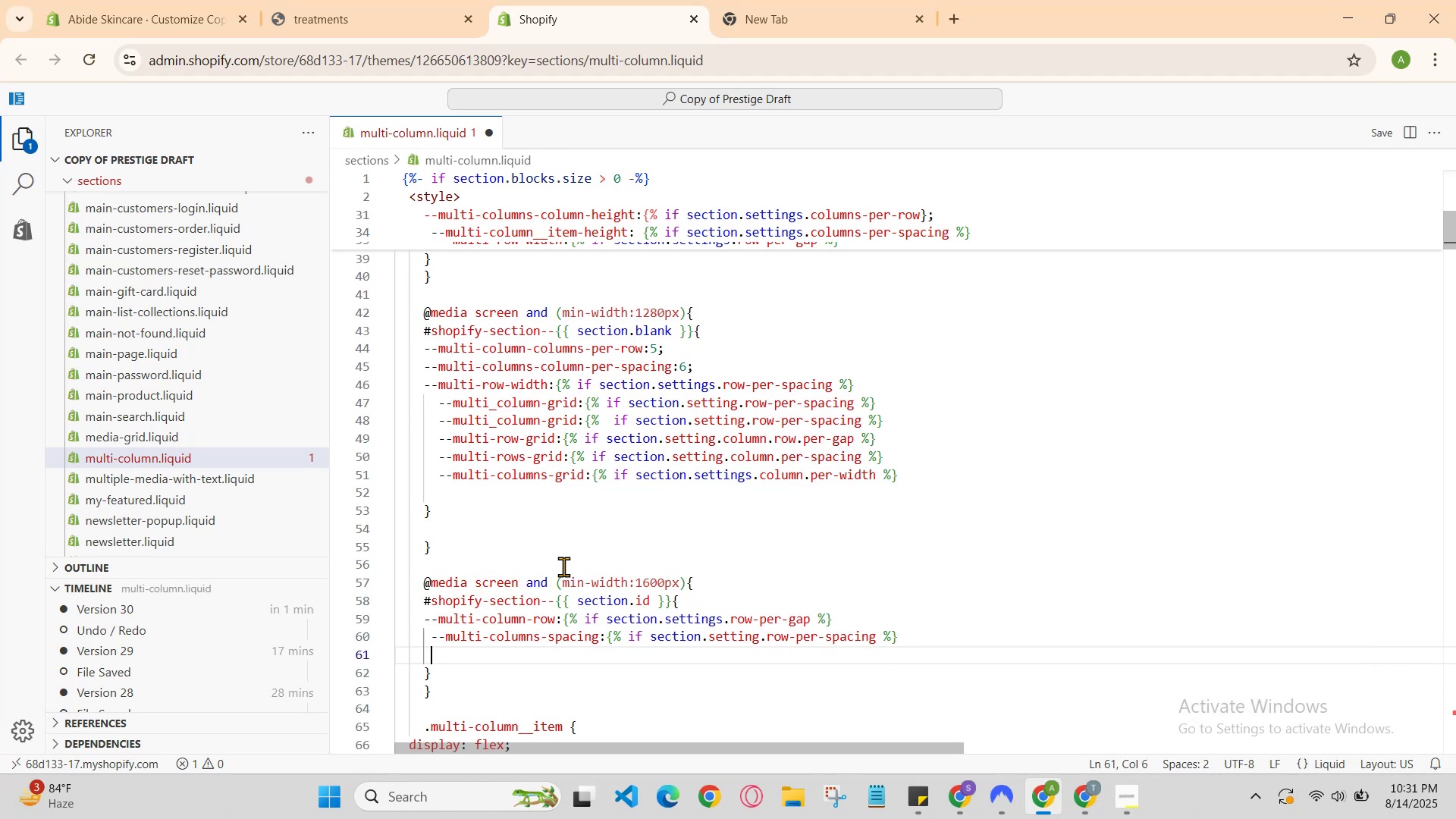 
type(--multi-rows-spacing)
key(Backspace)
key(Backspace)
key(Backspace)
key(Backspace)
key(Backspace)
key(Backspace)
key(Backspace)
type(col)
key(Backspace)
key(Backspace)
key(Backspace)
type(cenr)
key(Backspace)
type(tw)
key(Backspace)
type(er:{)
 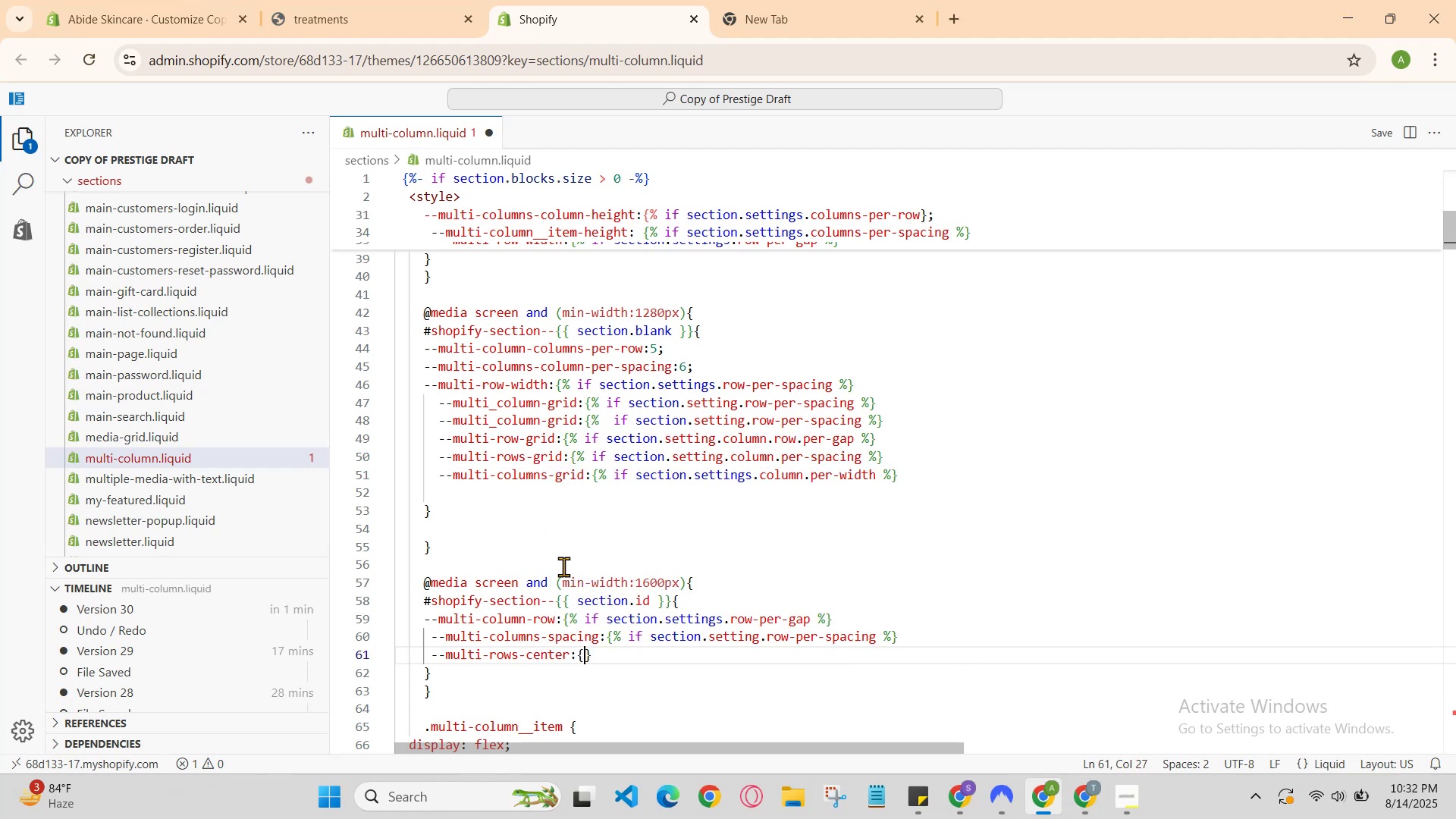 
hold_key(key=ShiftRight, duration=0.69)
 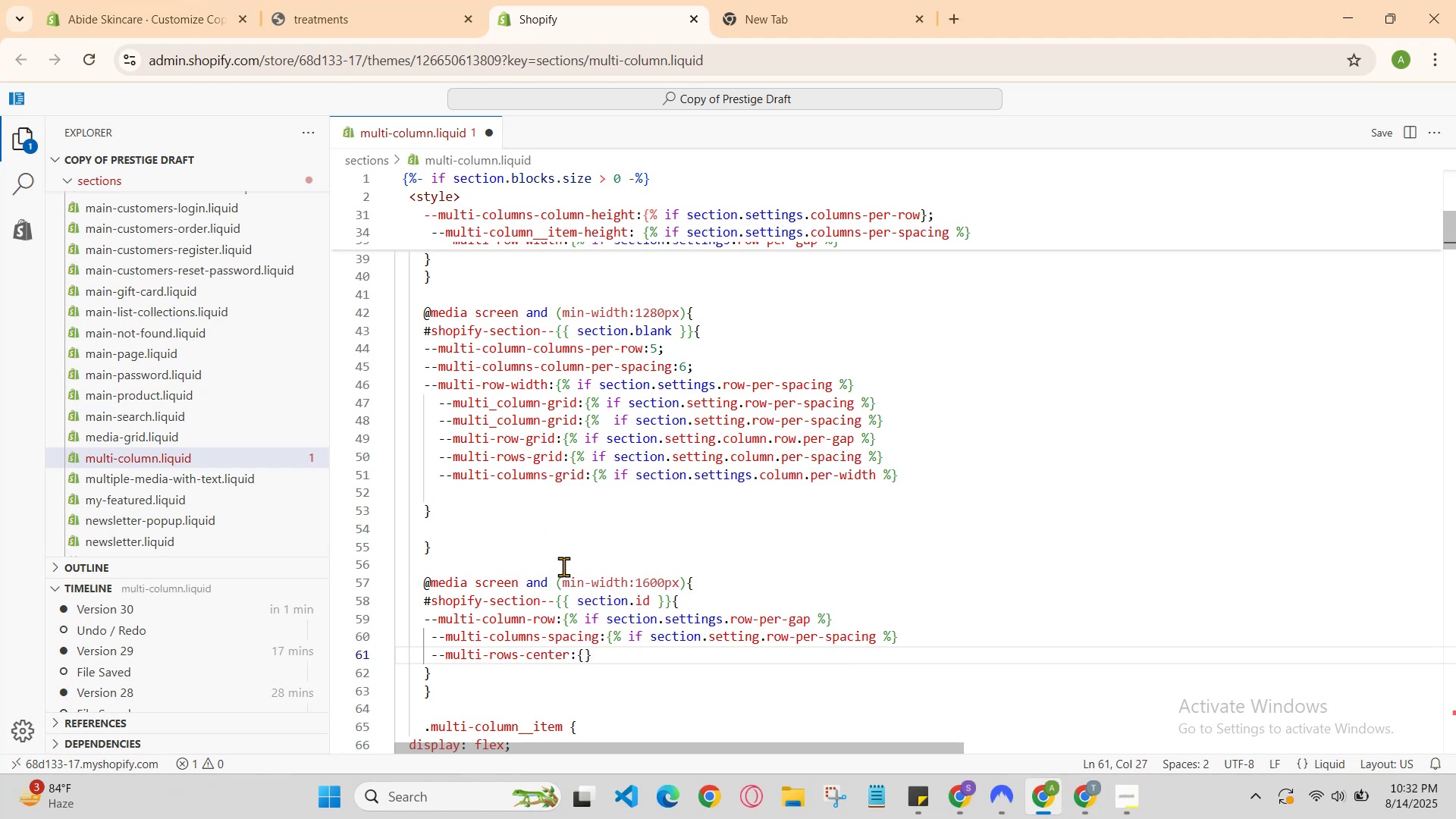 
type(%if )
key(Backspace)
type( section.setting.row-per-spacing)
 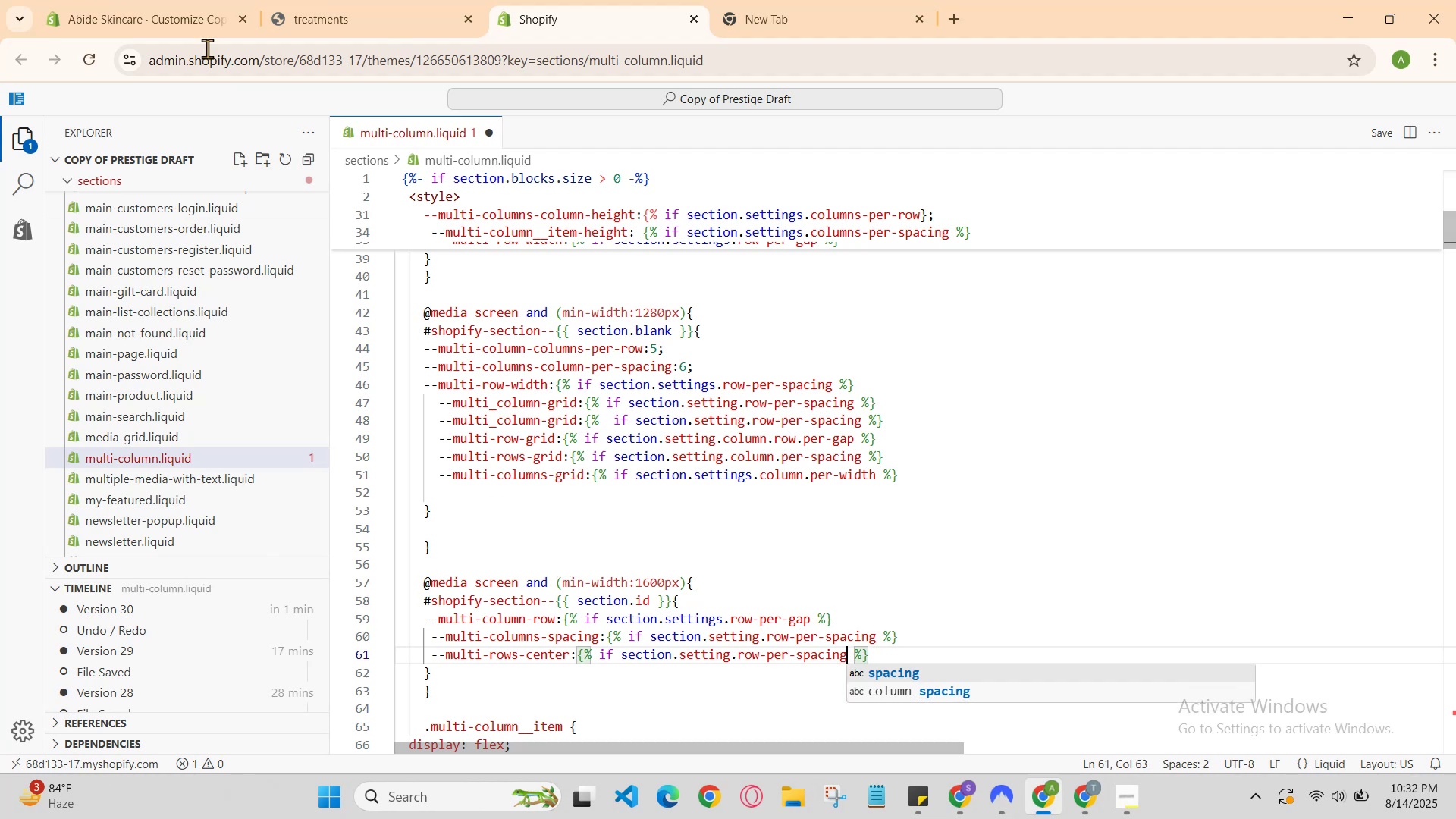 
left_click([314, 0])
 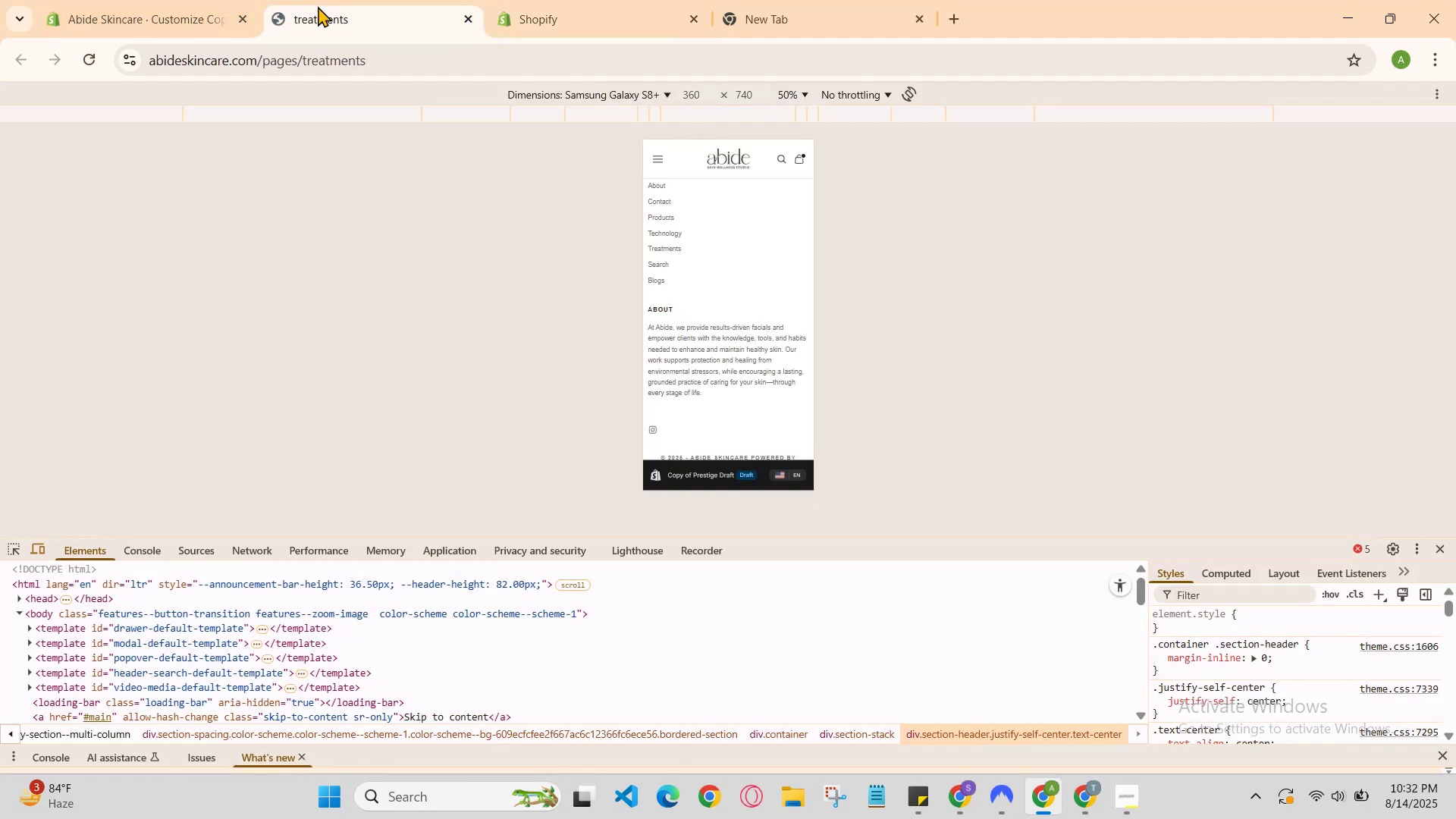 
scroll: coordinate [681, 331], scroll_direction: up, amount: 5.0
 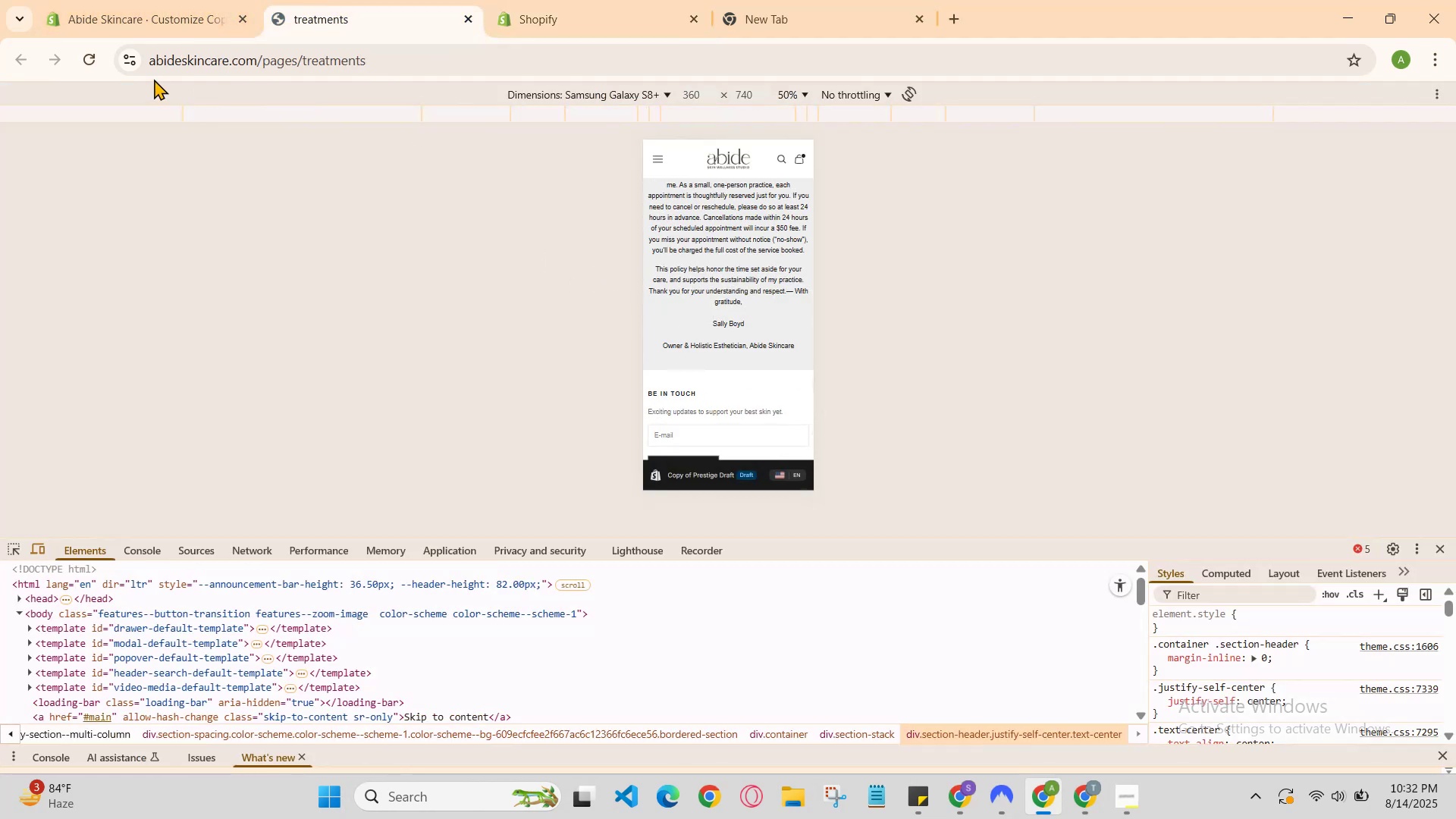 
left_click([61, 60])
 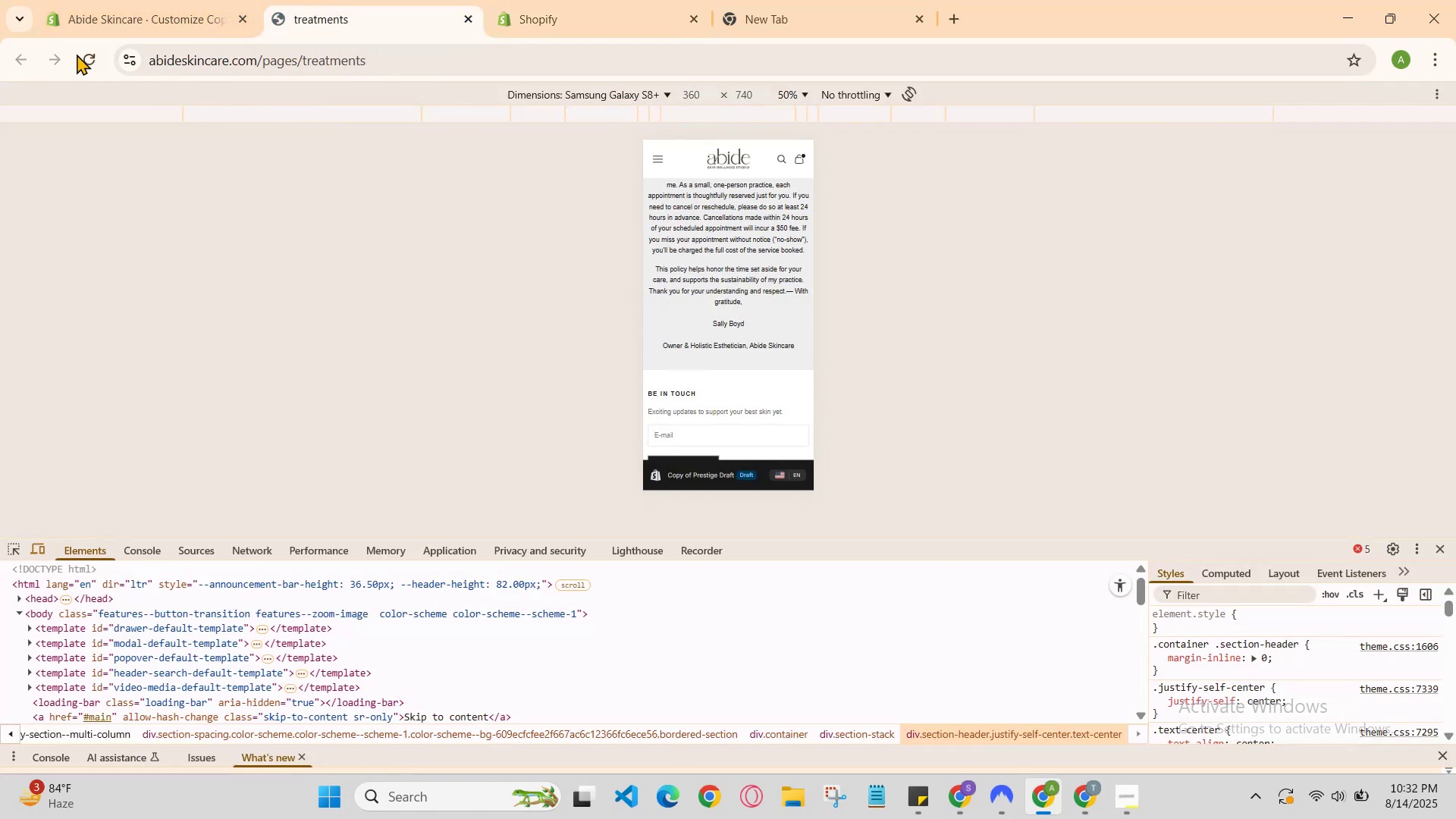 
left_click([80, 53])
 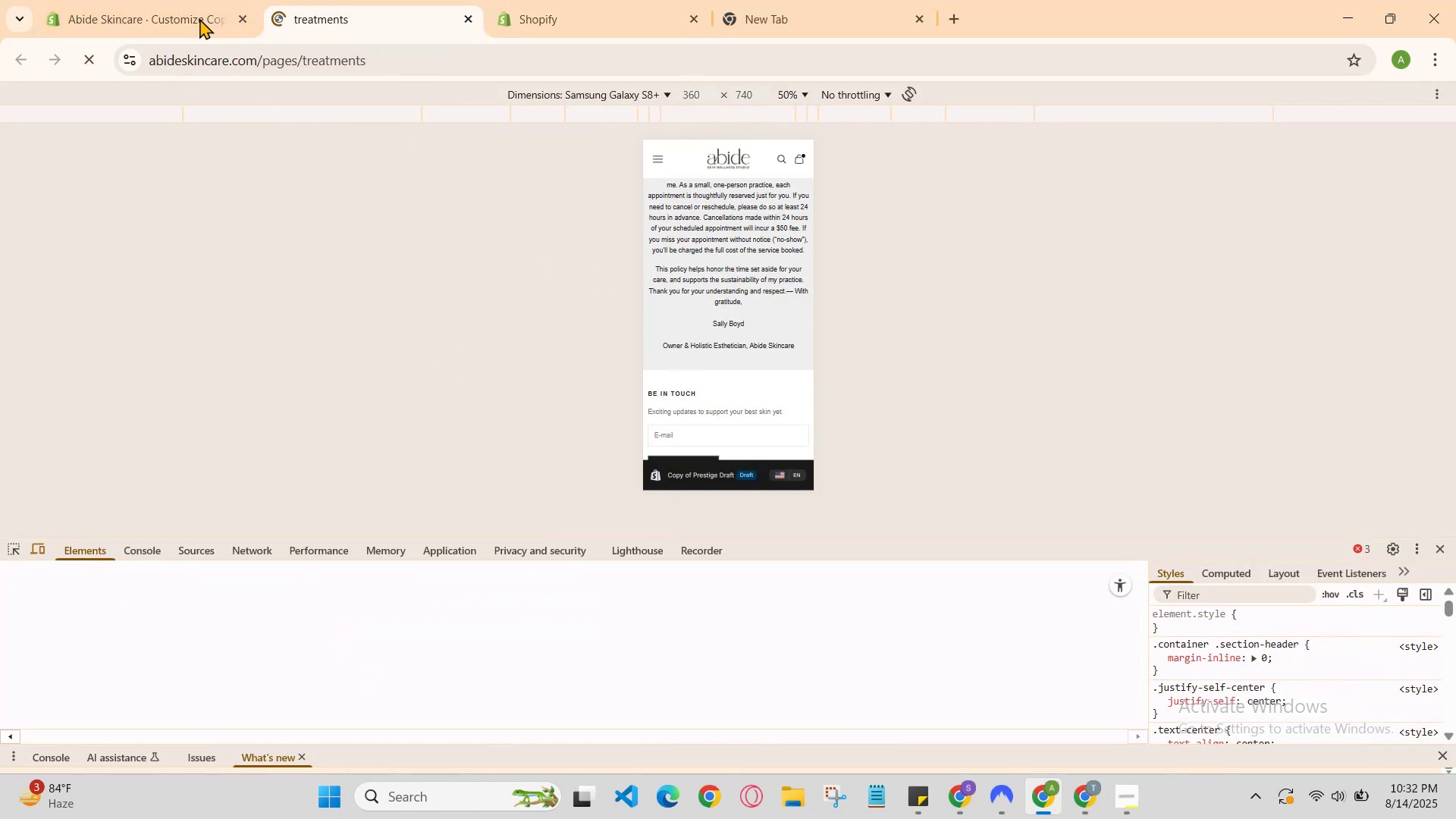 
left_click([178, 0])
 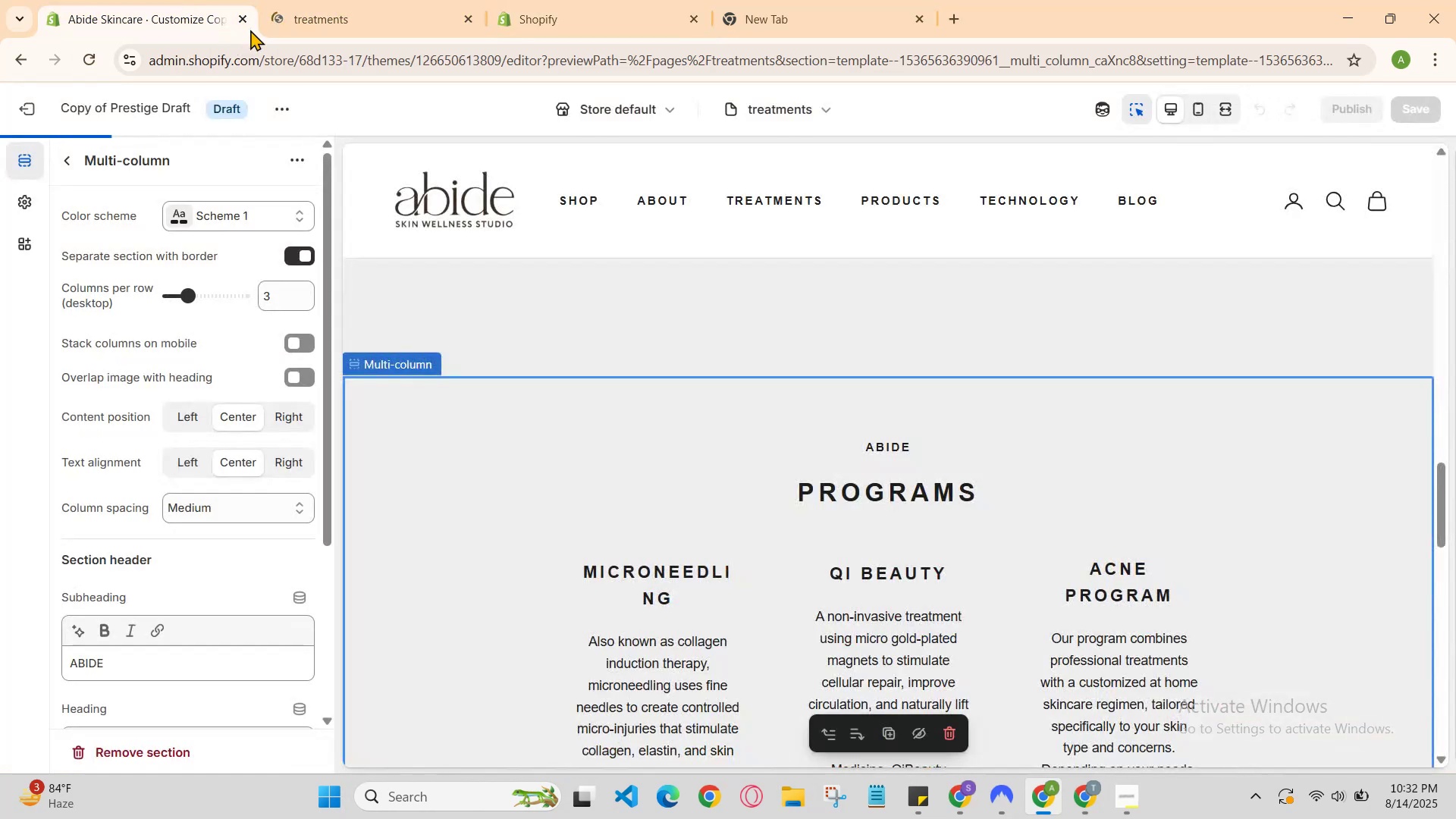 
left_click([300, 0])
 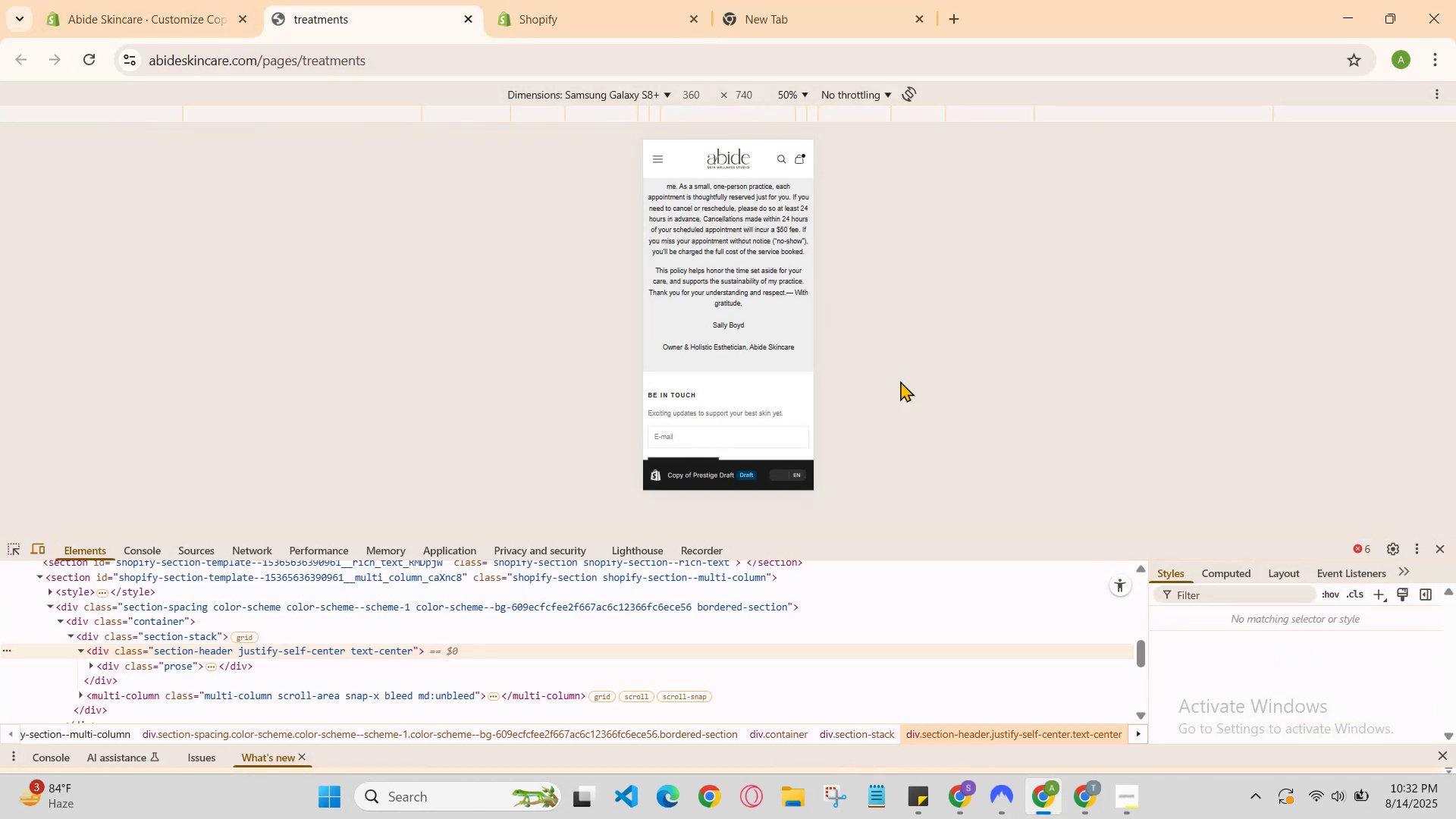 
scroll: coordinate [831, 345], scroll_direction: down, amount: 2.0
 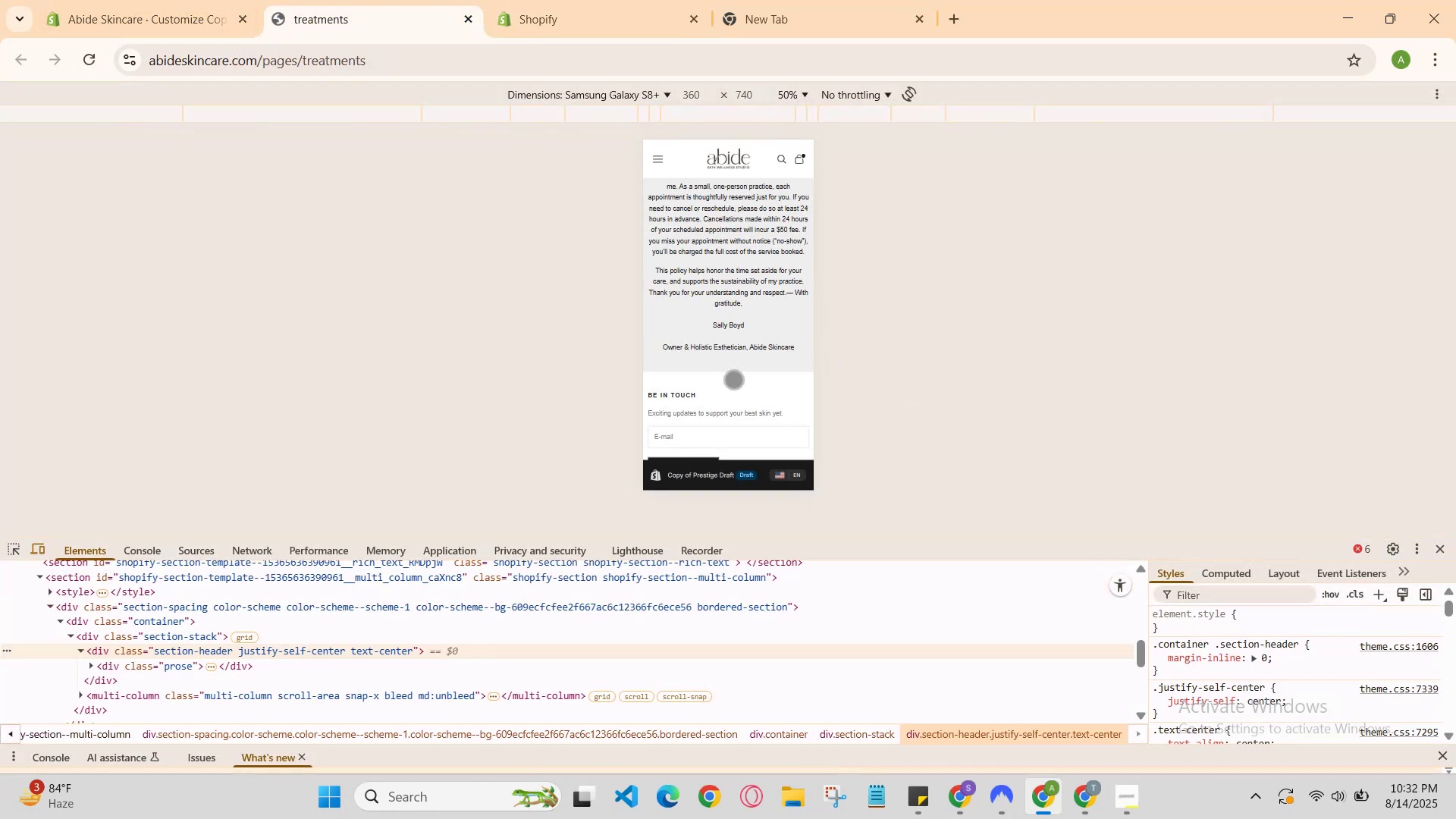 
scroll: coordinate [730, 383], scroll_direction: up, amount: 13.0
 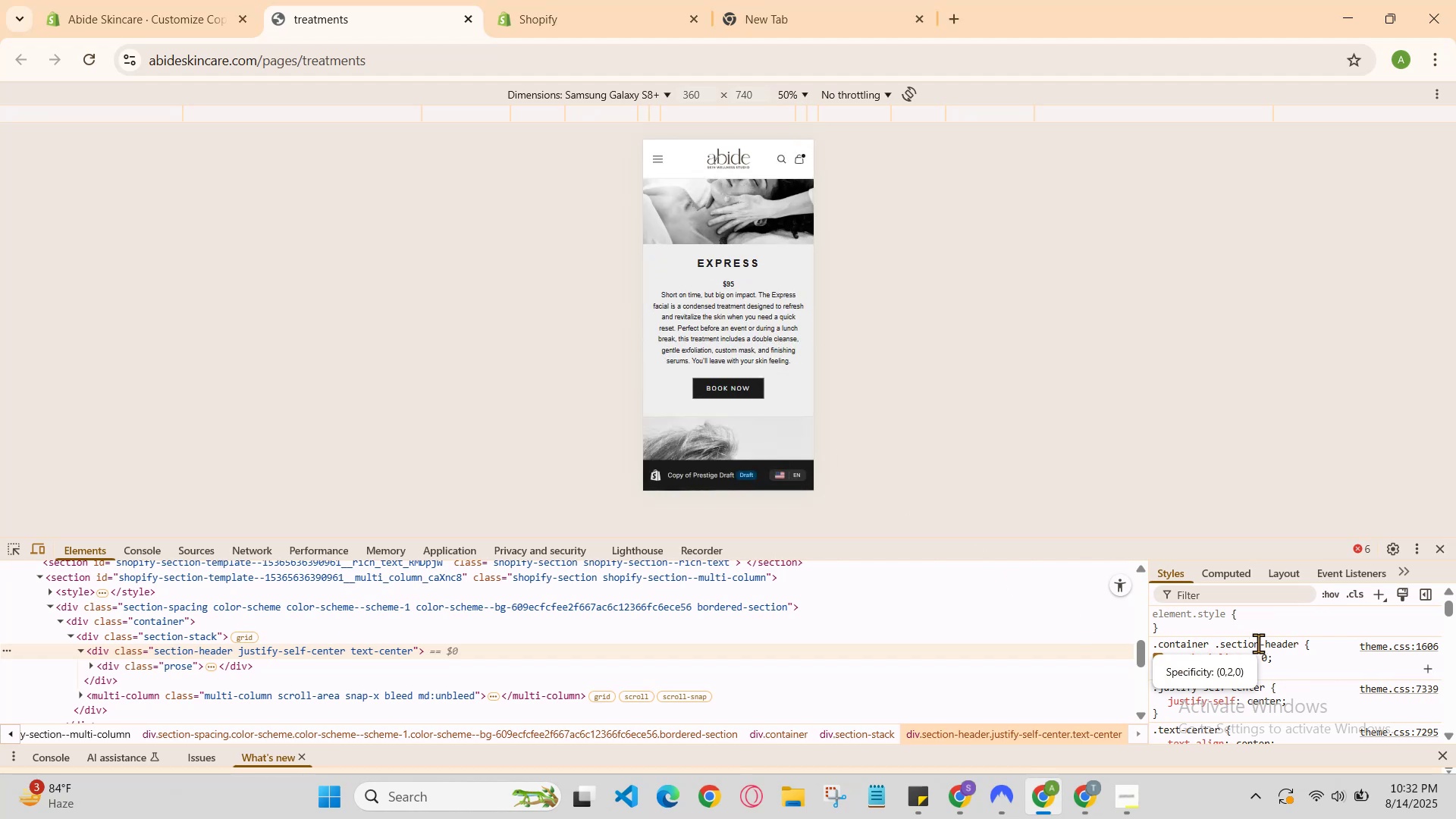 
left_click([1294, 654])
 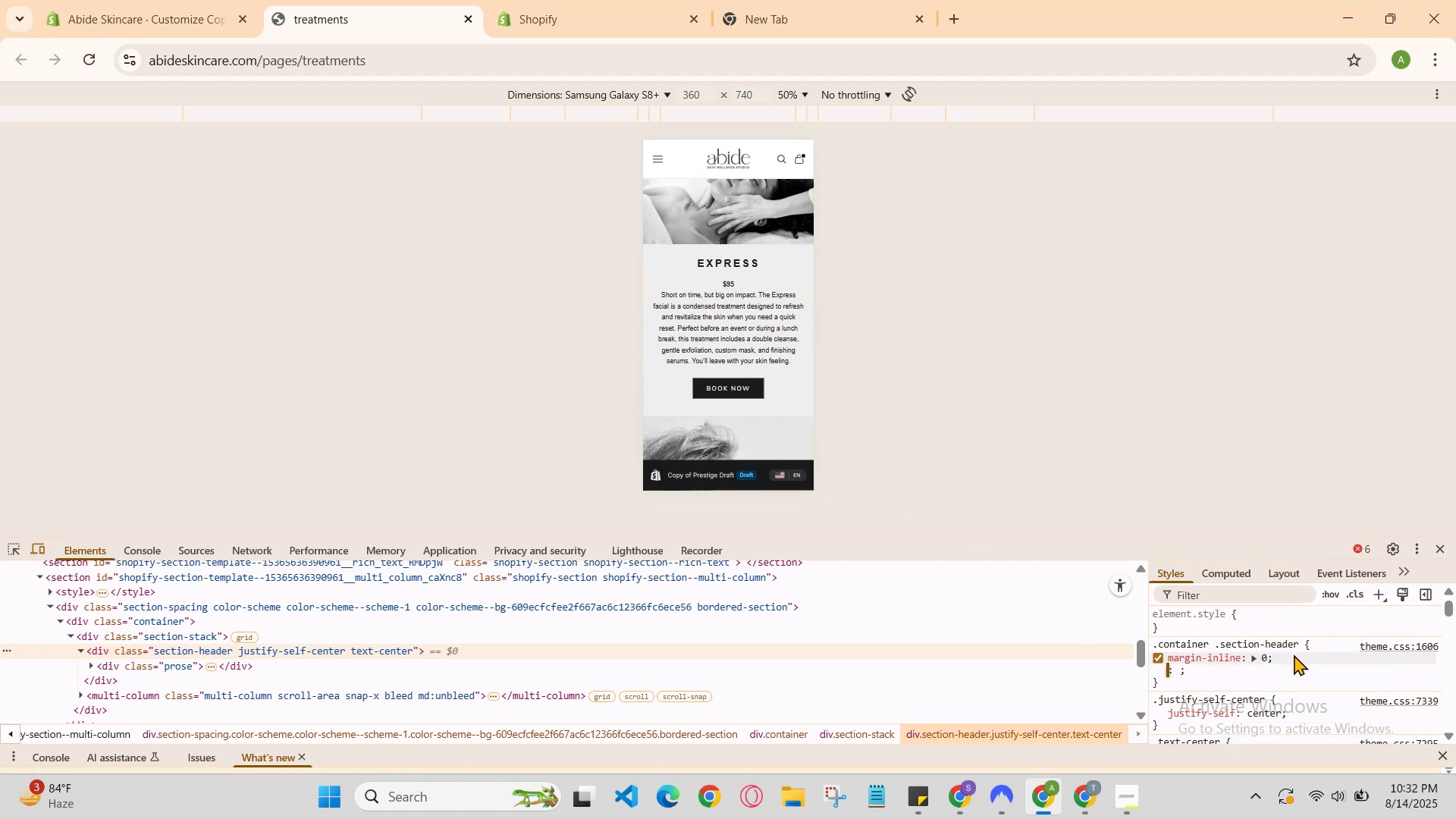 
key(ArrowUp)
 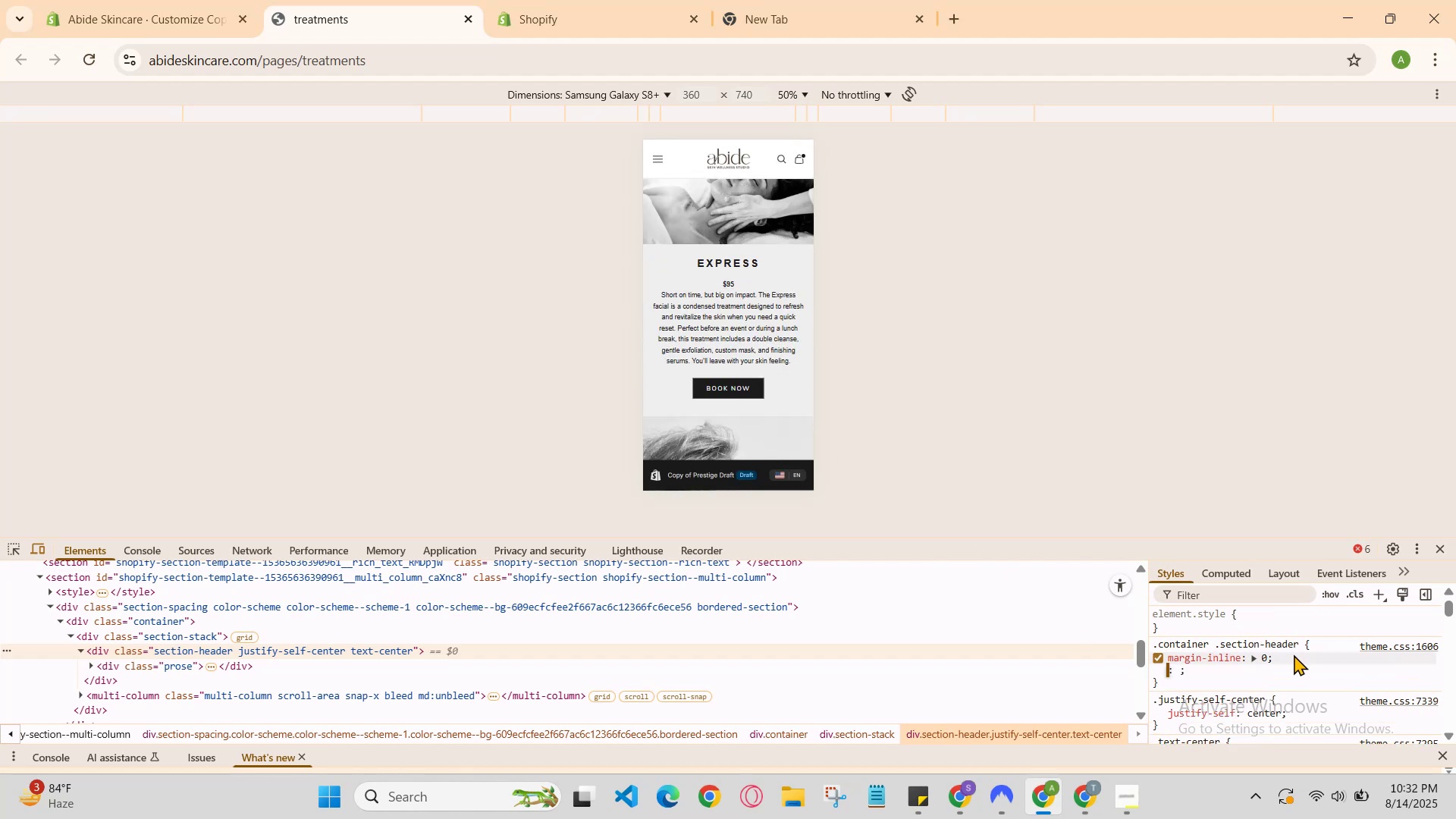 
key(M)
 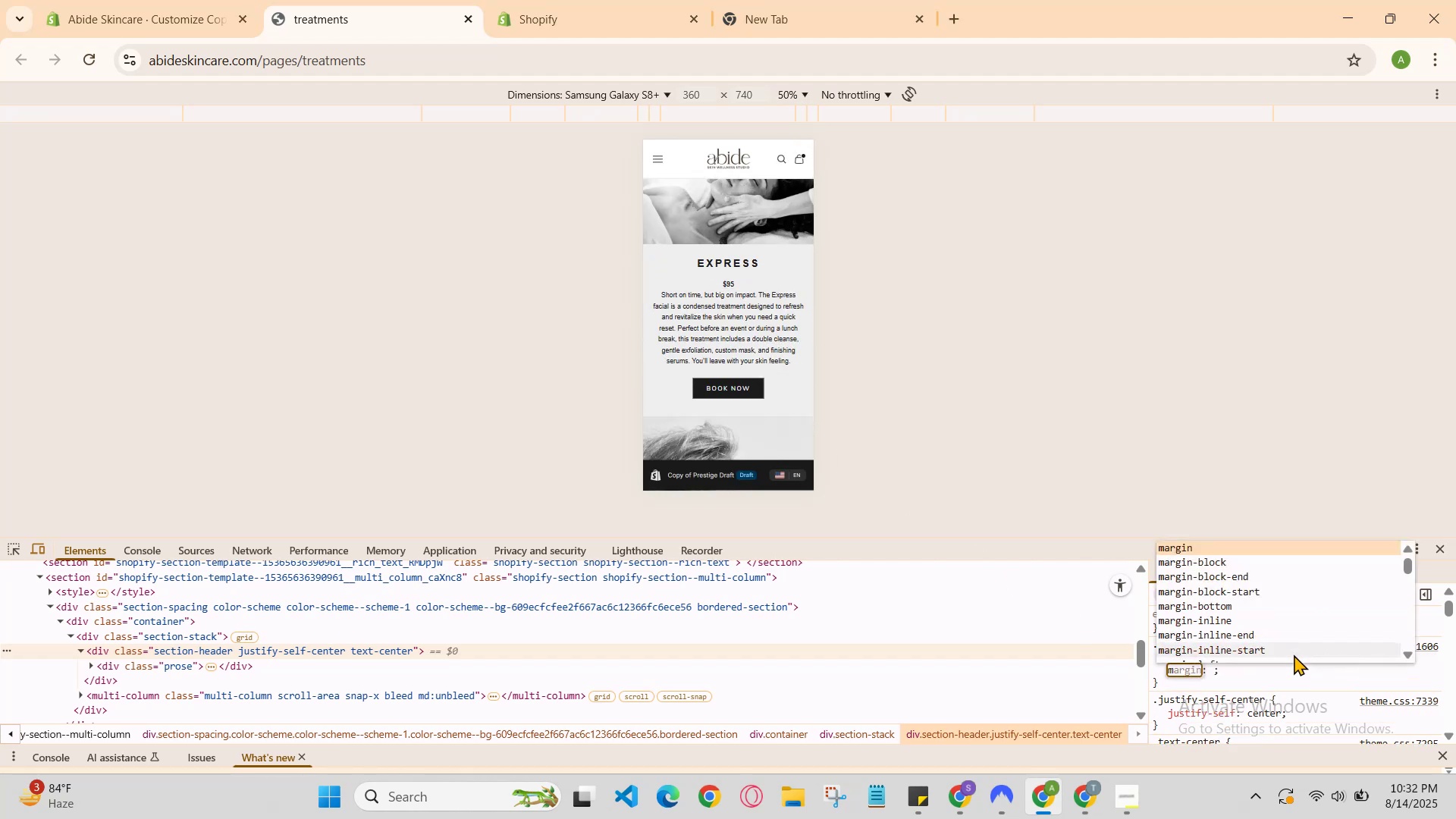 
key(ArrowDown)
 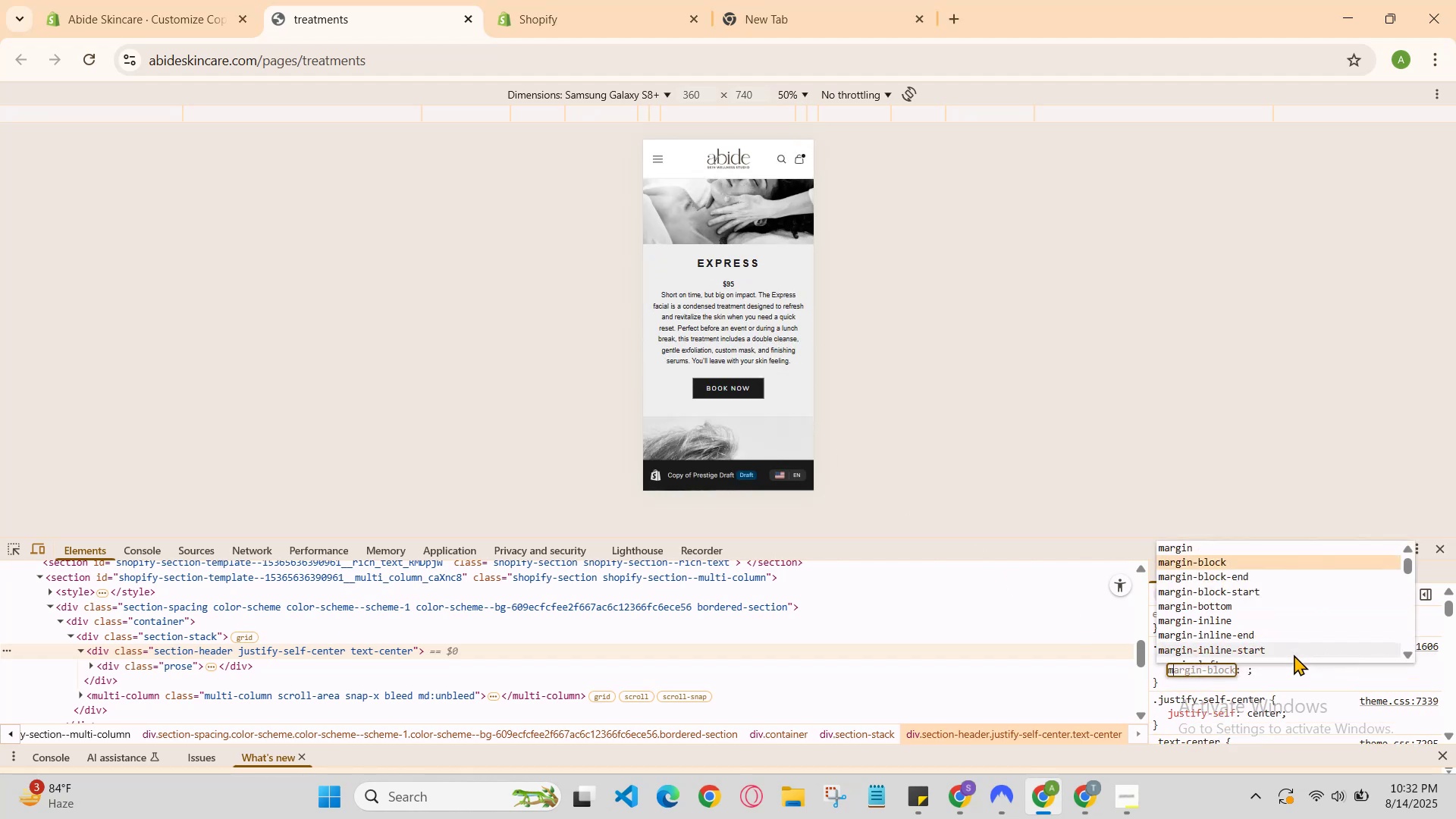 
key(ArrowDown)
 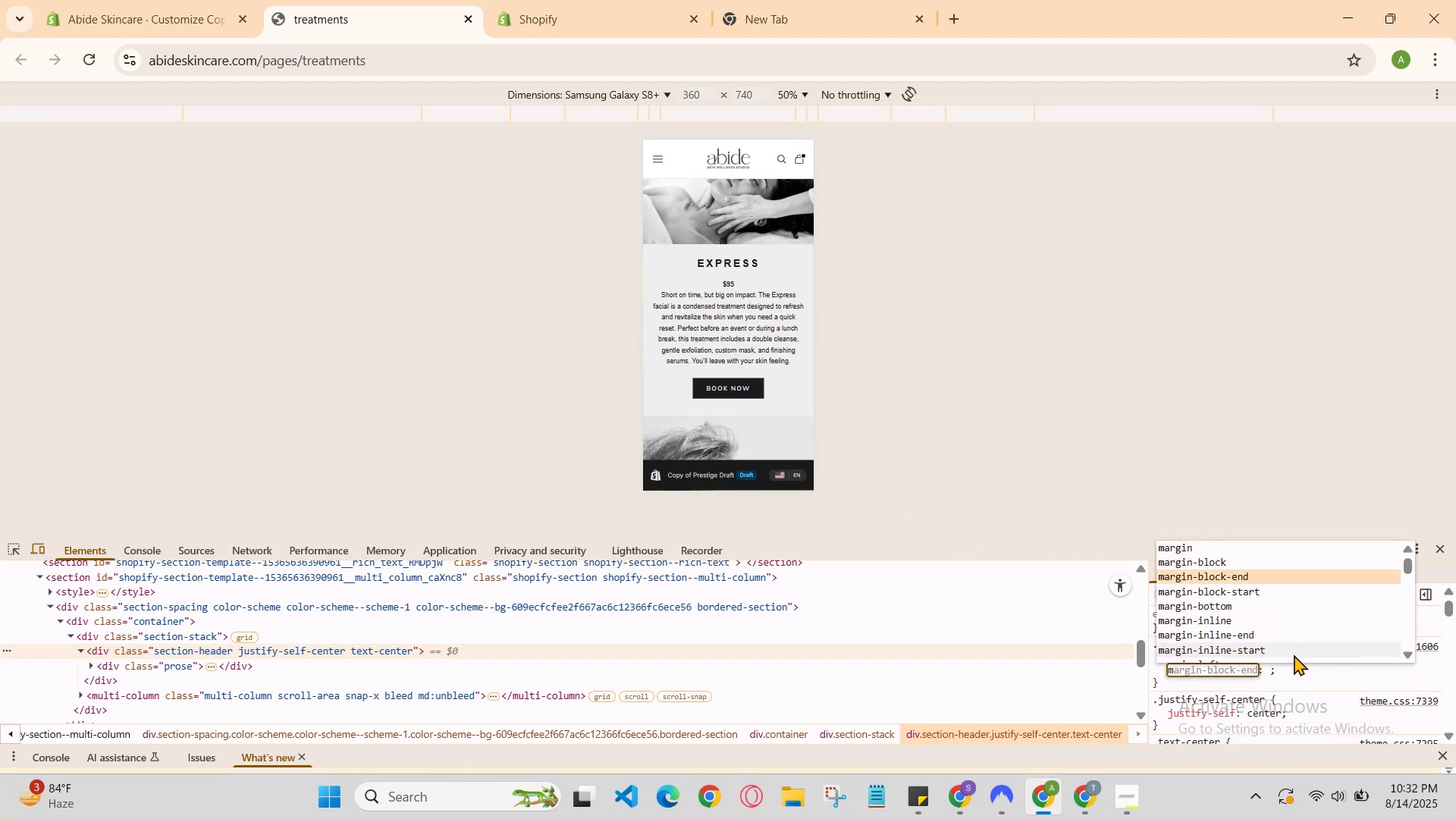 
key(ArrowDown)
 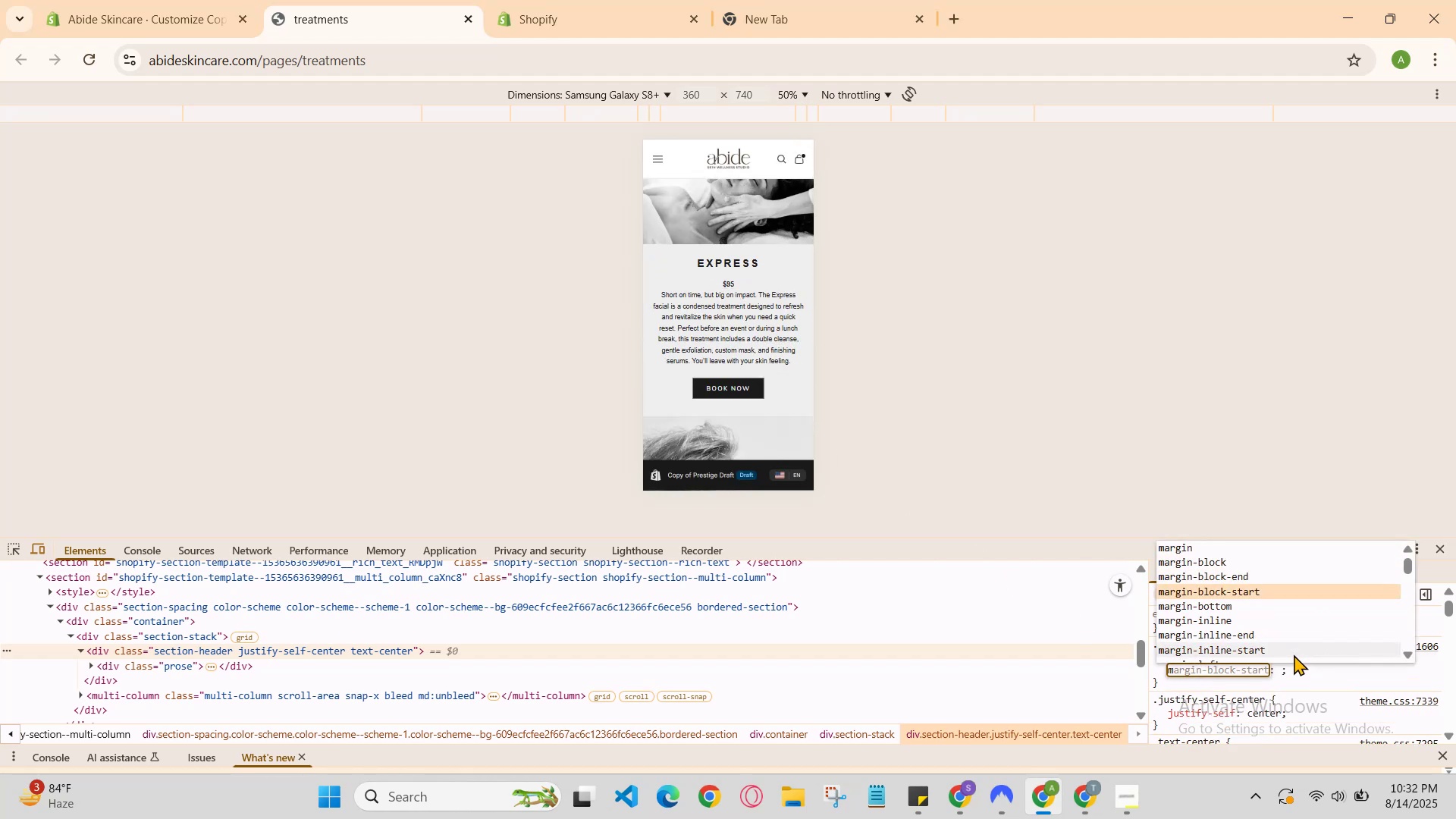 
key(ArrowDown)
 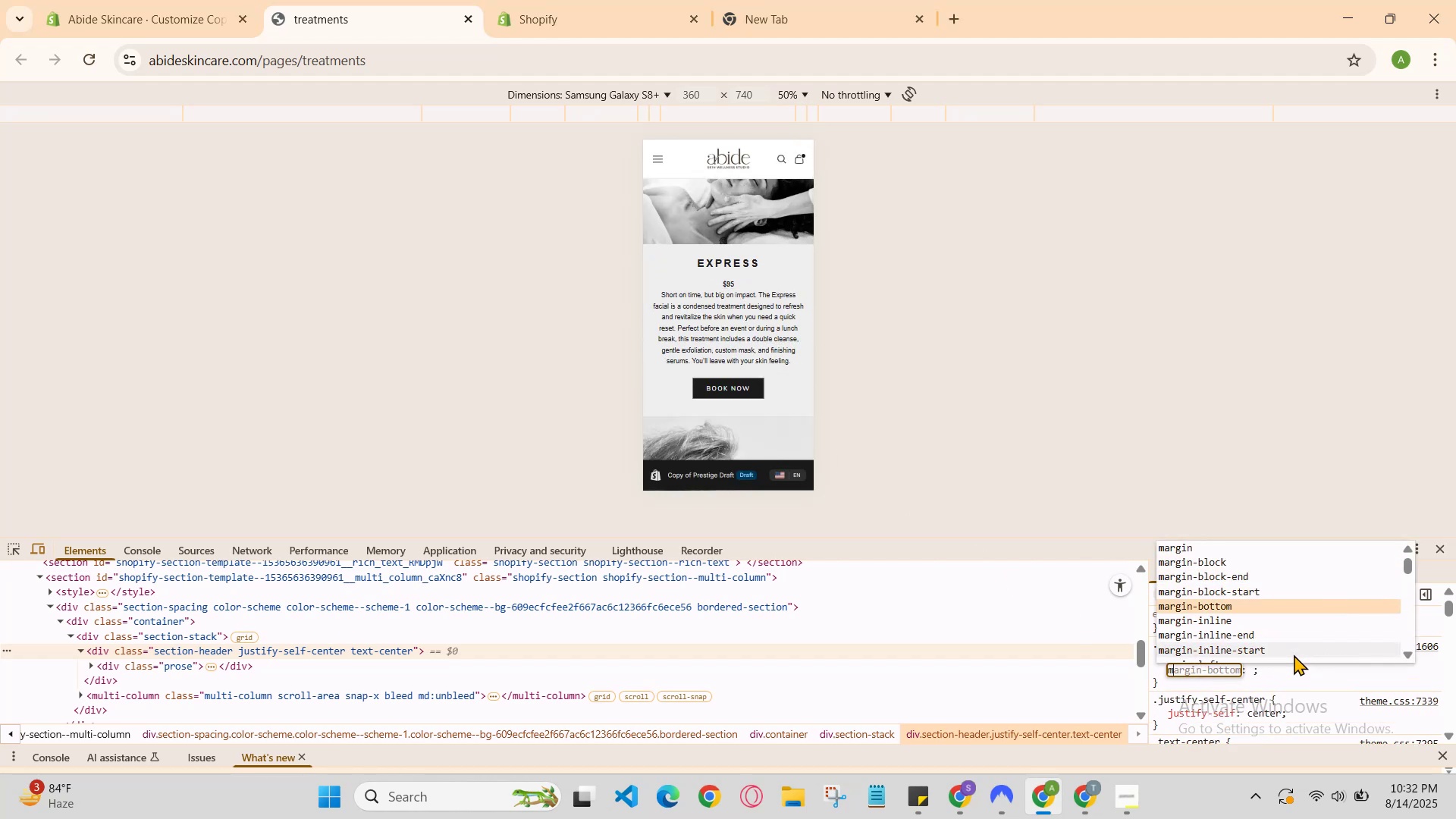 
key(ArrowDown)
 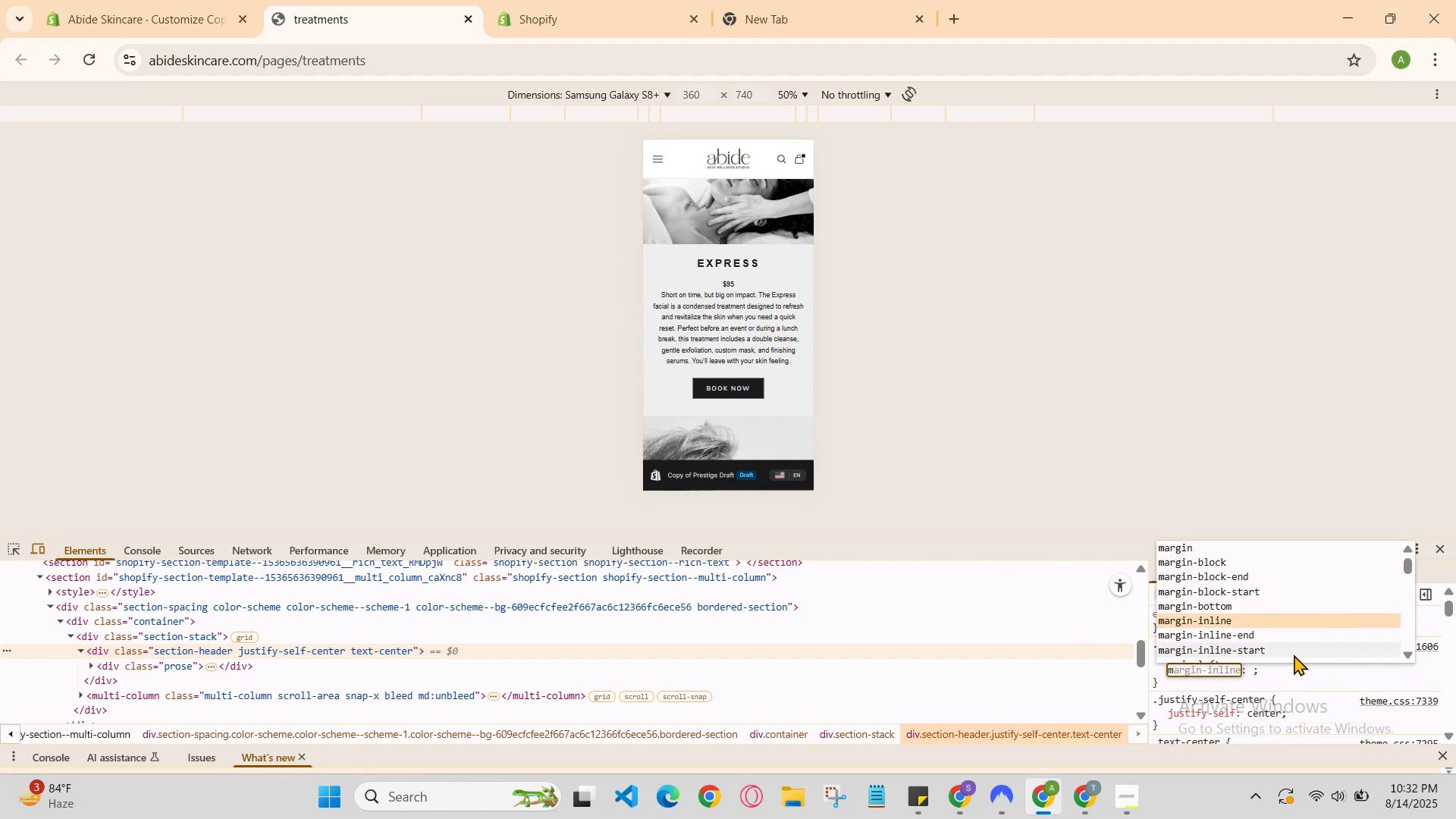 
key(ArrowDown)
 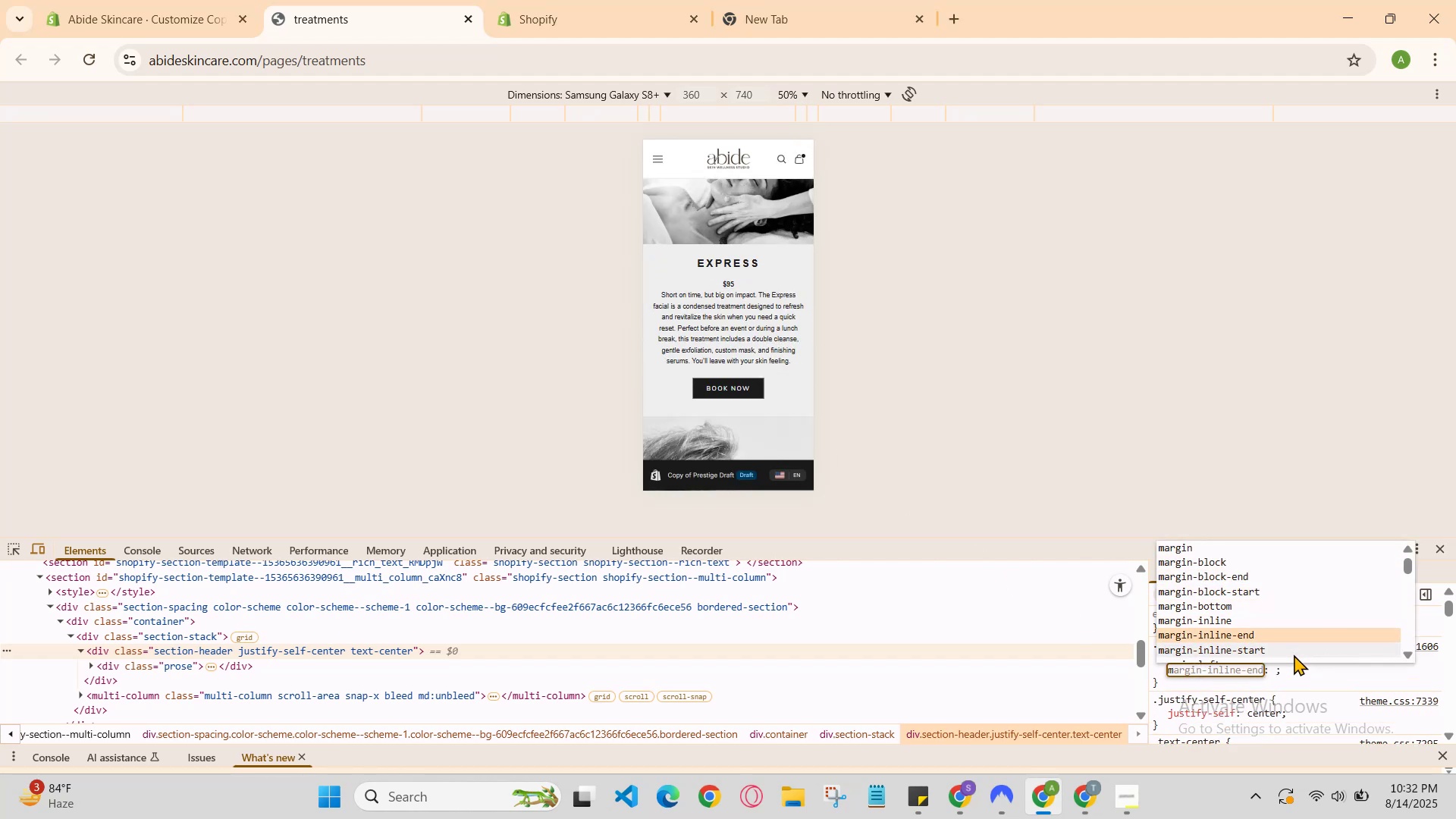 
key(ArrowDown)
 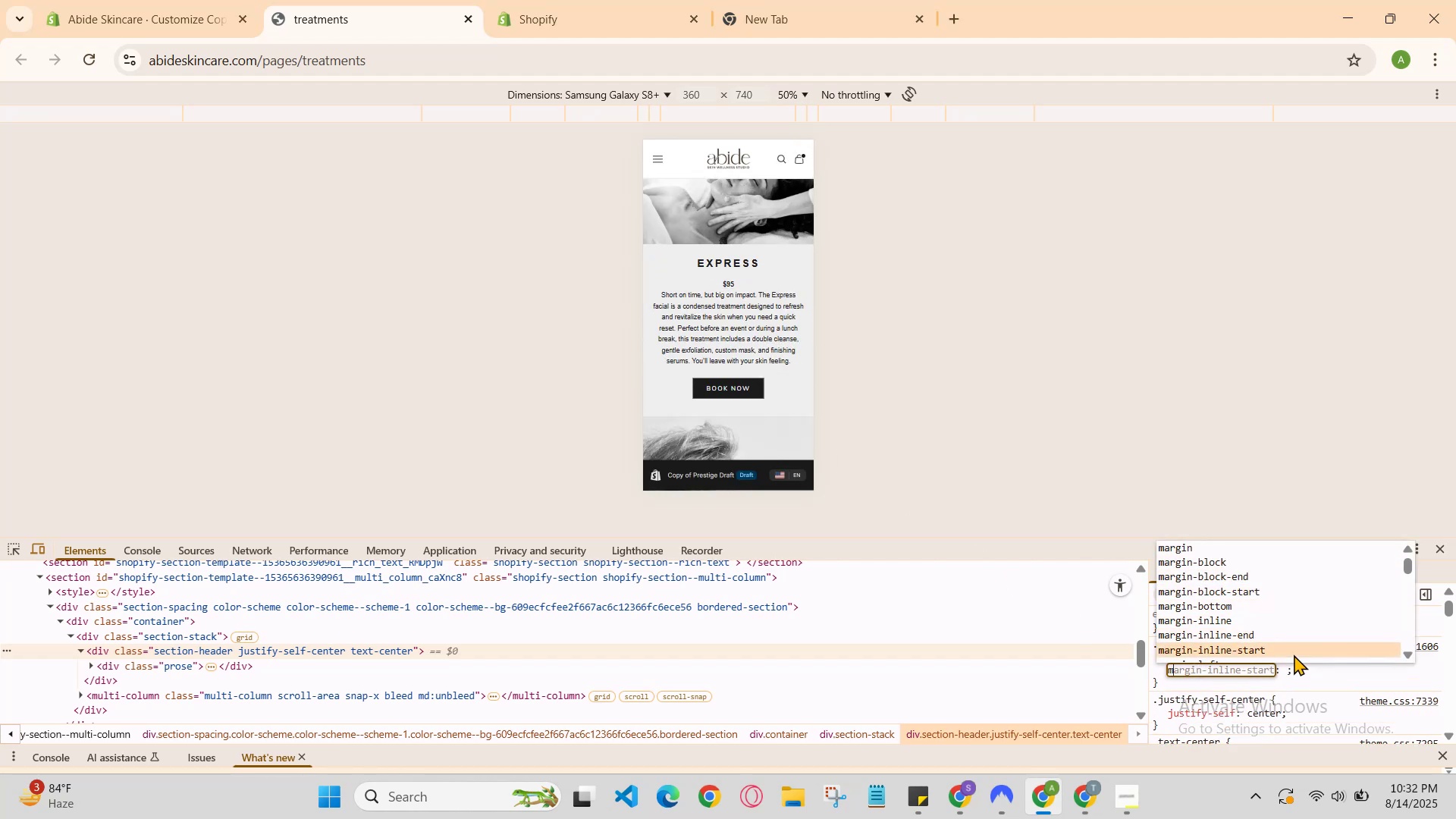 
key(ArrowDown)
 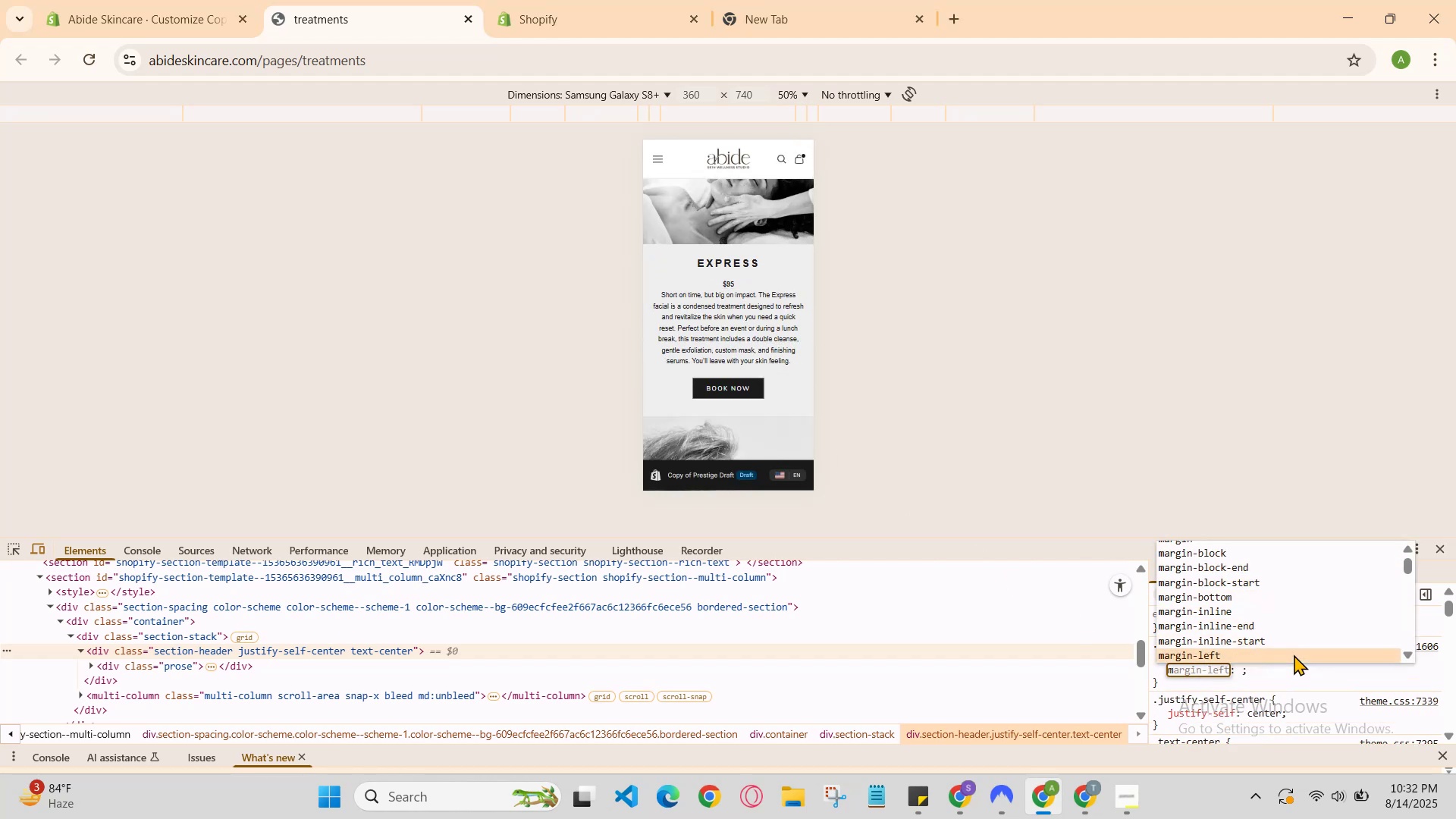 
key(ArrowDown)
 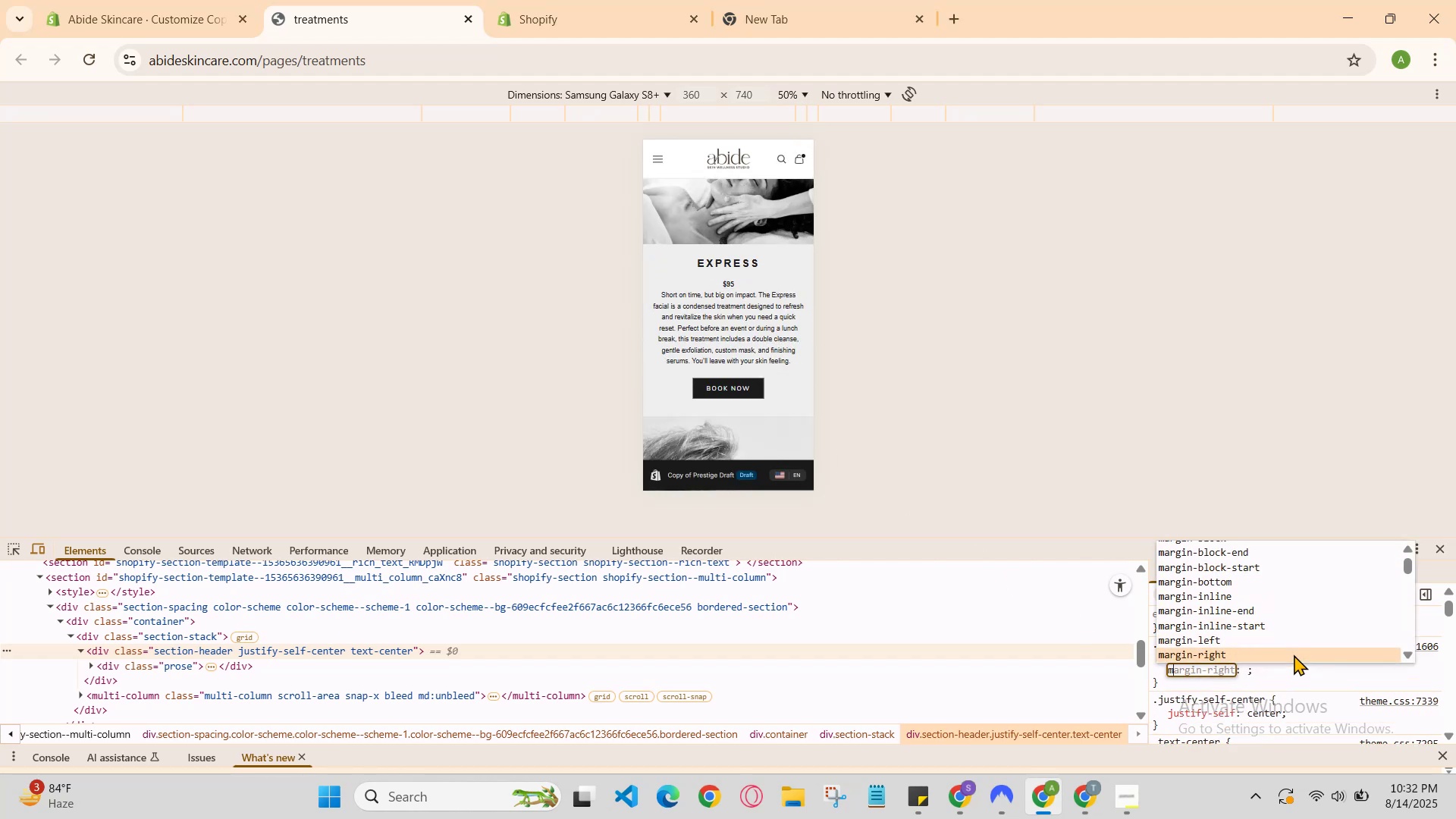 
key(ArrowDown)
 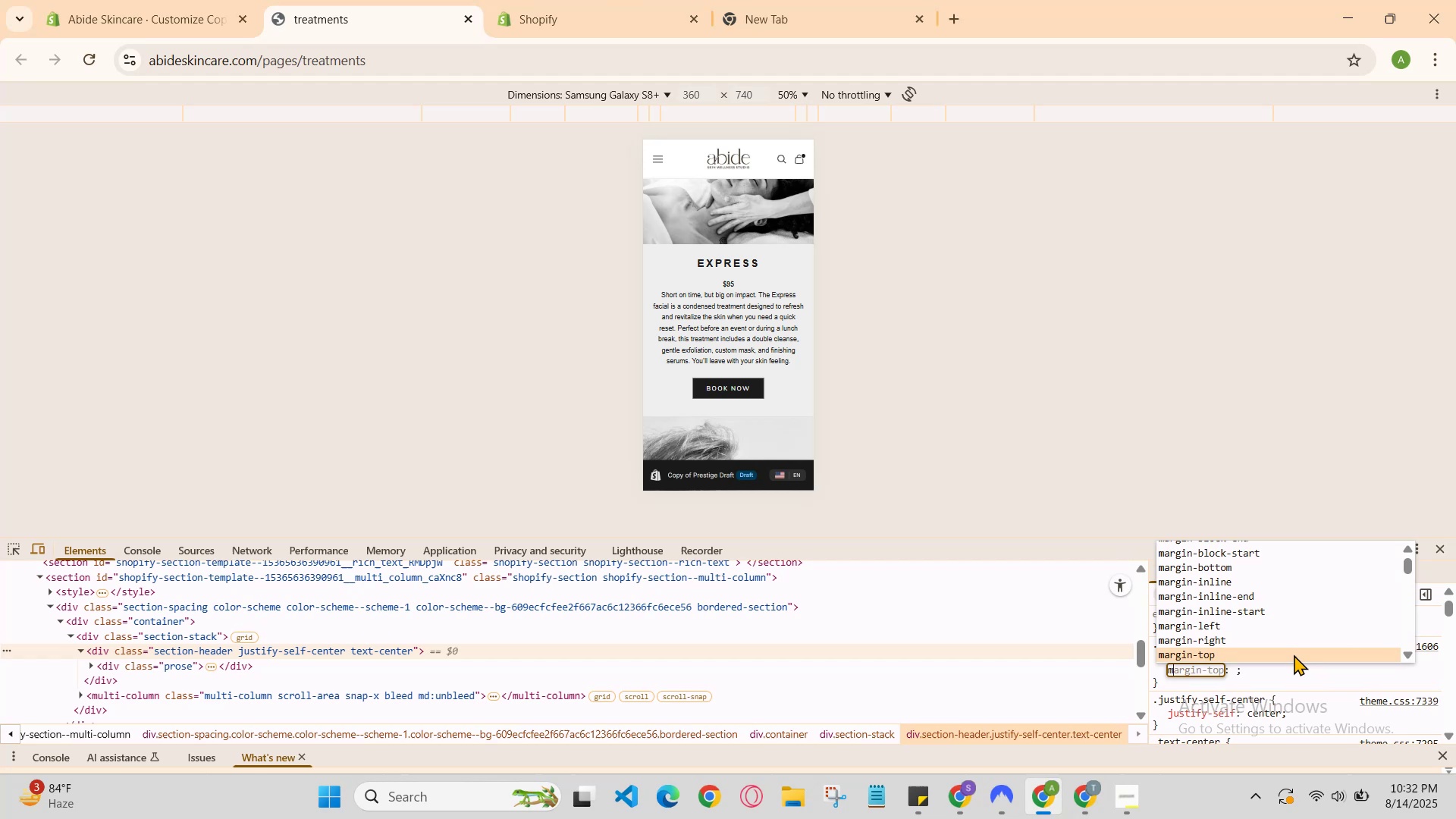 
key(ArrowDown)
 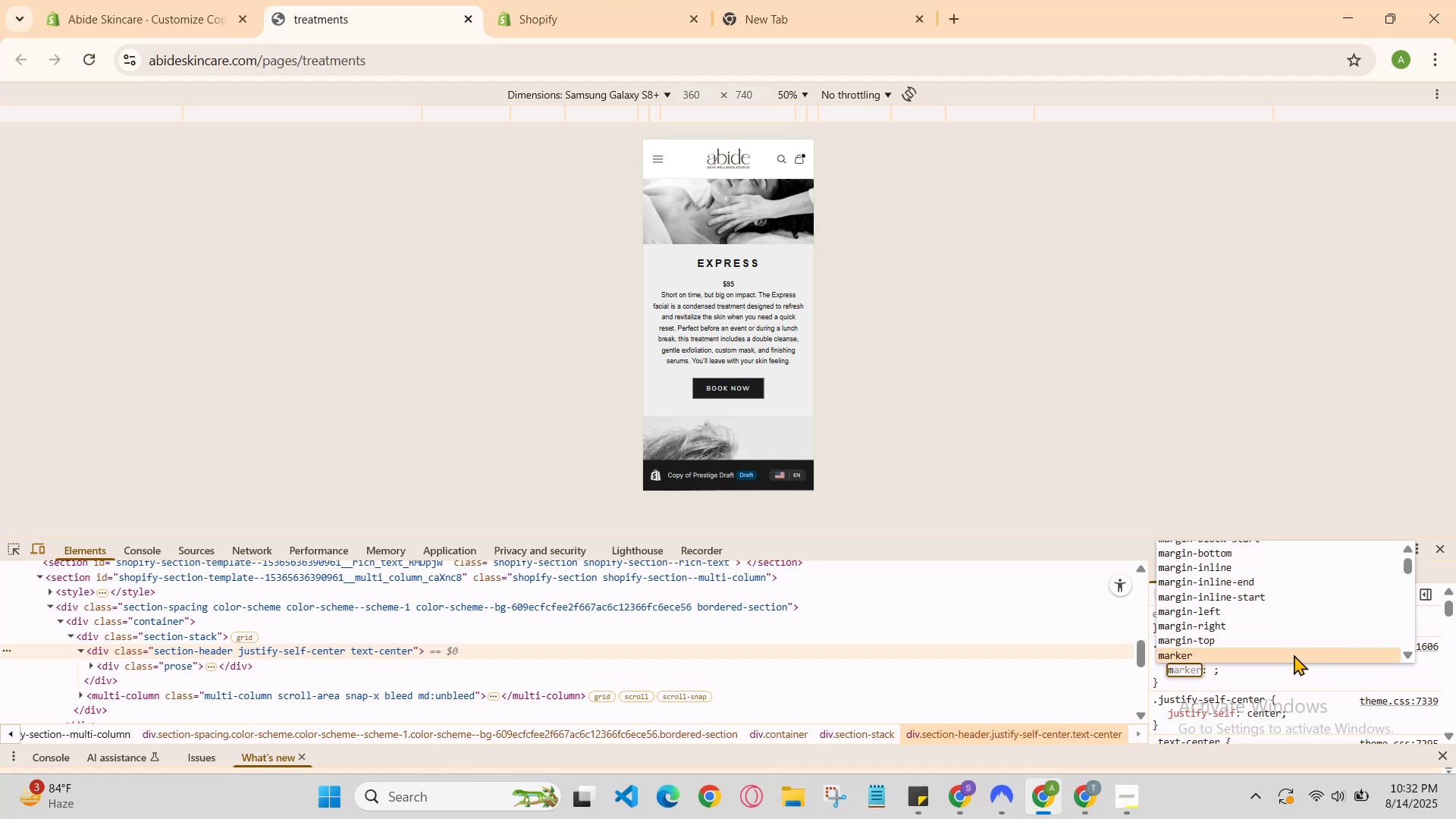 
key(ArrowDown)
 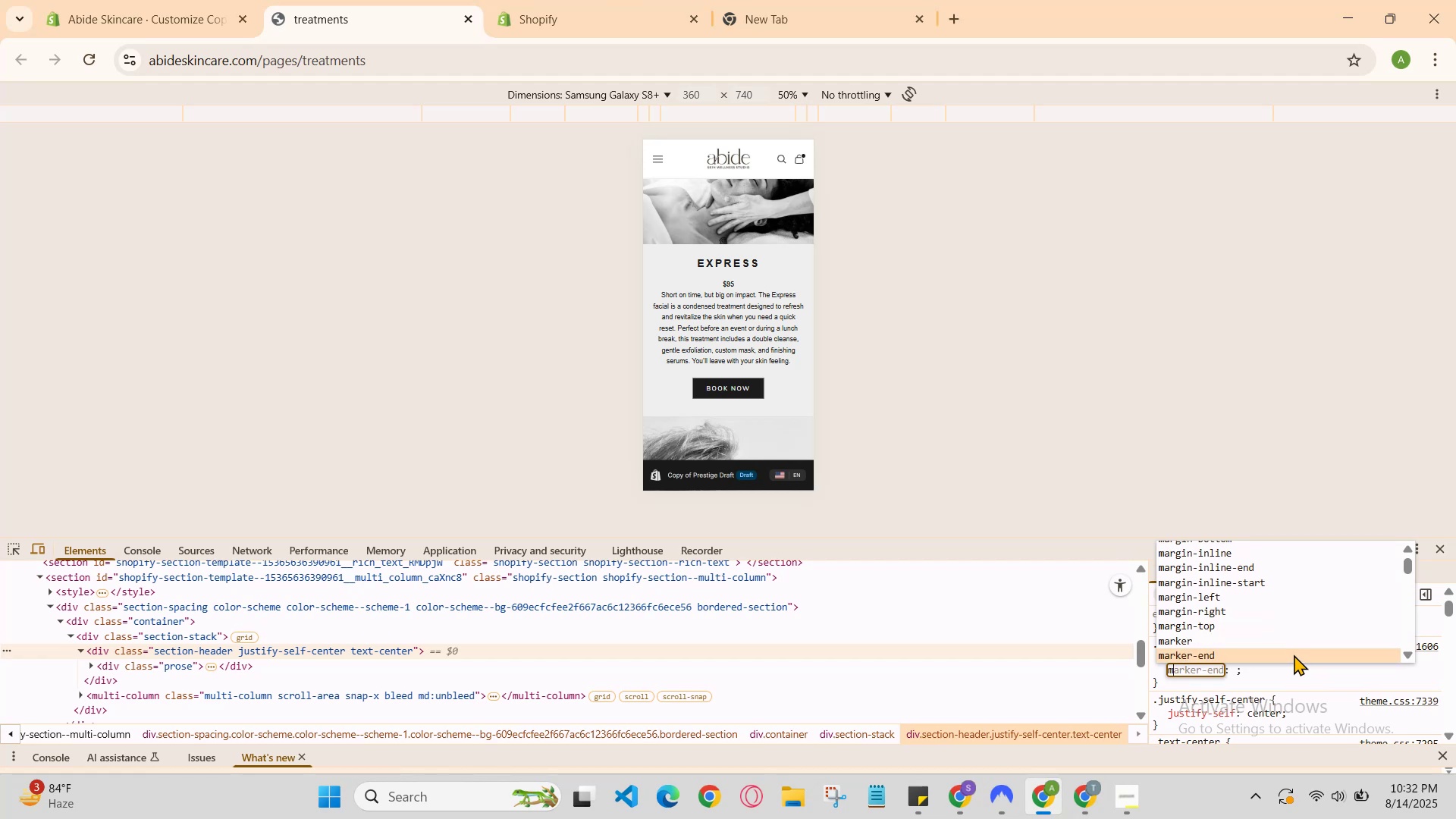 
key(ArrowDown)
 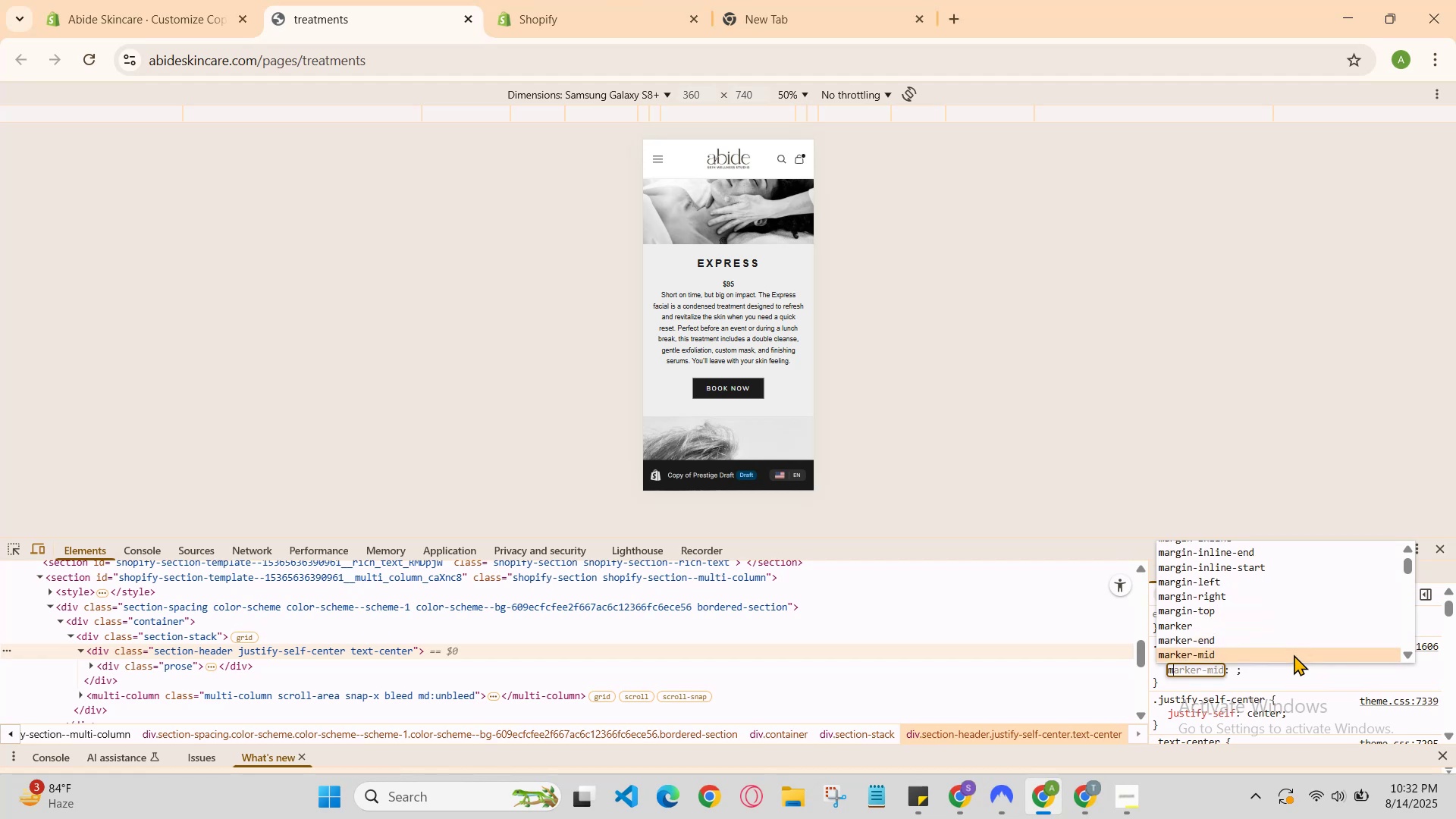 
key(ArrowDown)
 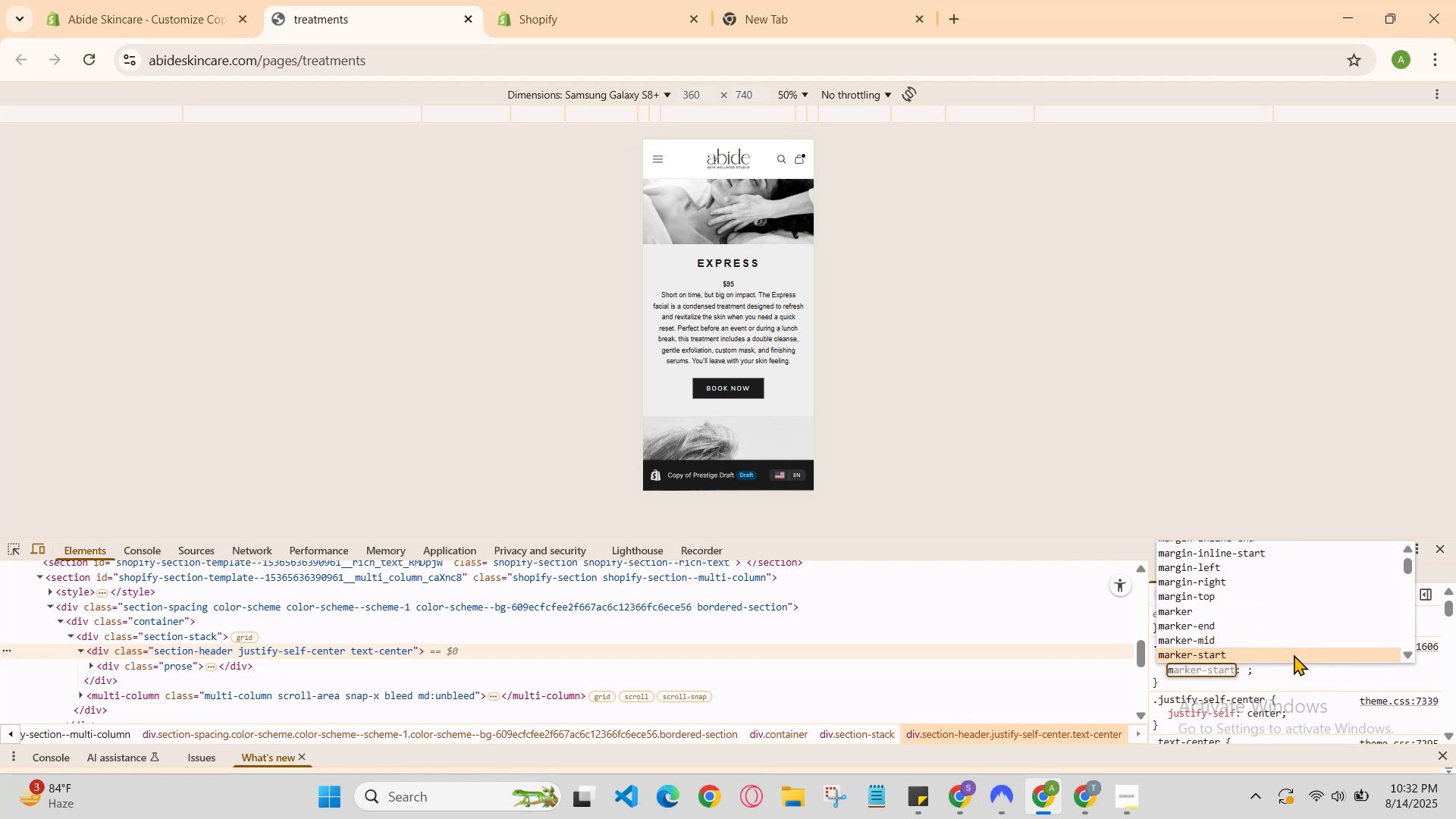 
key(ArrowDown)
 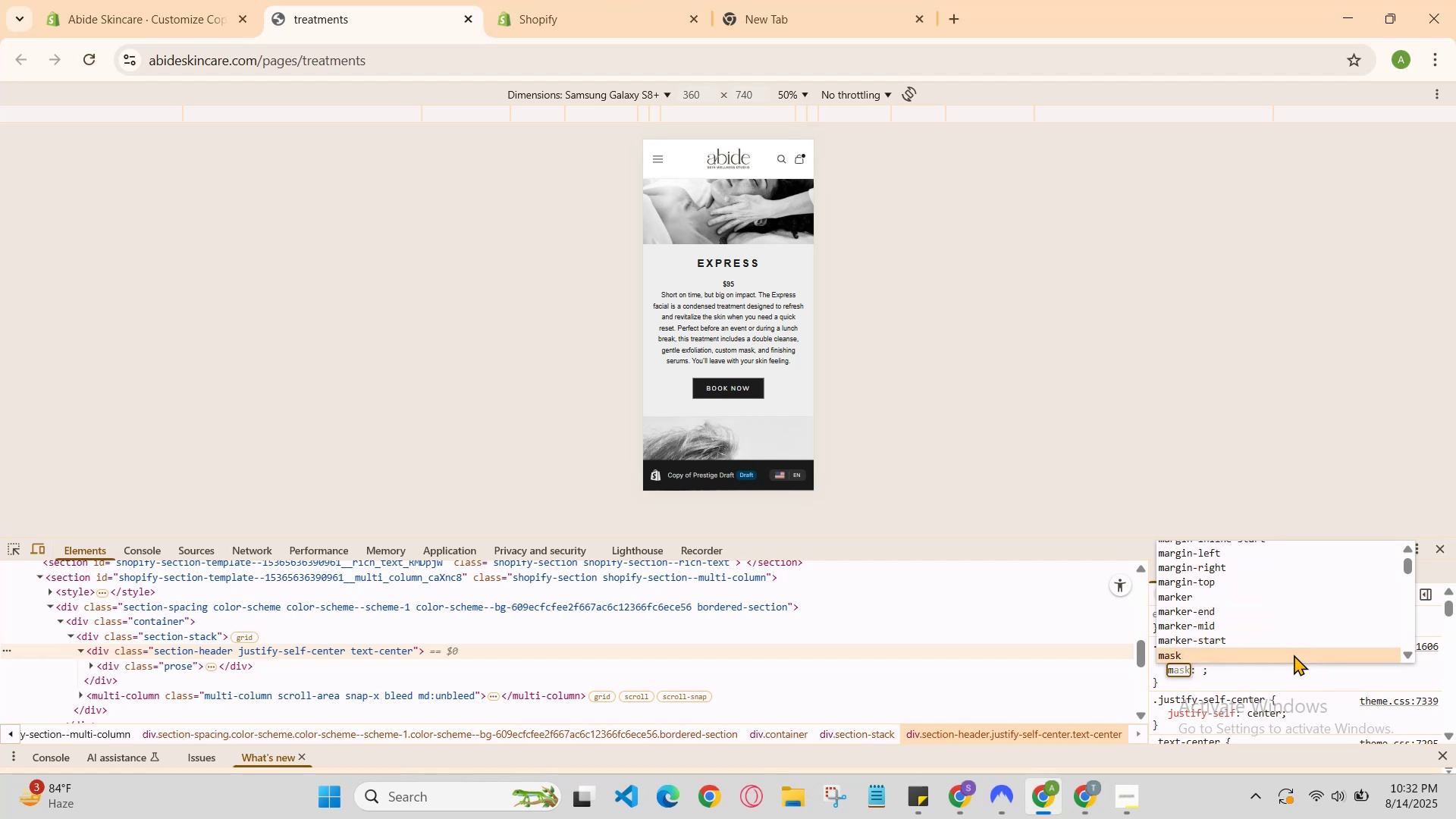 
key(ArrowDown)
 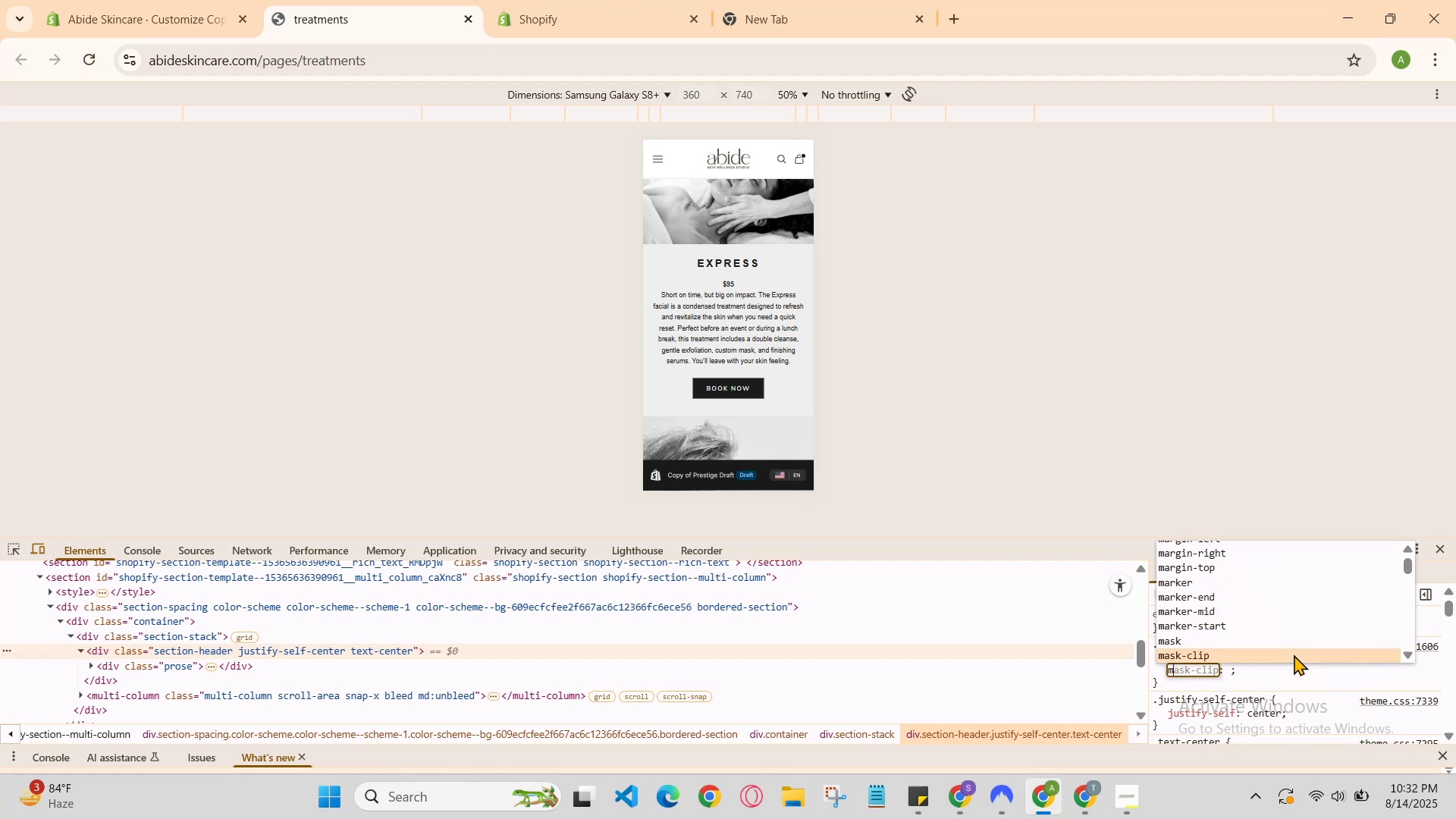 
key(ArrowDown)
 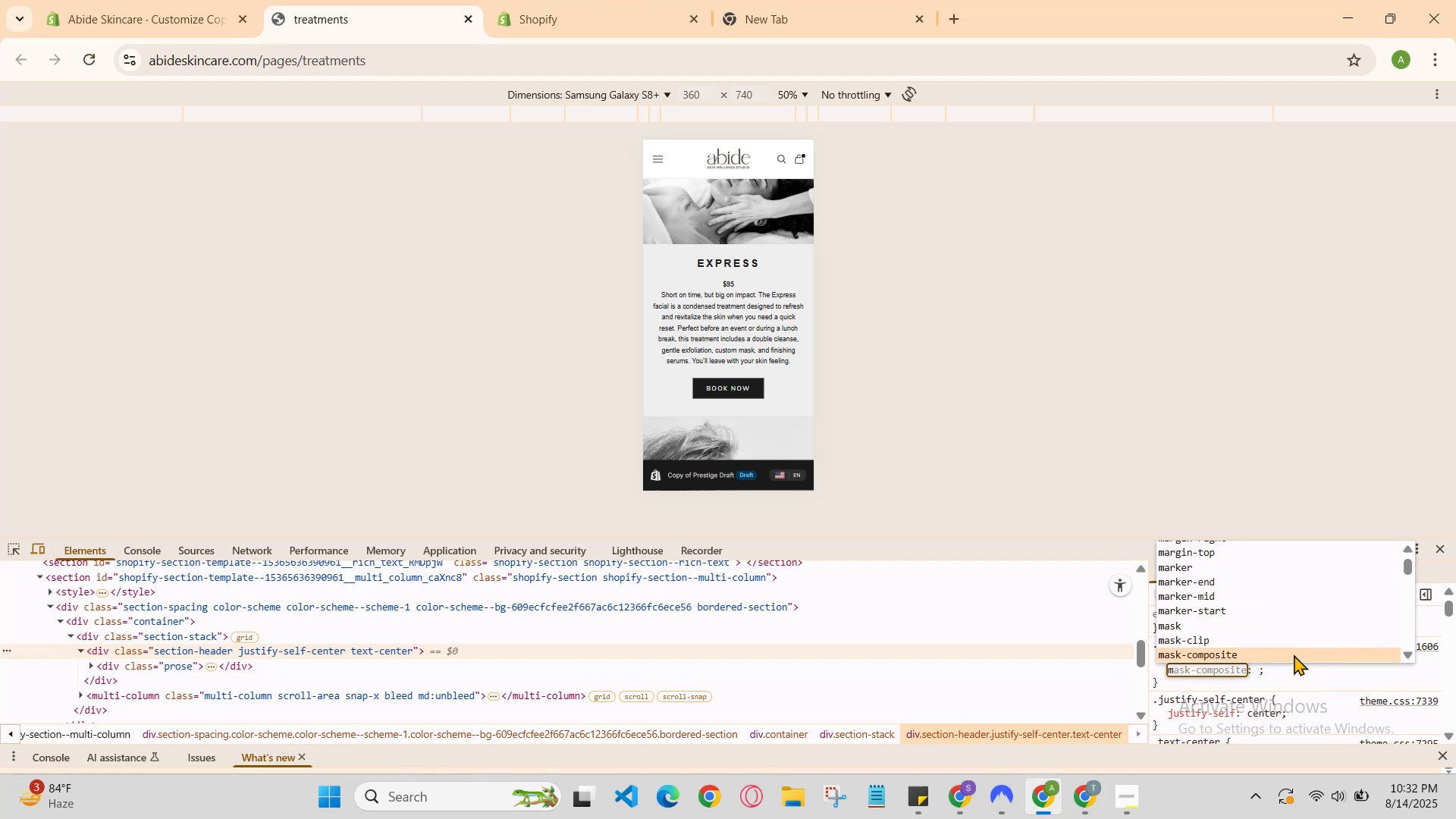 
key(ArrowDown)
 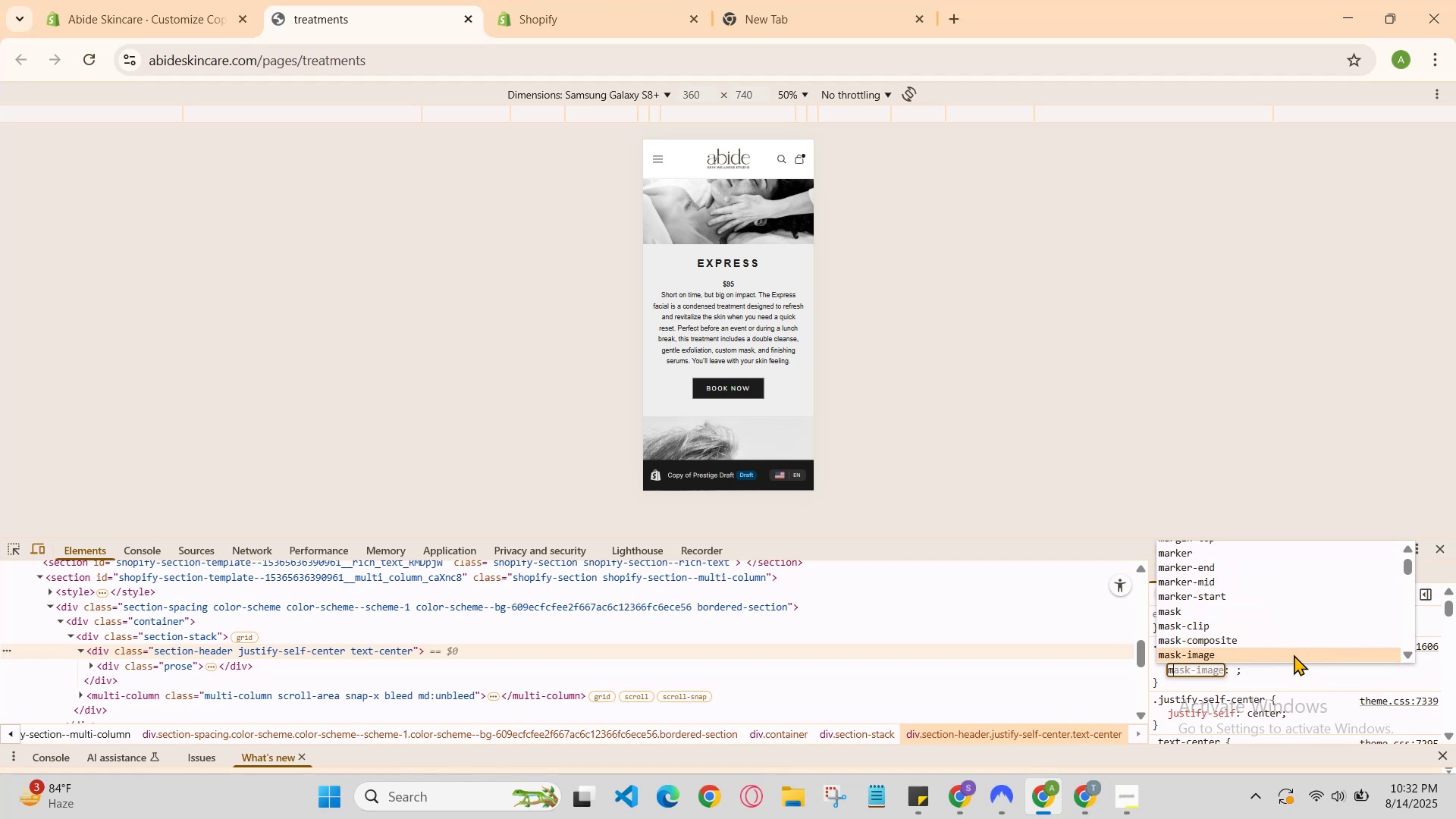 
key(ArrowDown)
 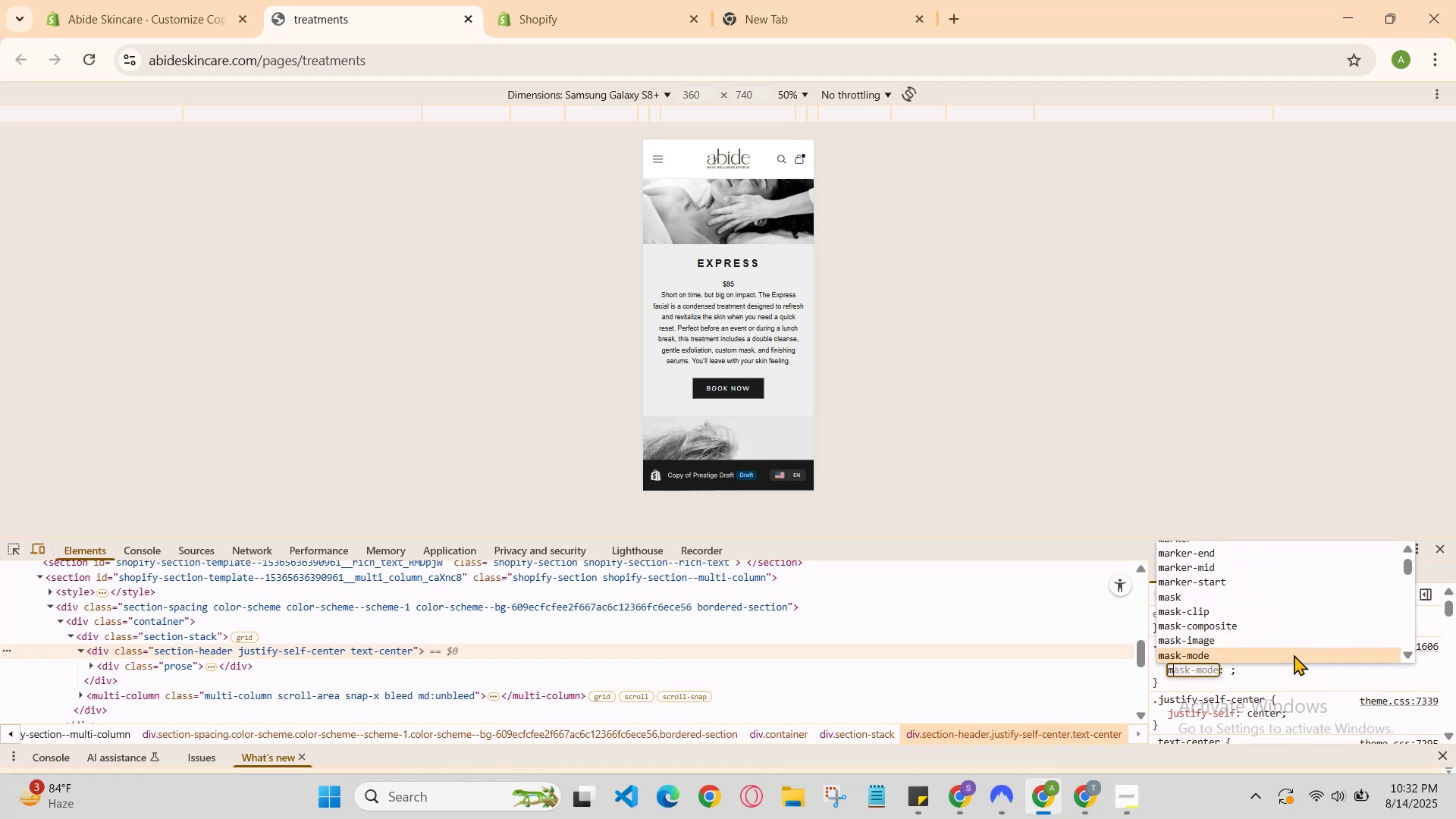 
key(ArrowDown)
 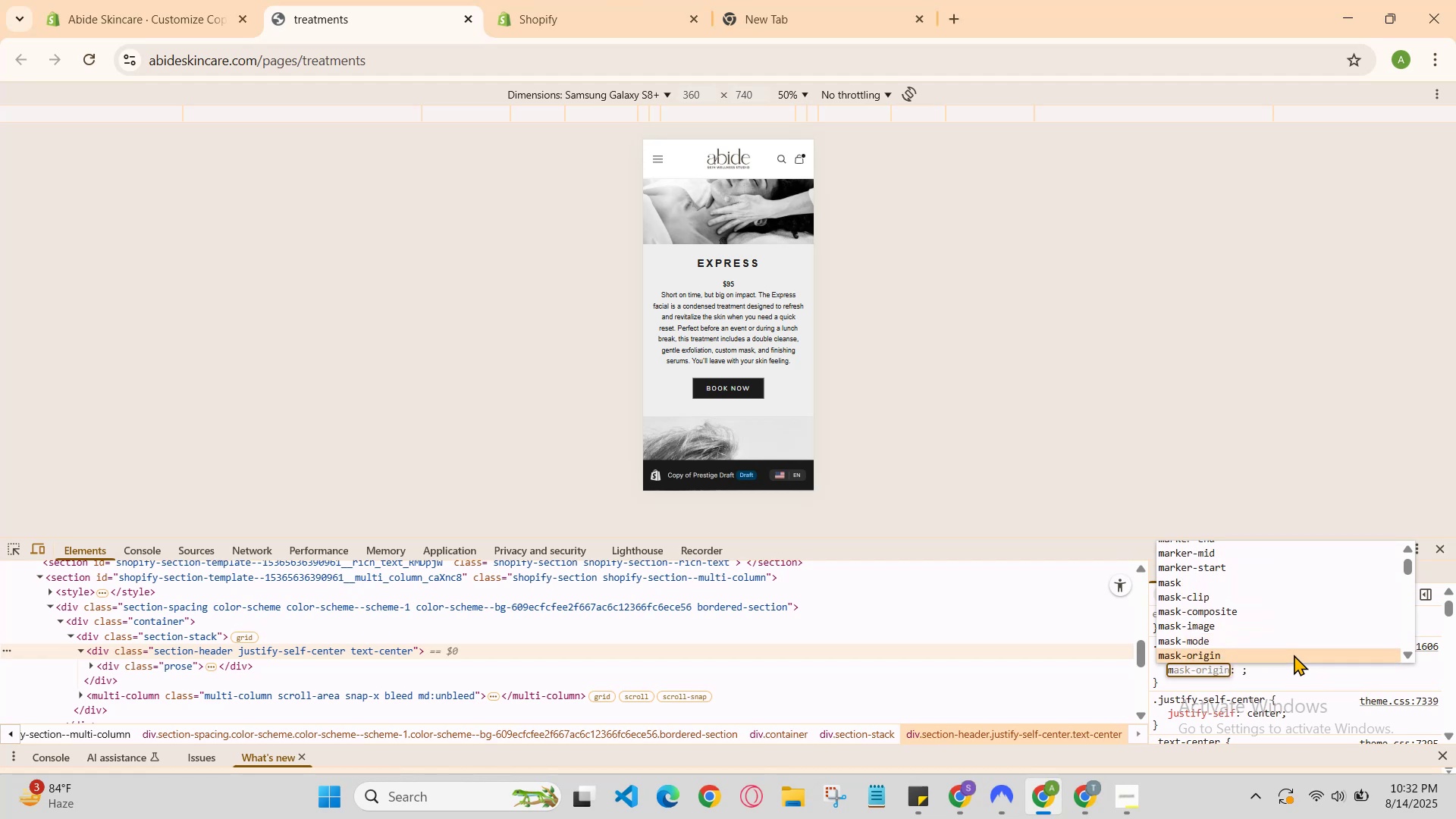 
key(ArrowDown)
 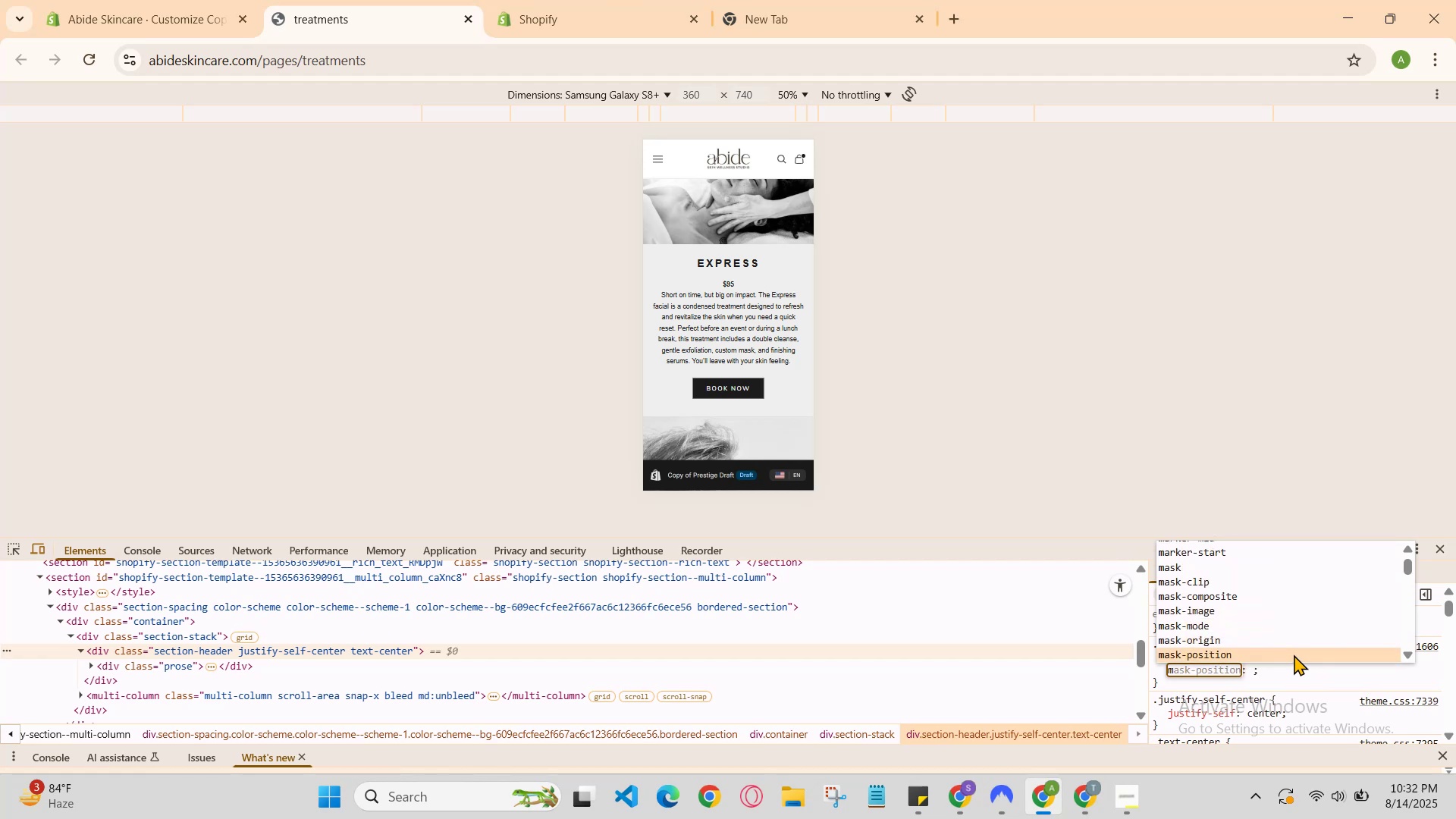 
key(ArrowDown)
 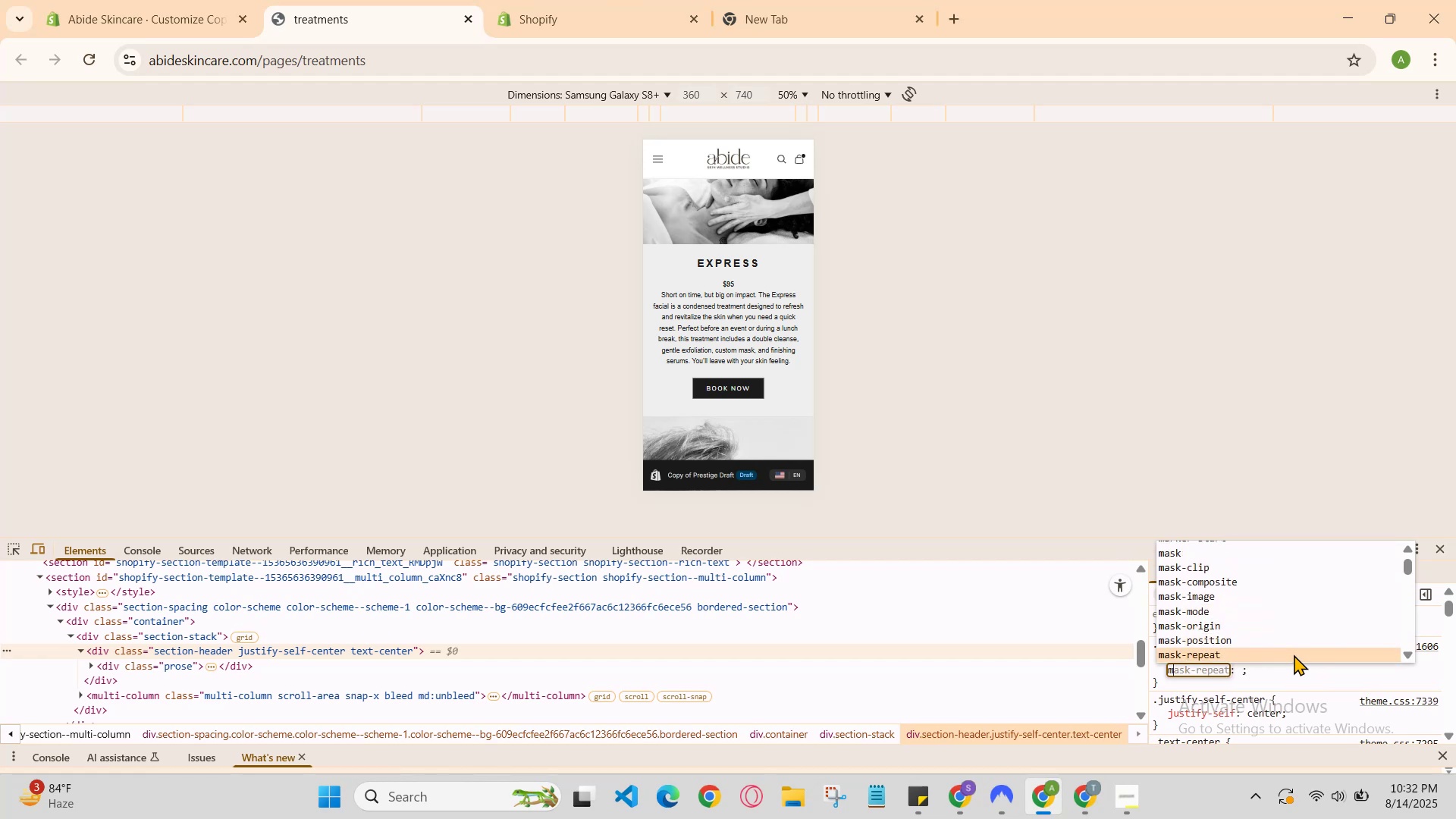 
key(ArrowDown)
 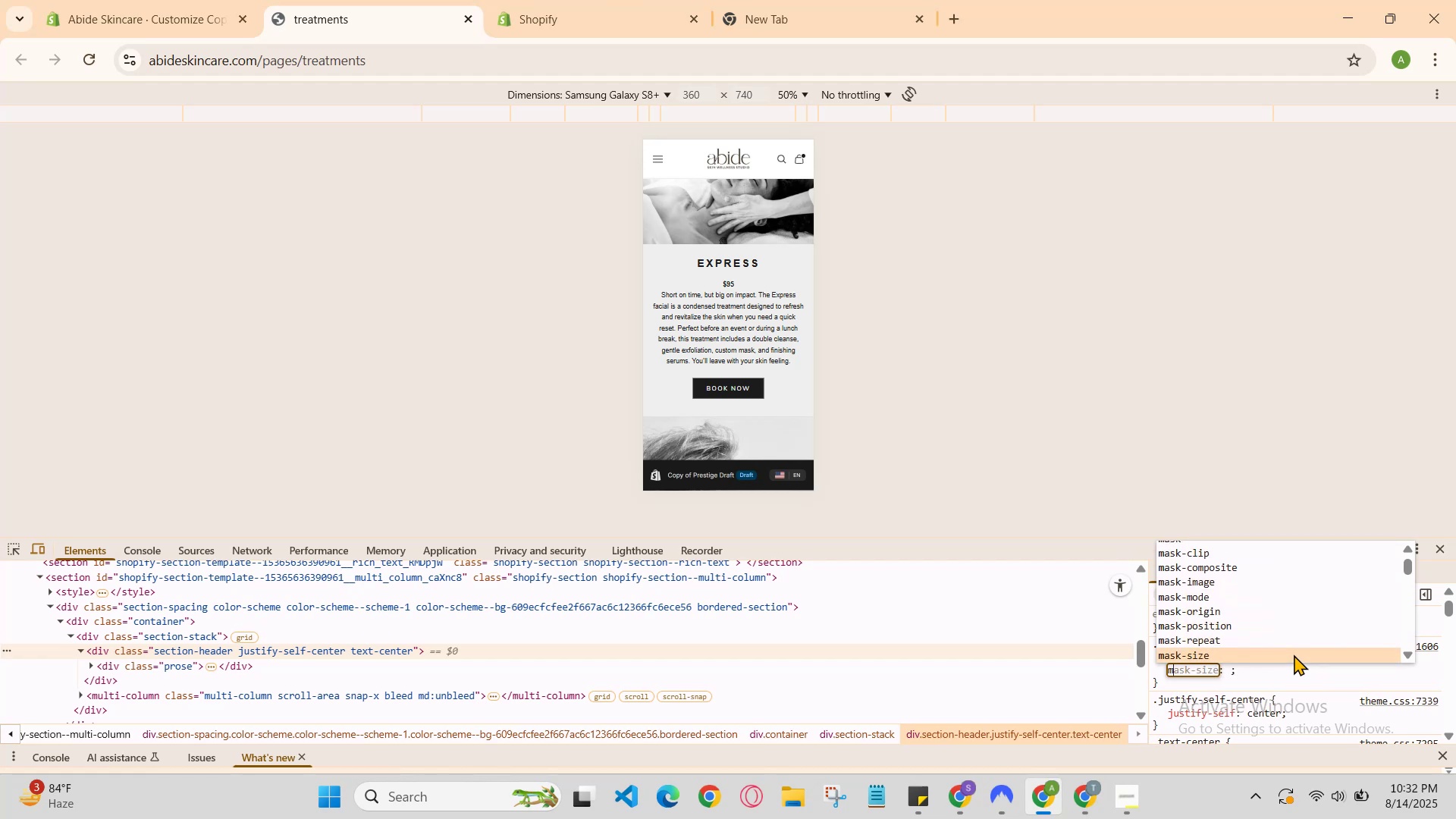 
key(ArrowDown)
 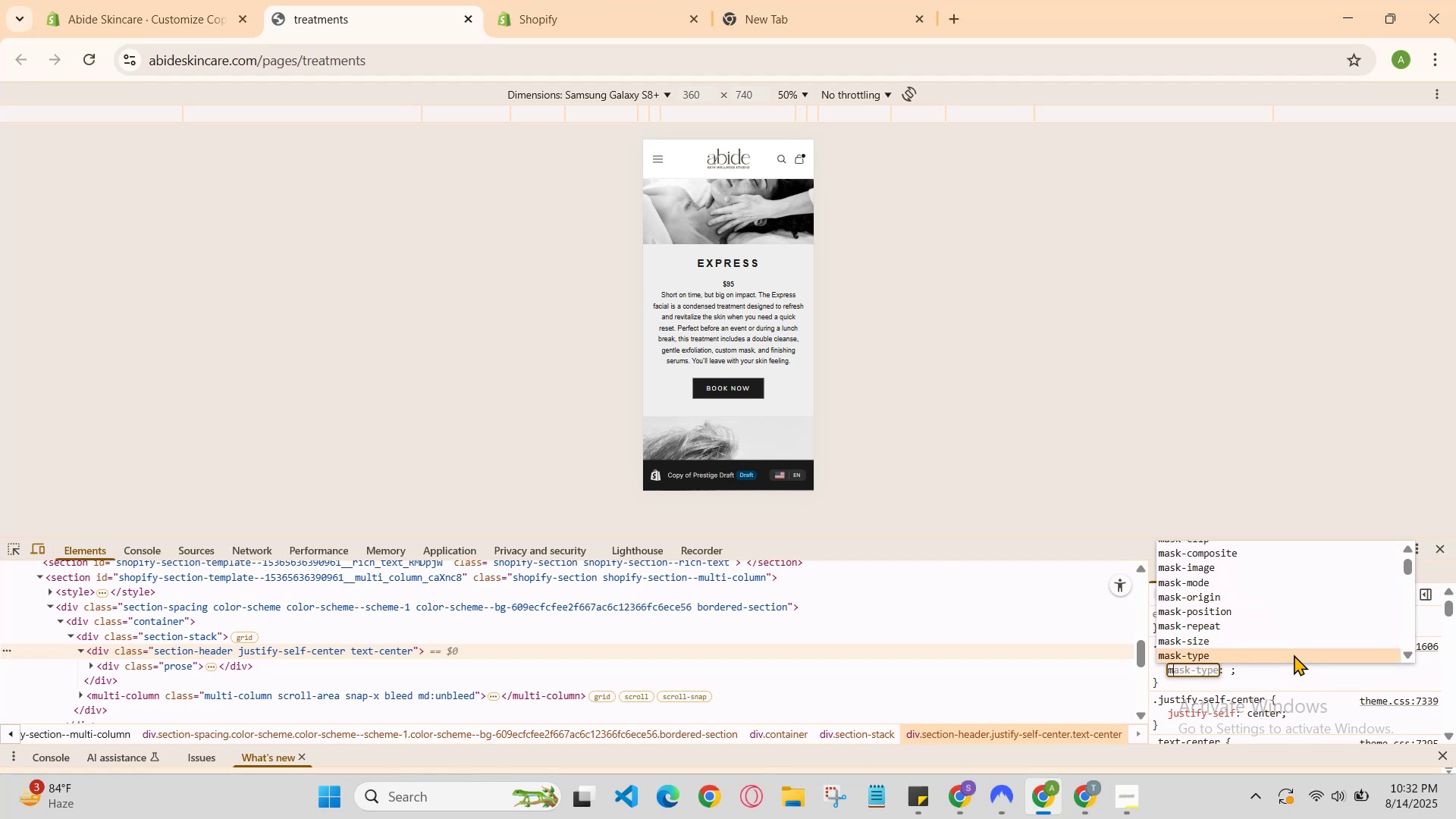 
key(ArrowDown)
 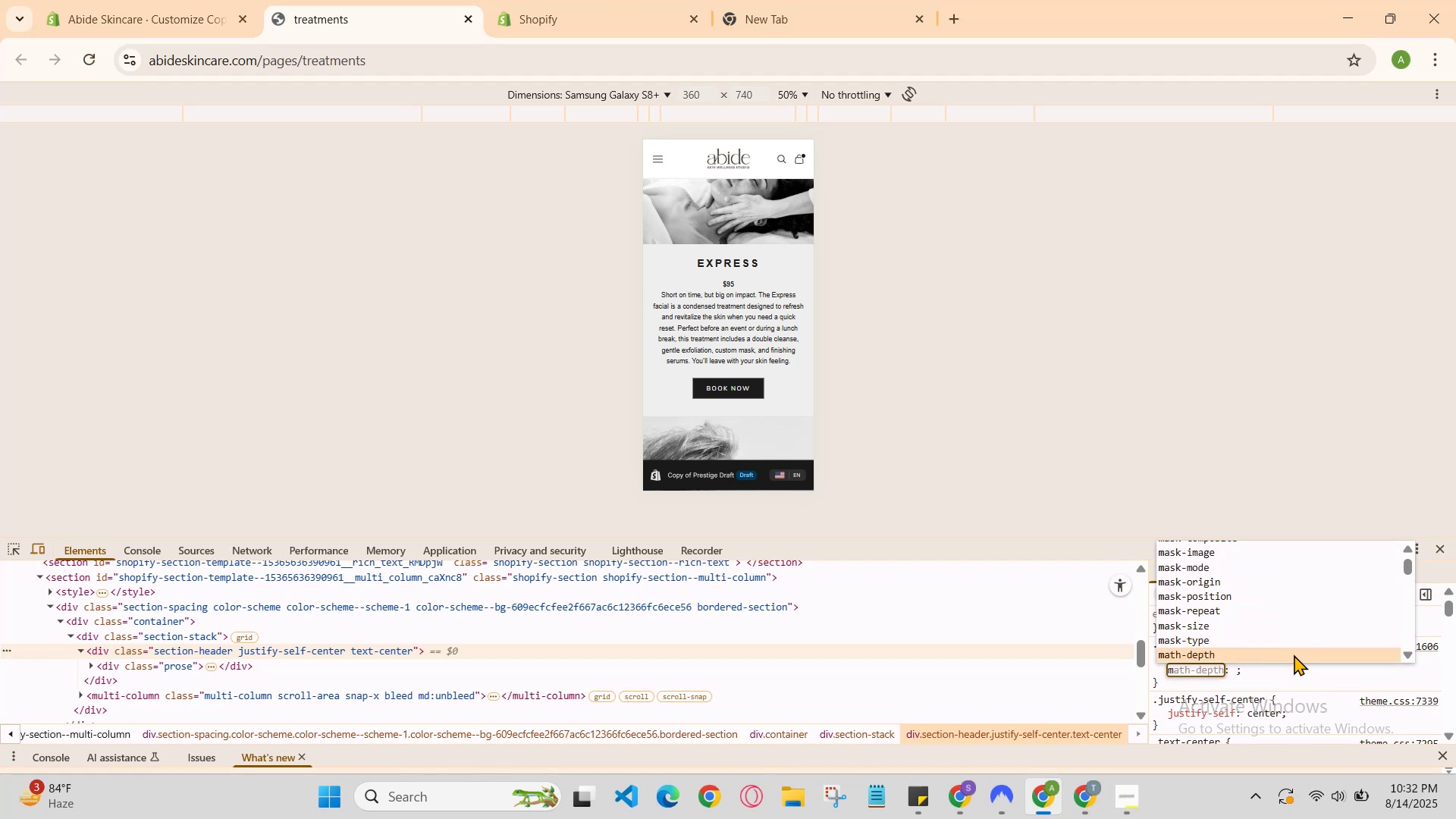 
key(ArrowDown)
 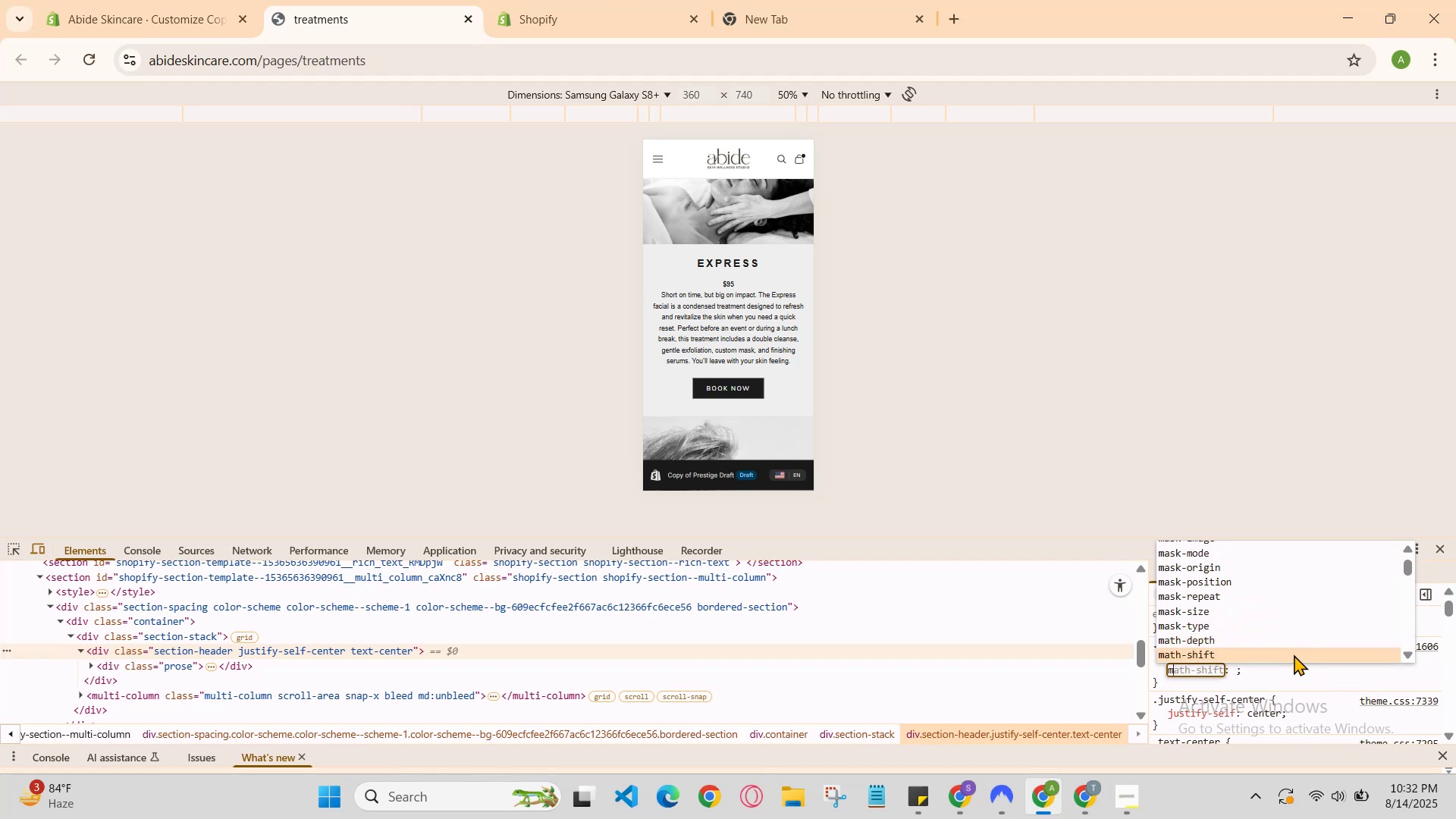 
key(ArrowDown)
 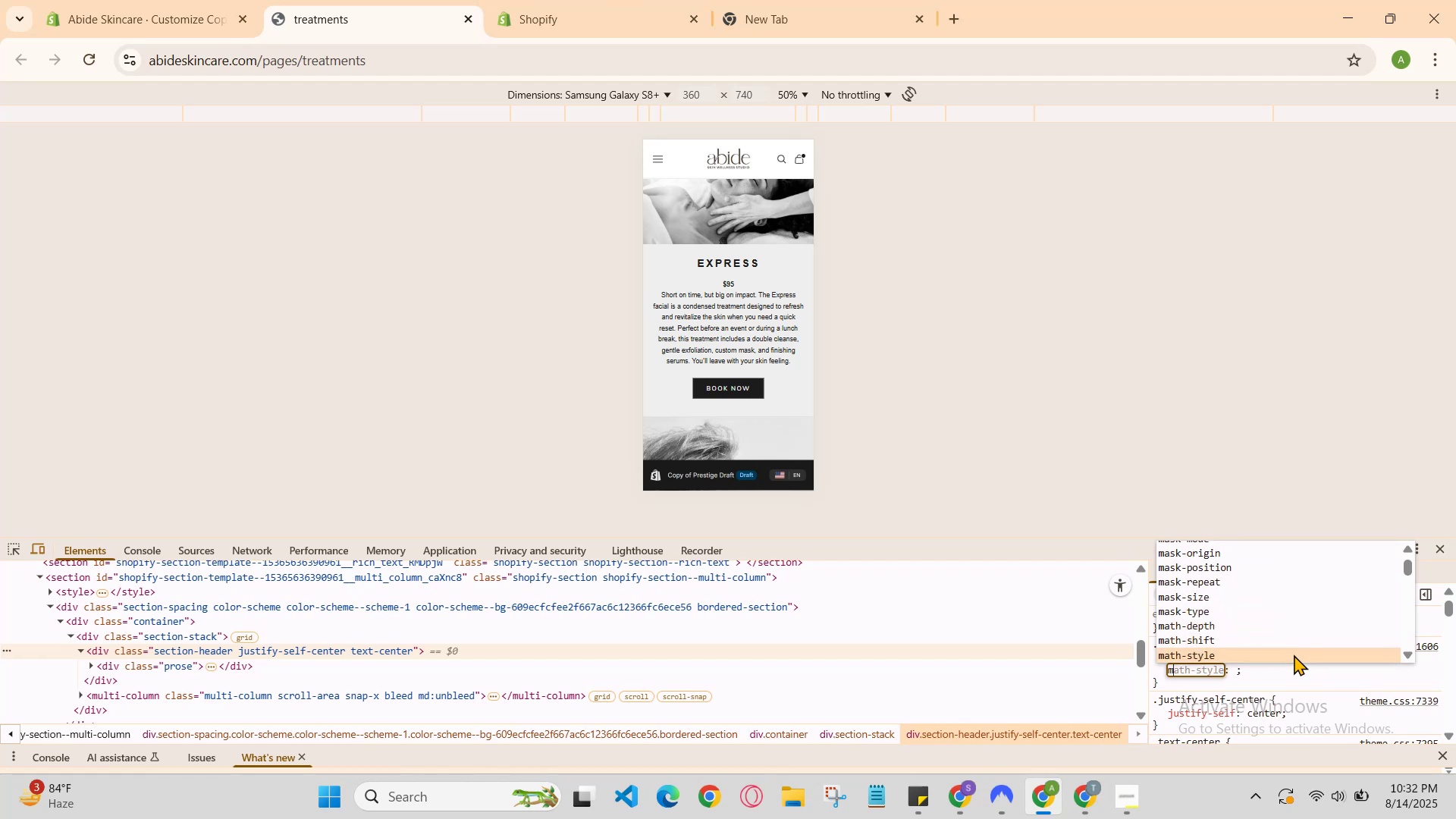 
key(ArrowDown)
 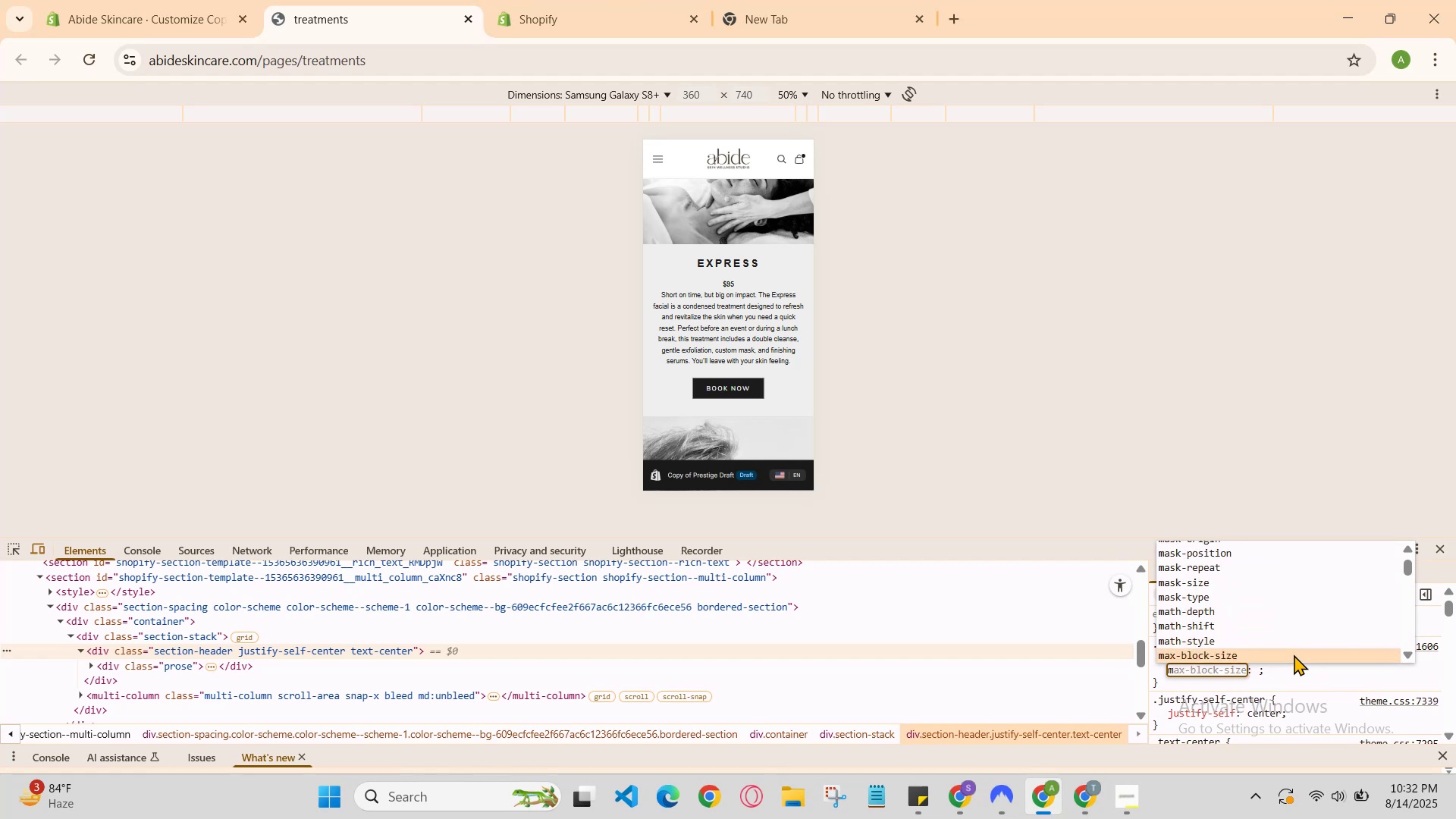 
key(ArrowDown)
 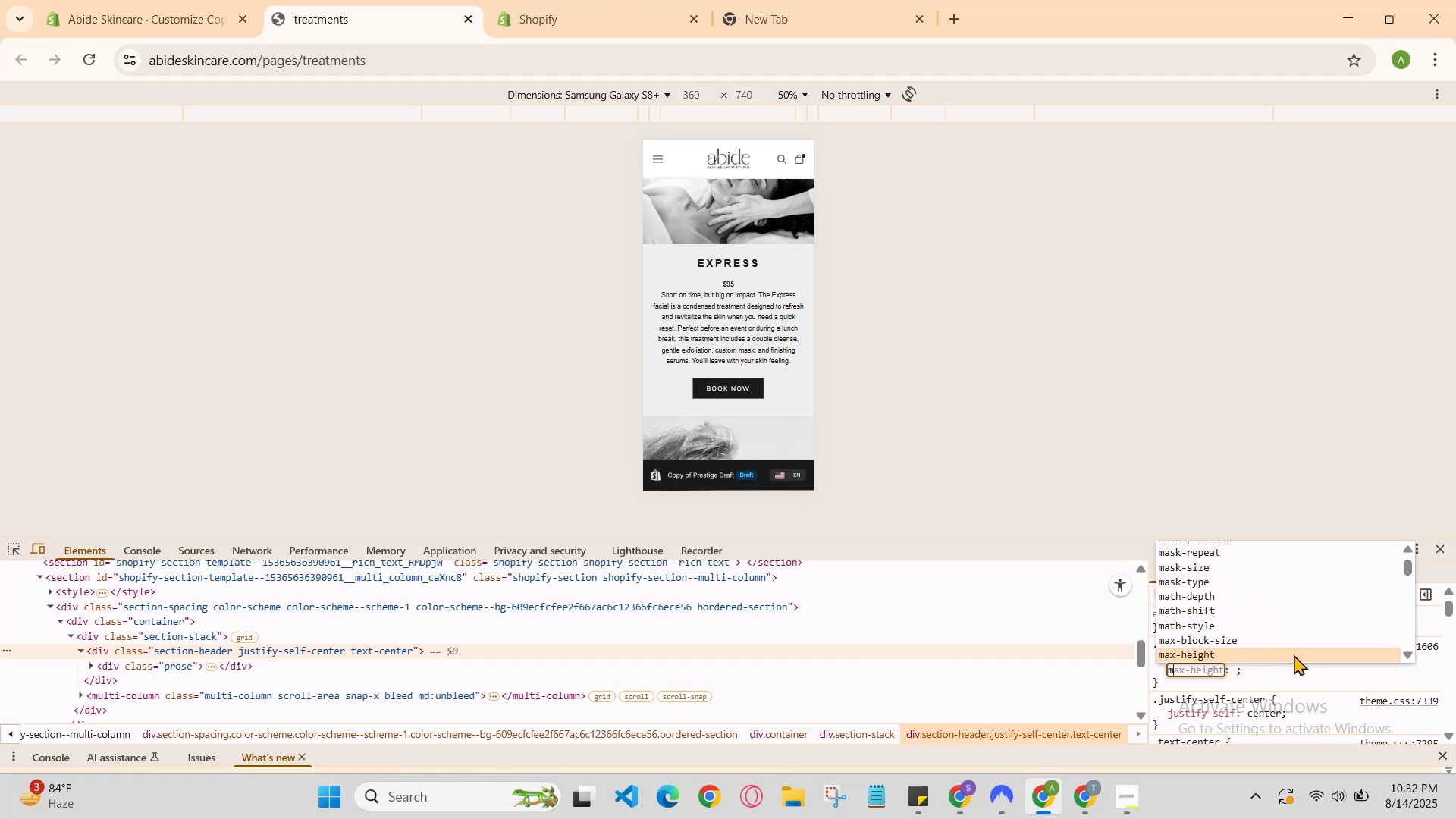 
key(ArrowDown)
 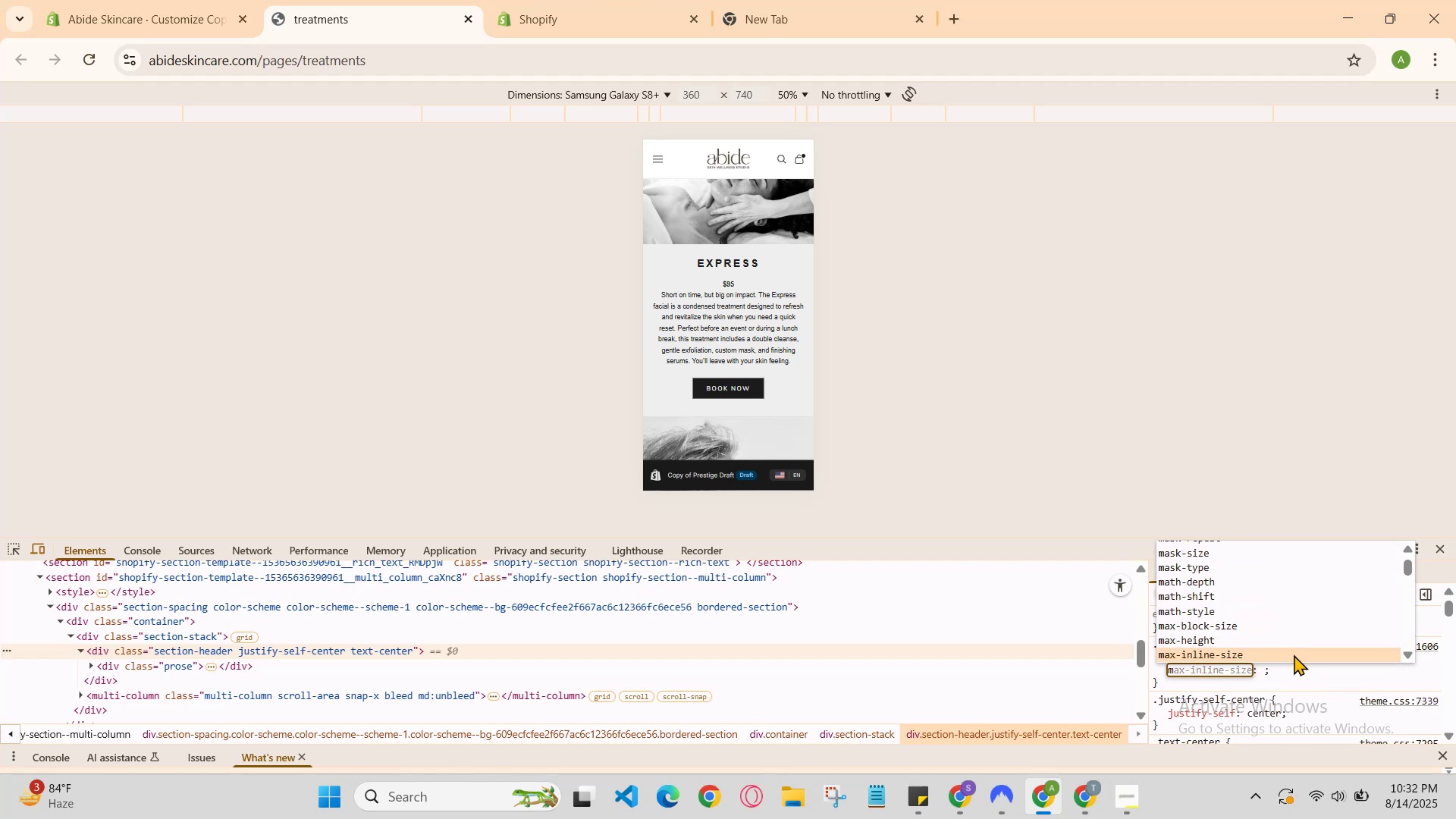 
key(ArrowUp)
 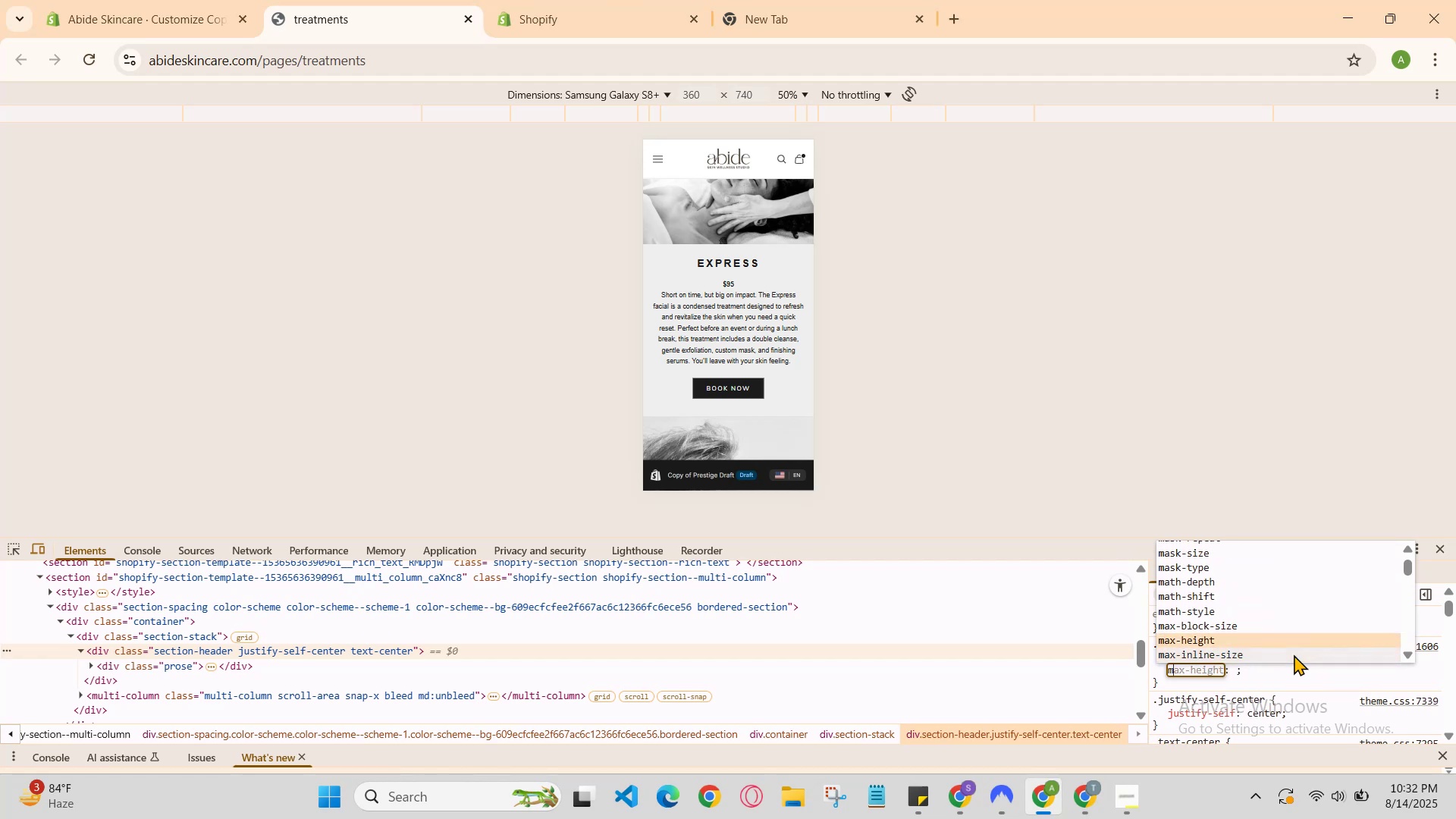 
key(Enter)
 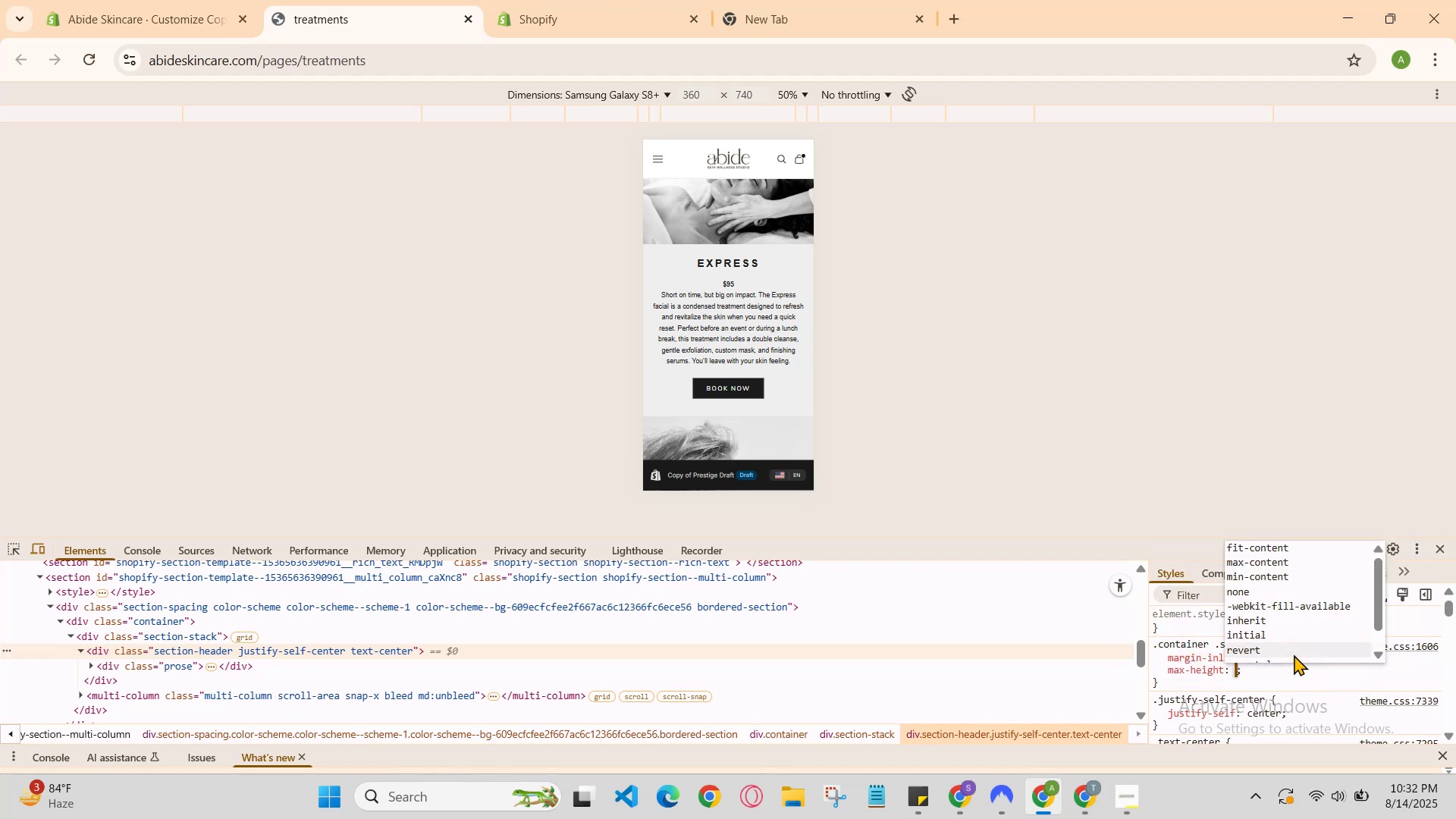 
type(50px)
key(Backspace)
key(Backspace)
type(%)
key(Backspace)
key(Backspace)
key(Backspace)
type(100%)
 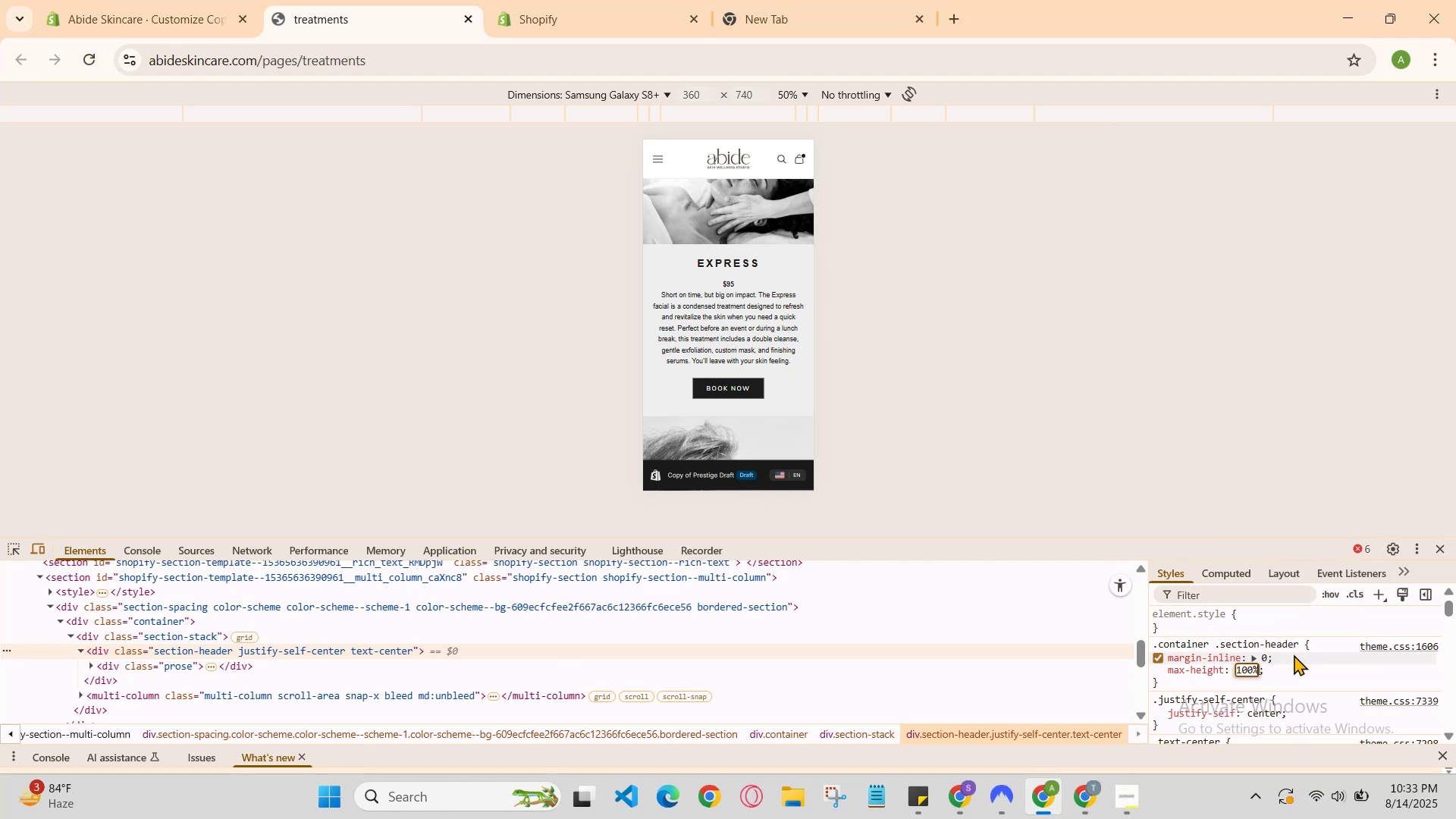 
key(Enter)
 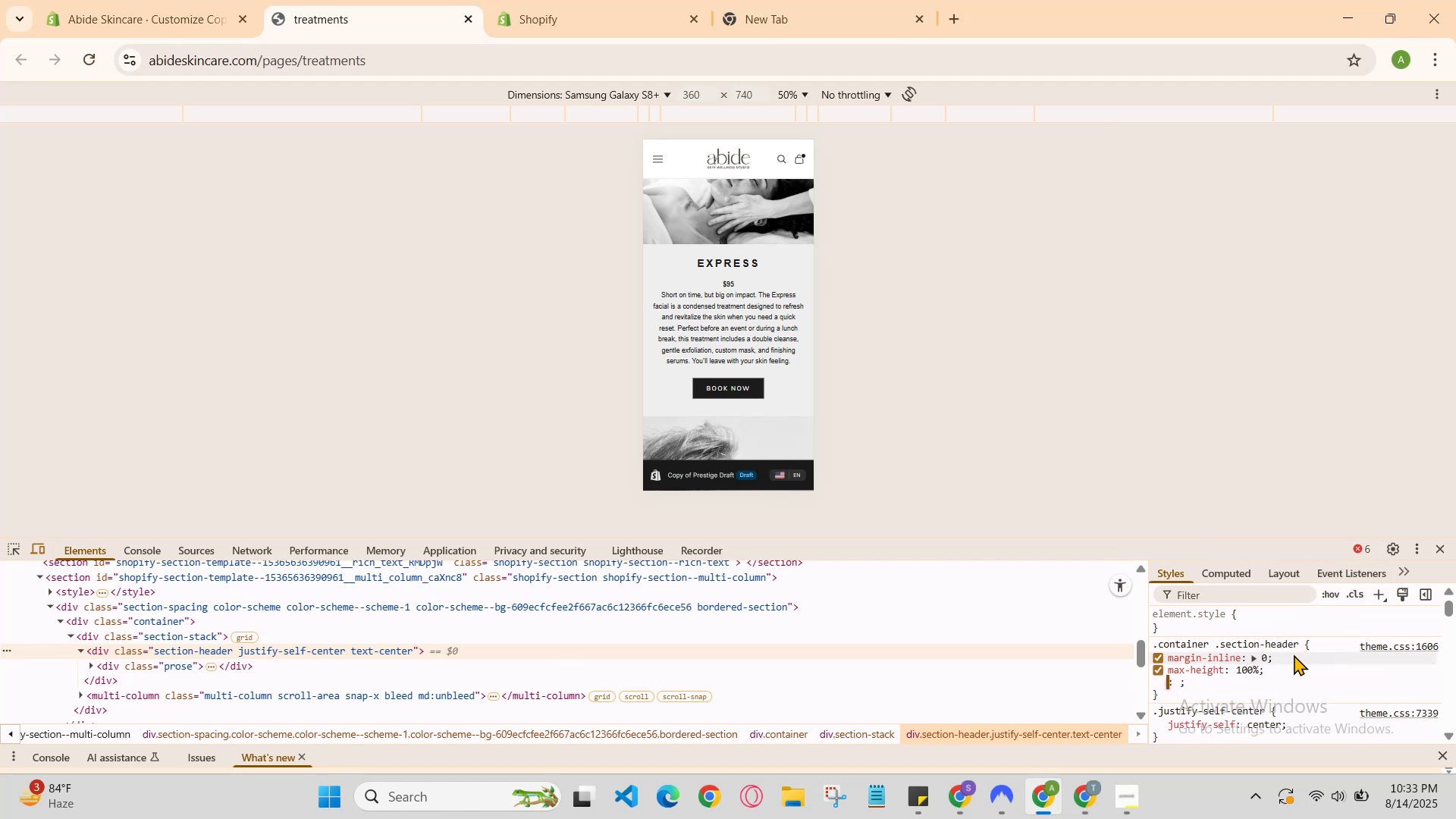 
type(ma)
 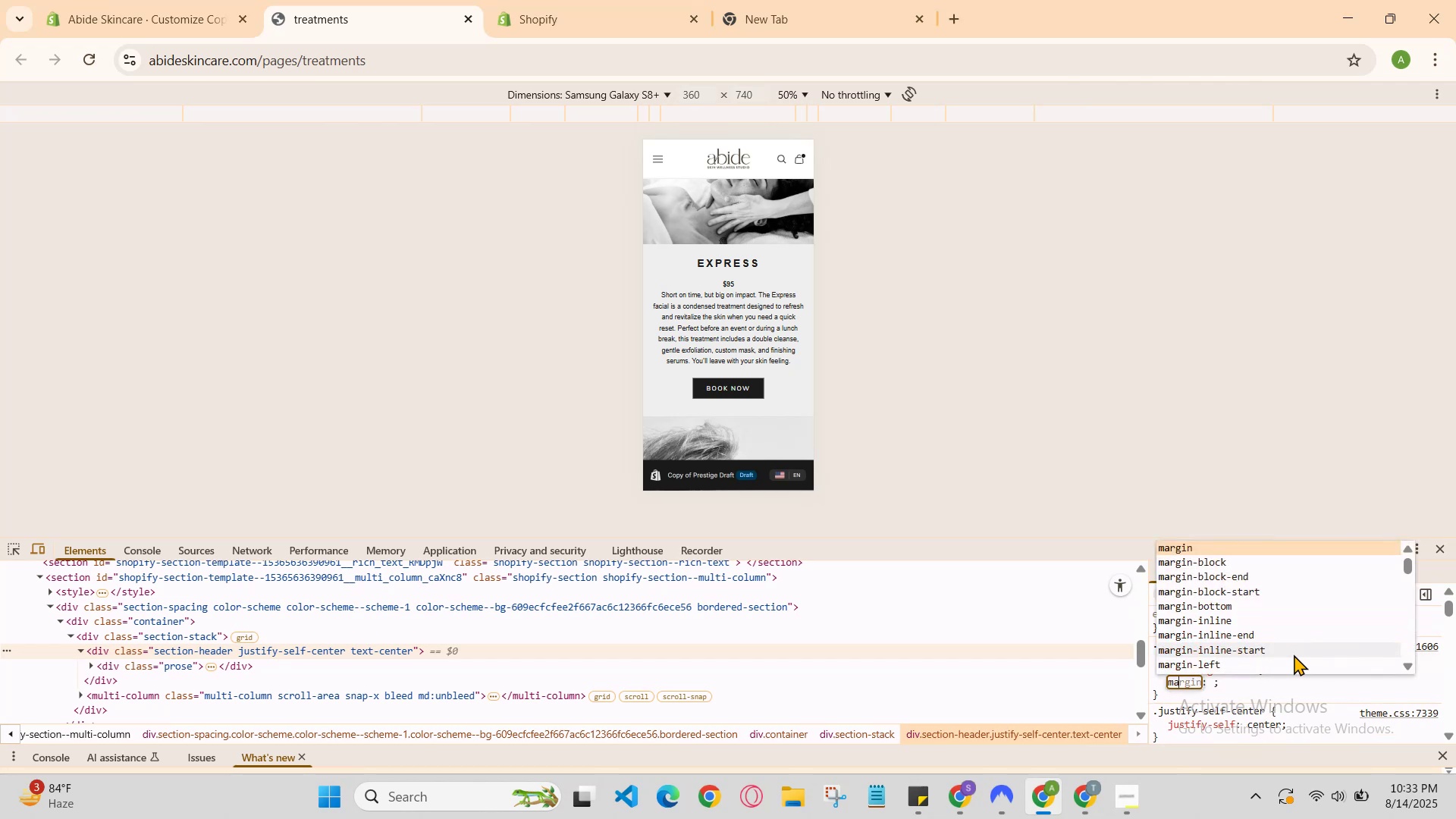 
key(ArrowDown)
 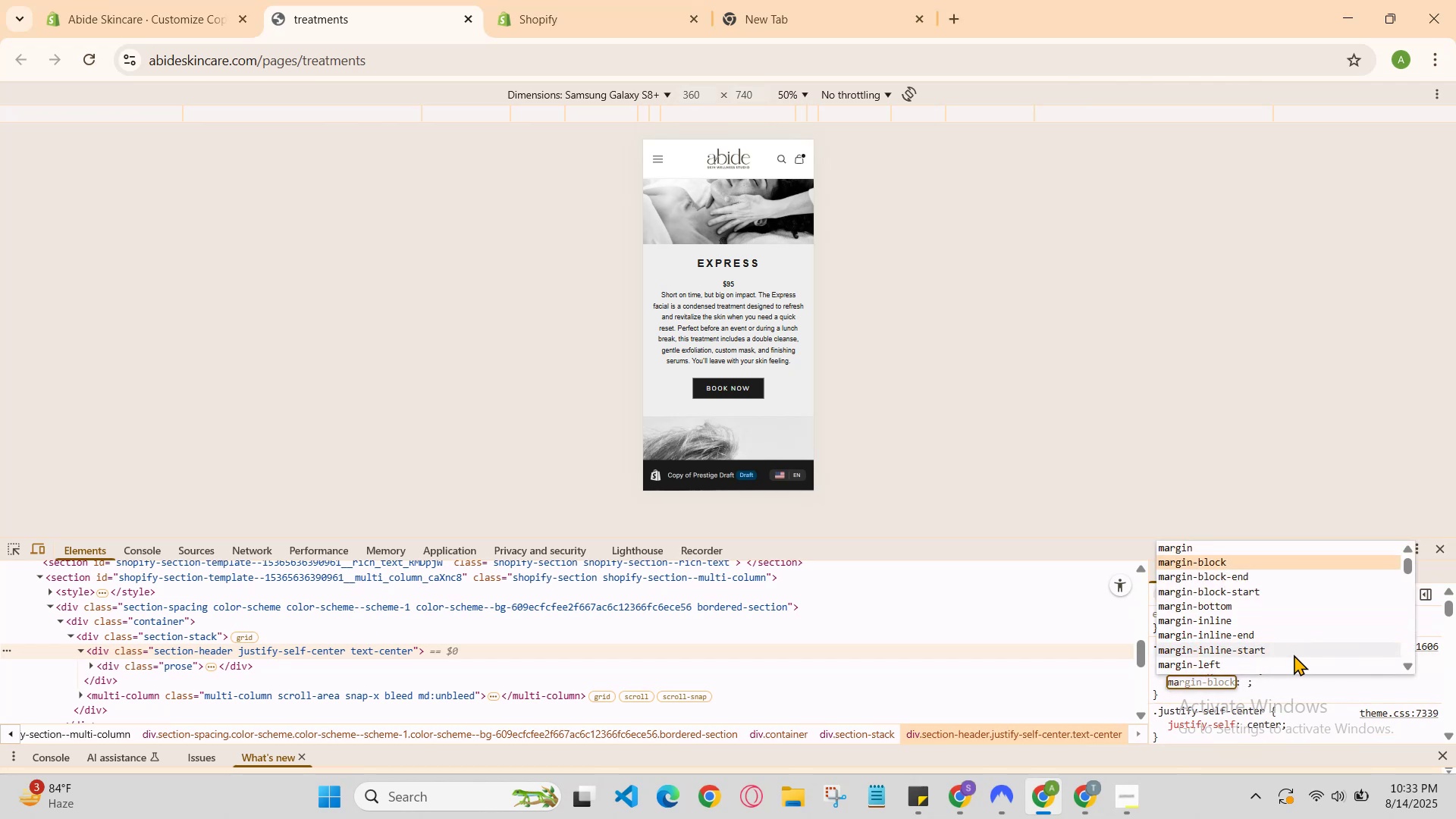 
key(ArrowDown)
 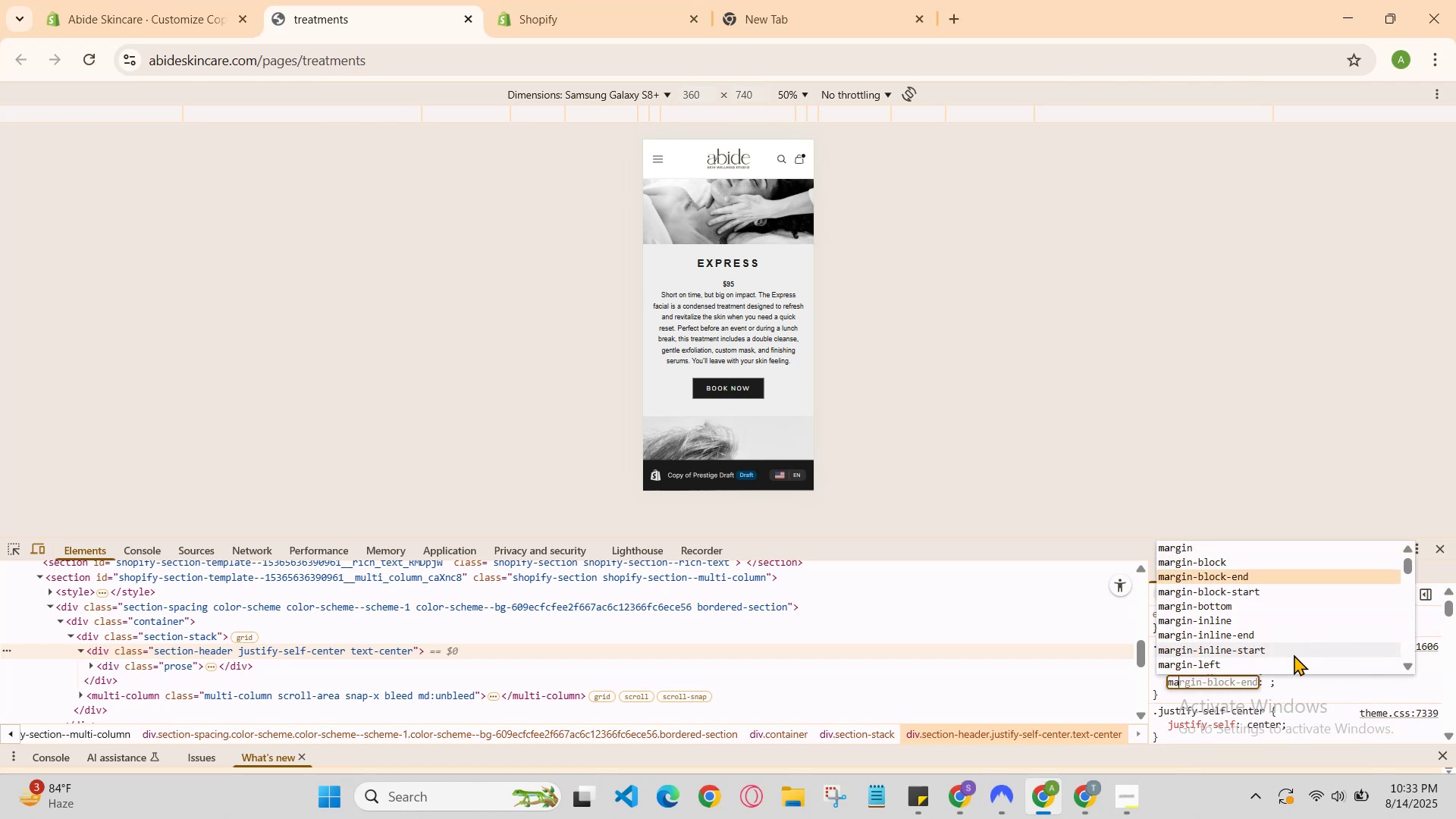 
key(ArrowDown)
 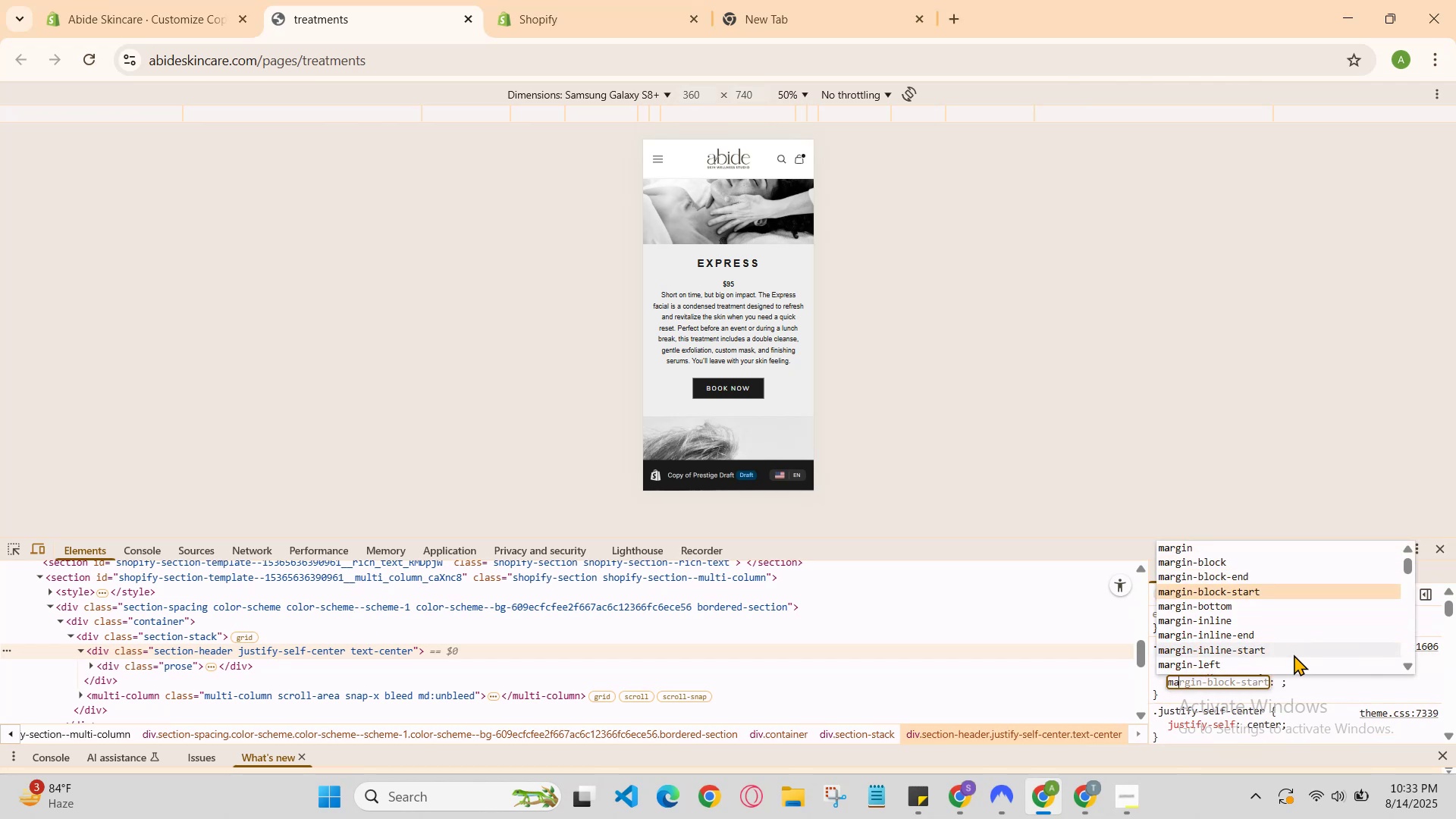 
key(ArrowDown)
 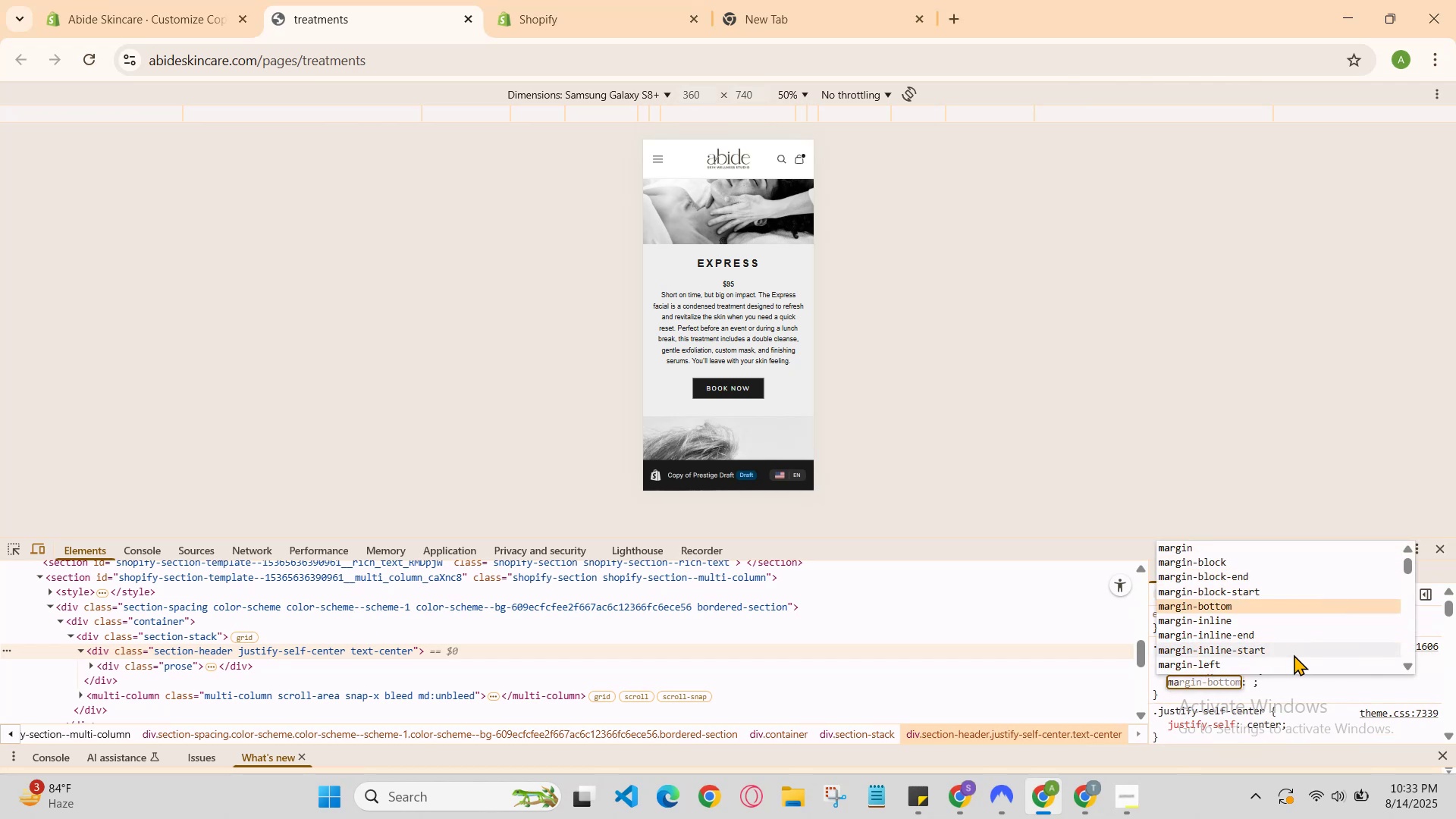 
key(ArrowDown)
 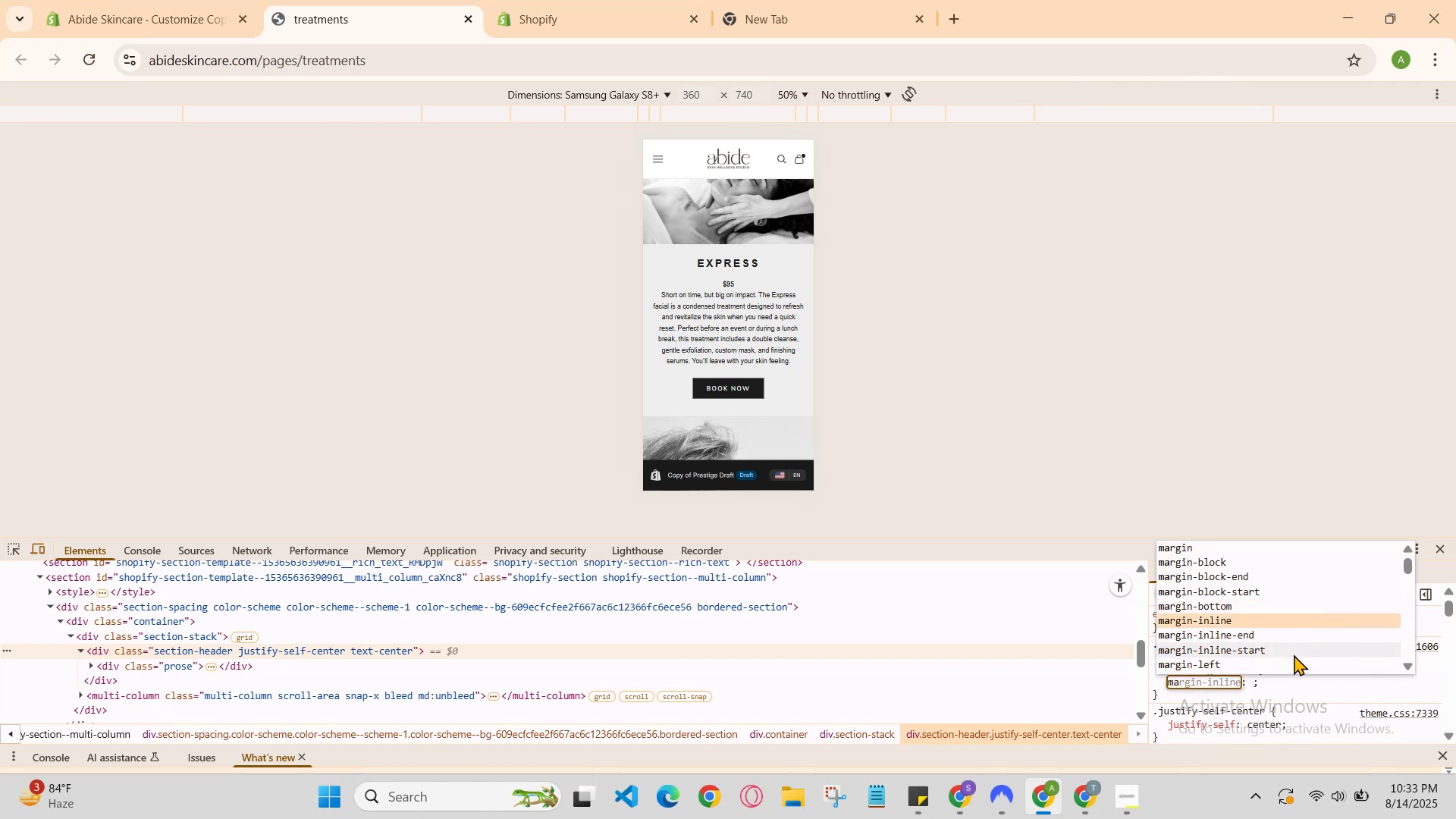 
key(ArrowDown)
 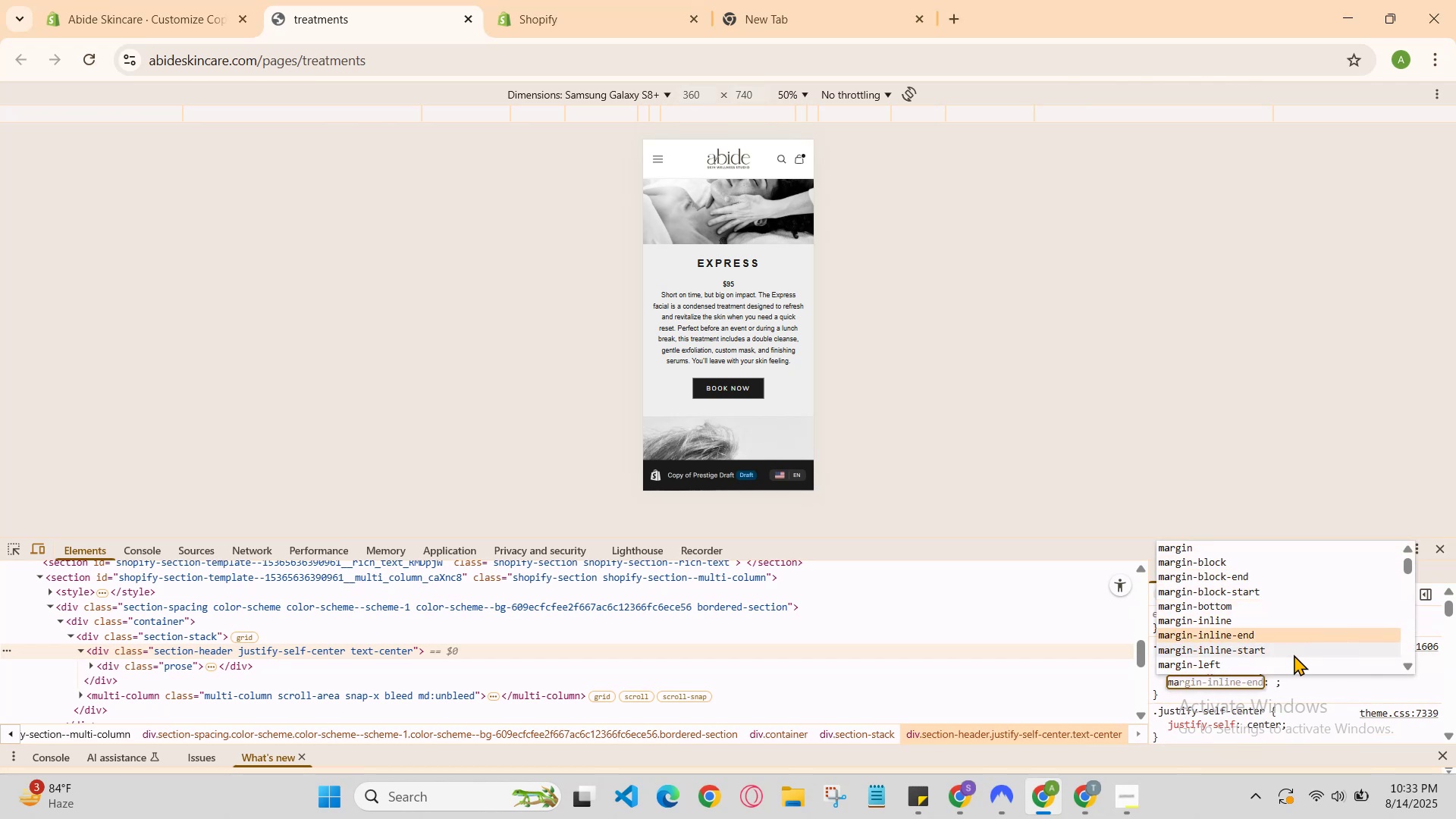 
key(ArrowUp)
 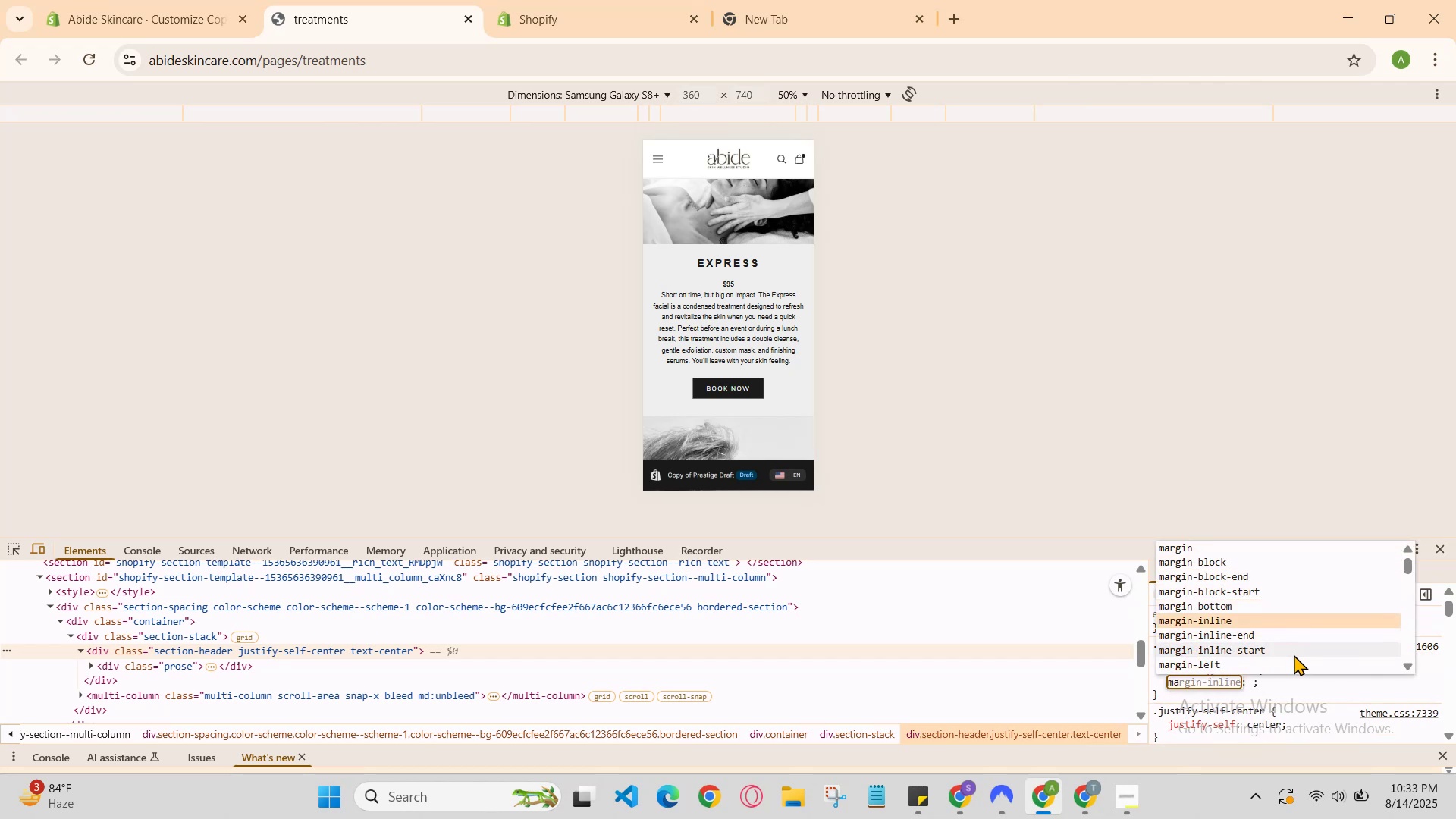 
key(ArrowUp)
 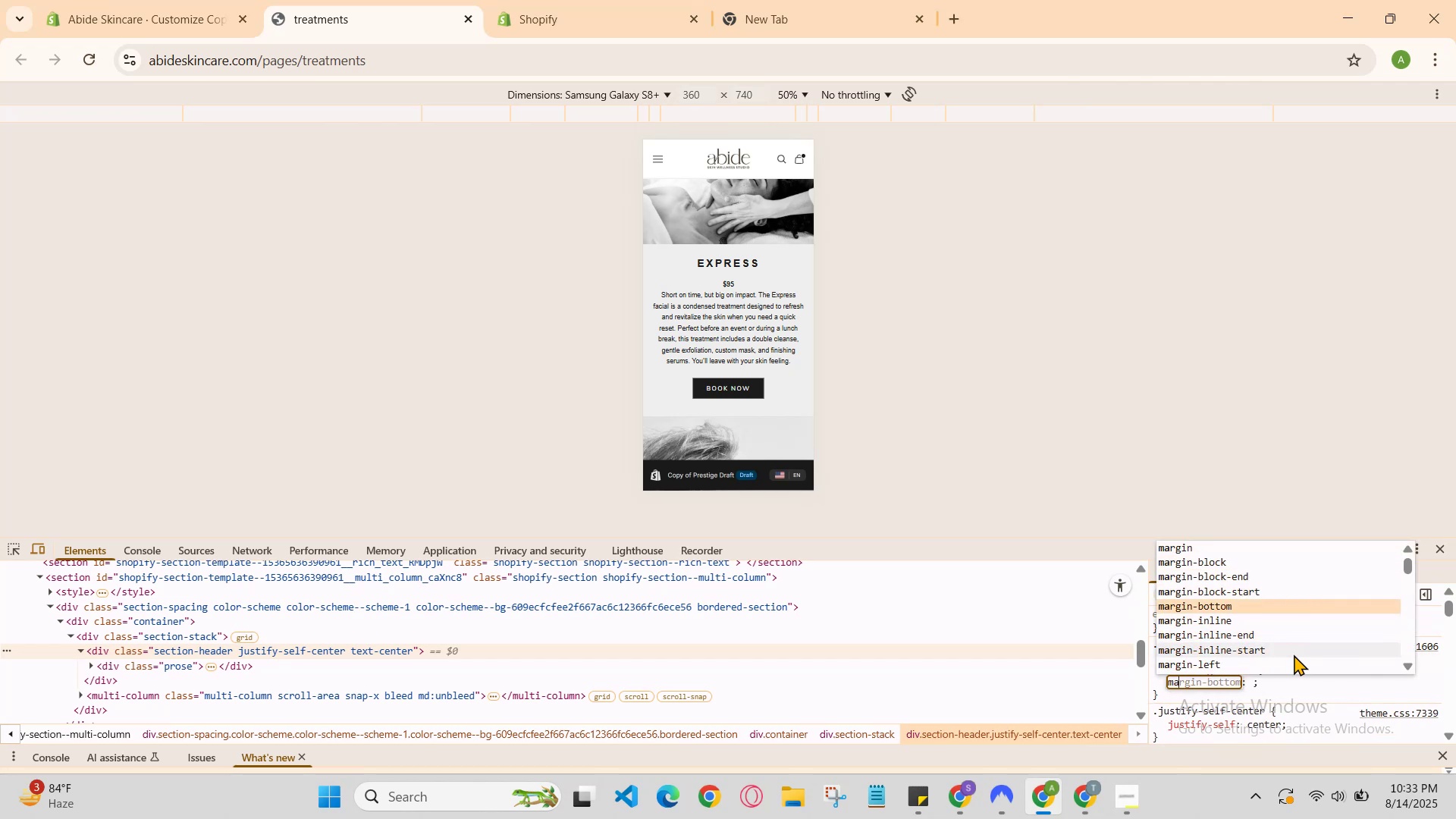 
key(Enter)
 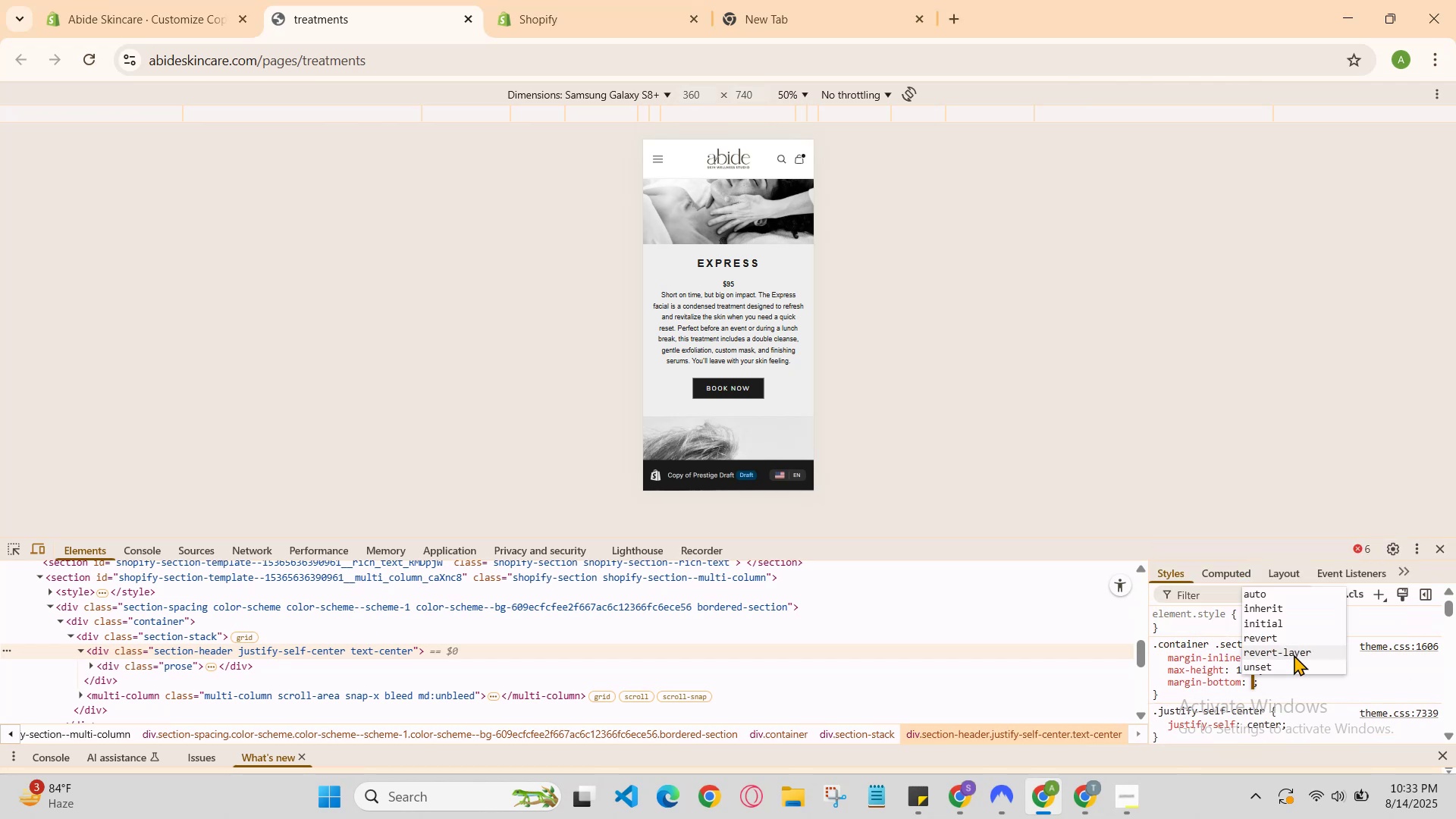 
type(30)
key(Backspace)
key(Backspace)
type(2)
key(Backspace)
type(5rem)
key(Backspace)
type(em)
key(Backspace)
key(Backspace)
type(m)
 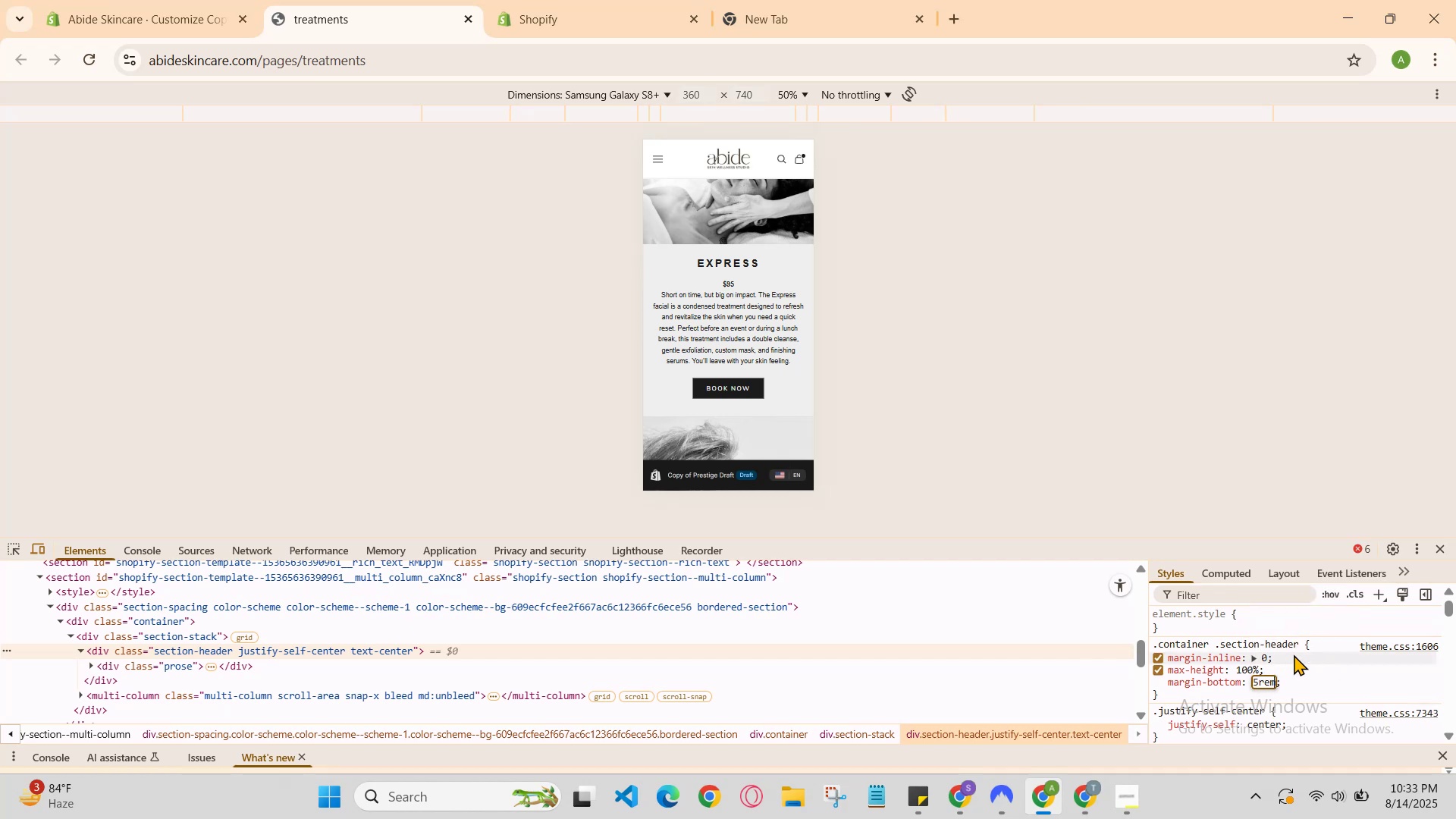 
key(Enter)
 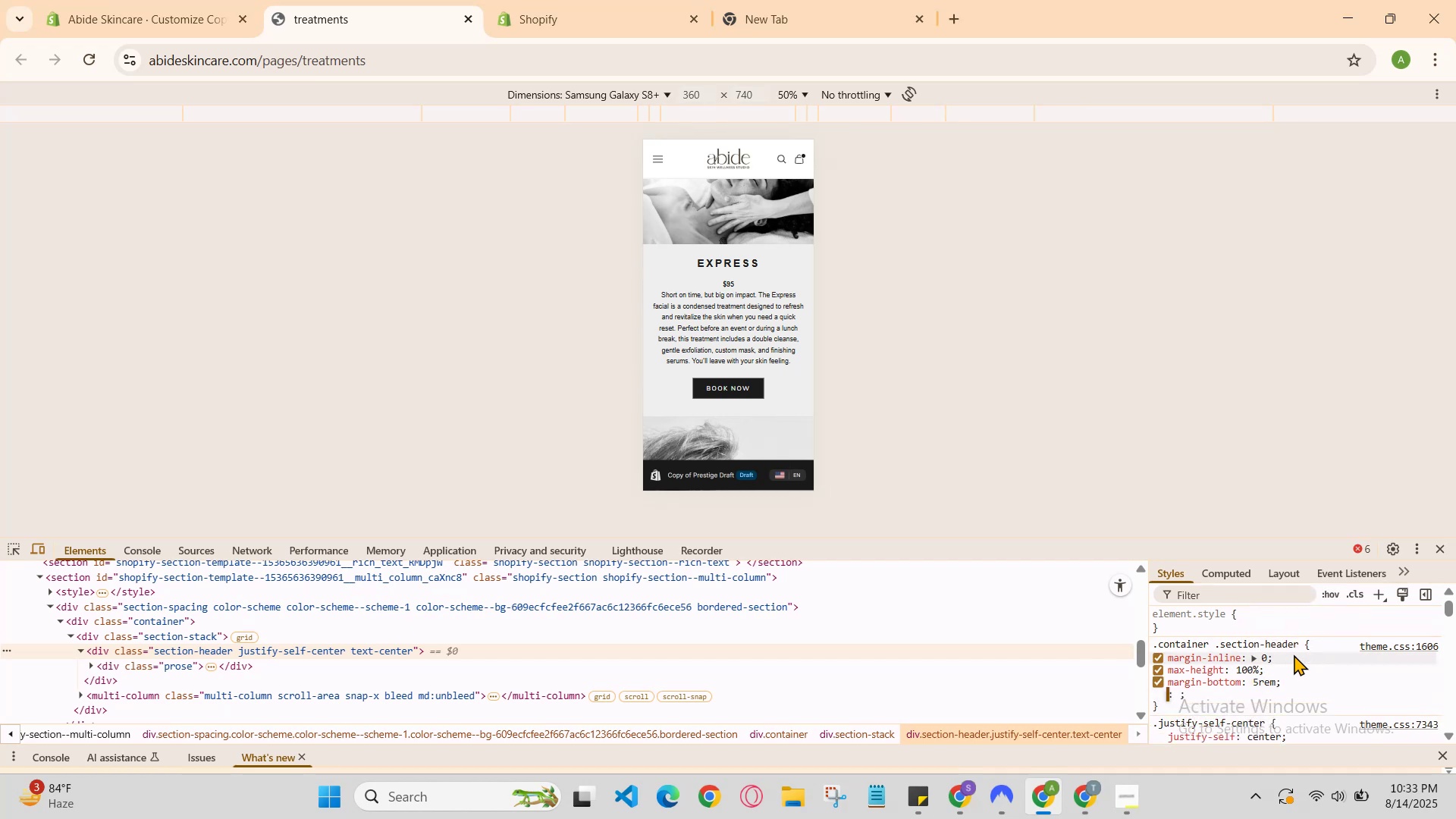 
type(margin-top)
 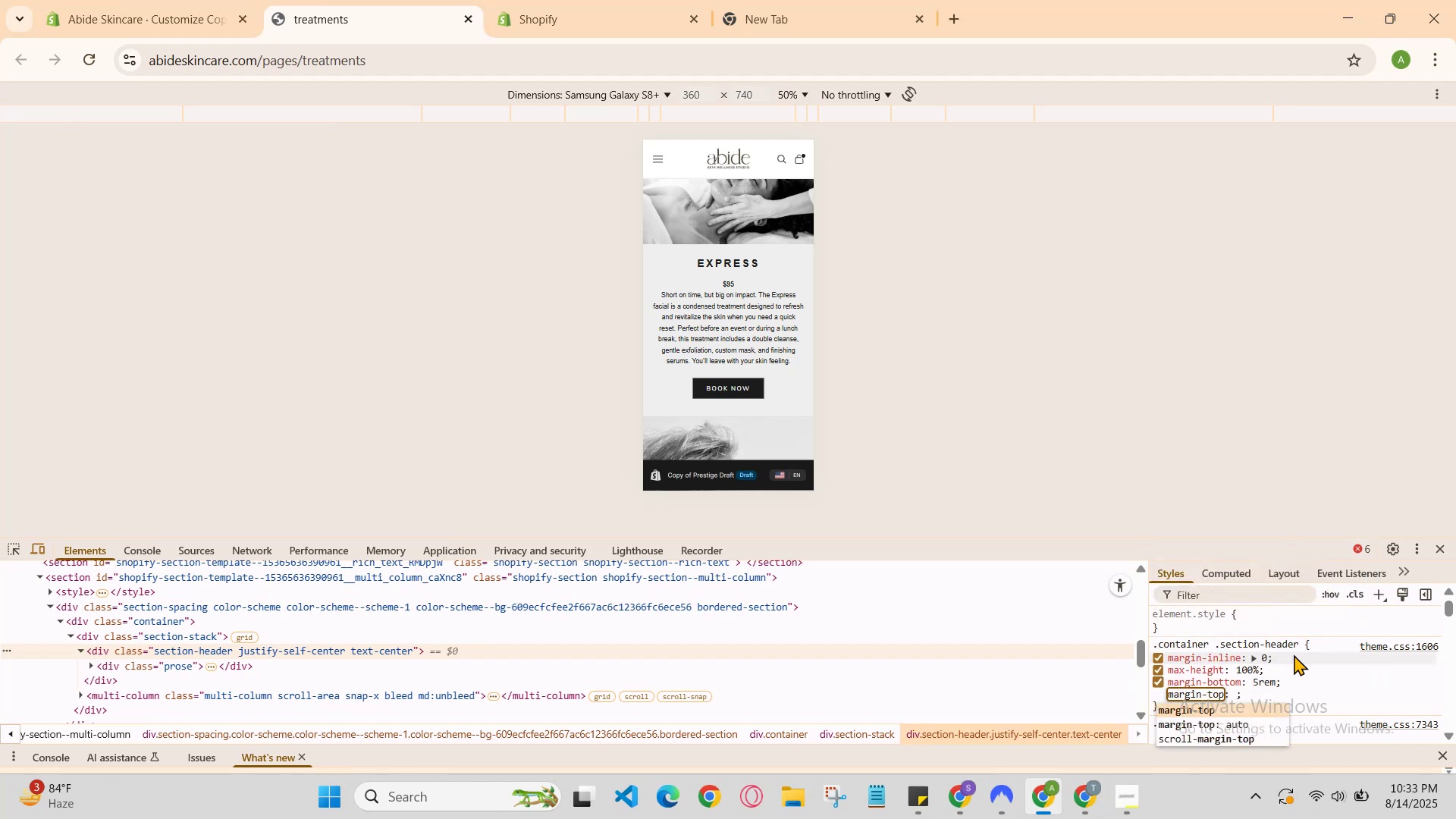 
key(Enter)
 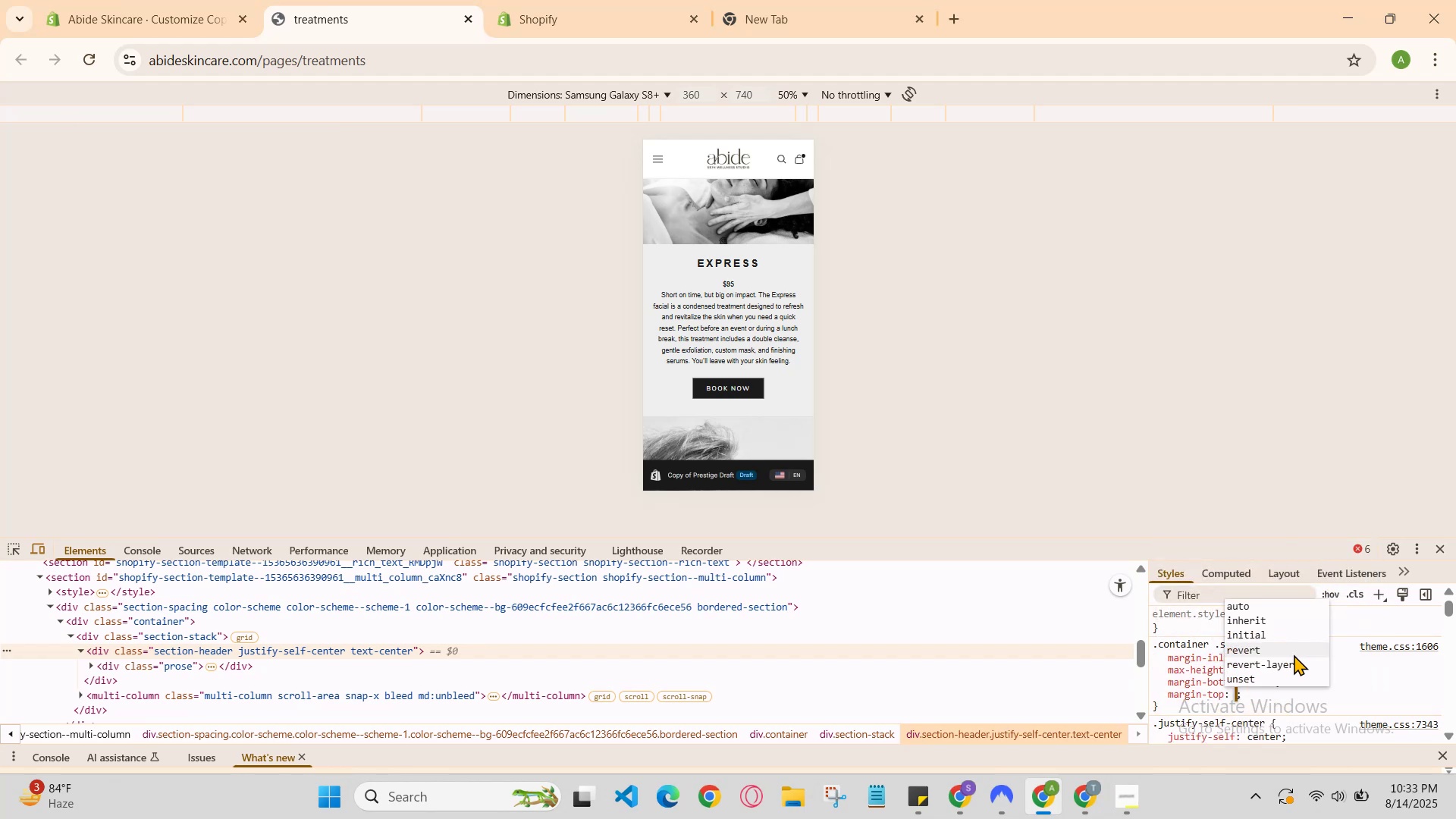 
type(4)
key(Backspace)
type(5rem)
 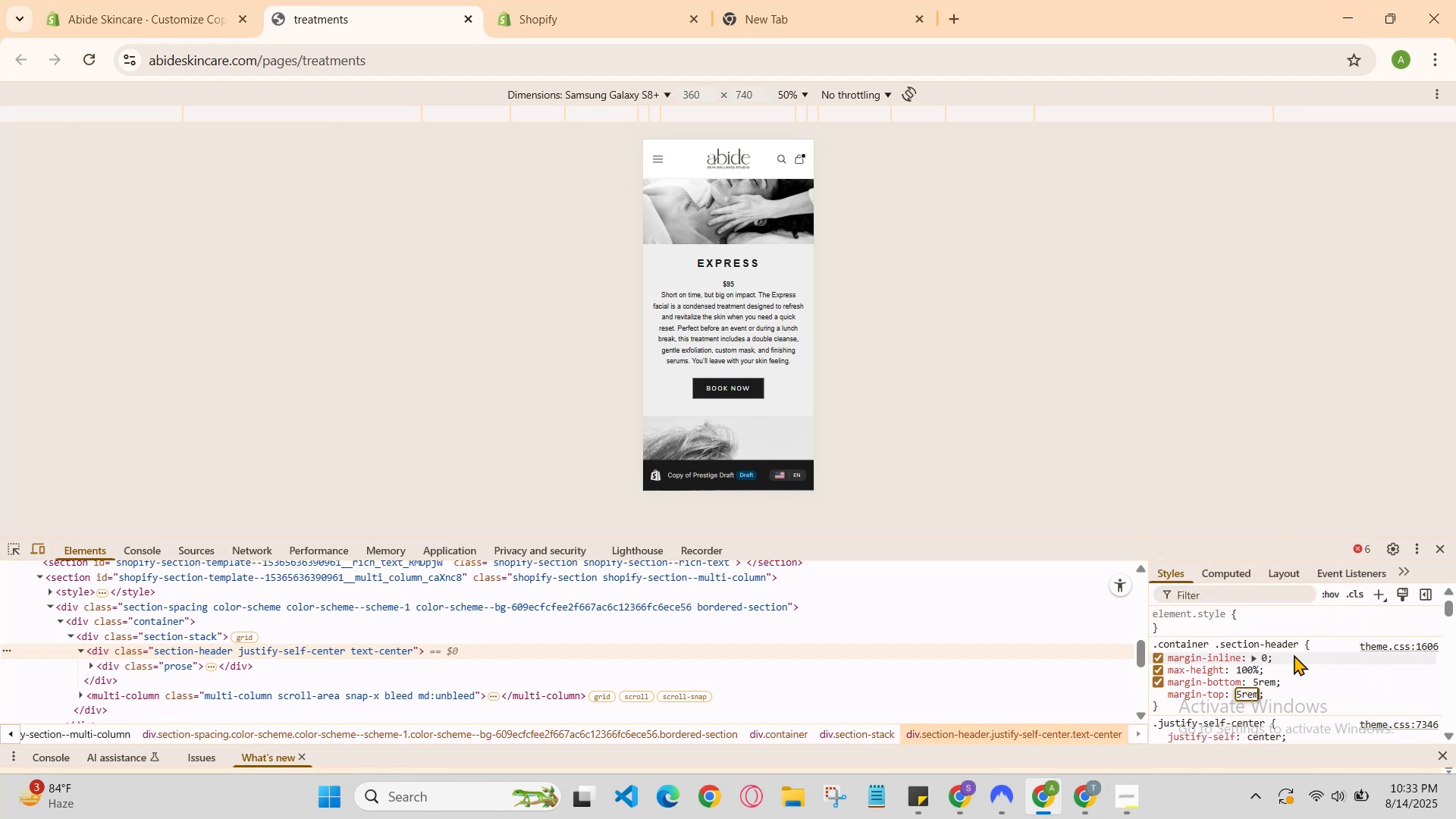 
key(Enter)
 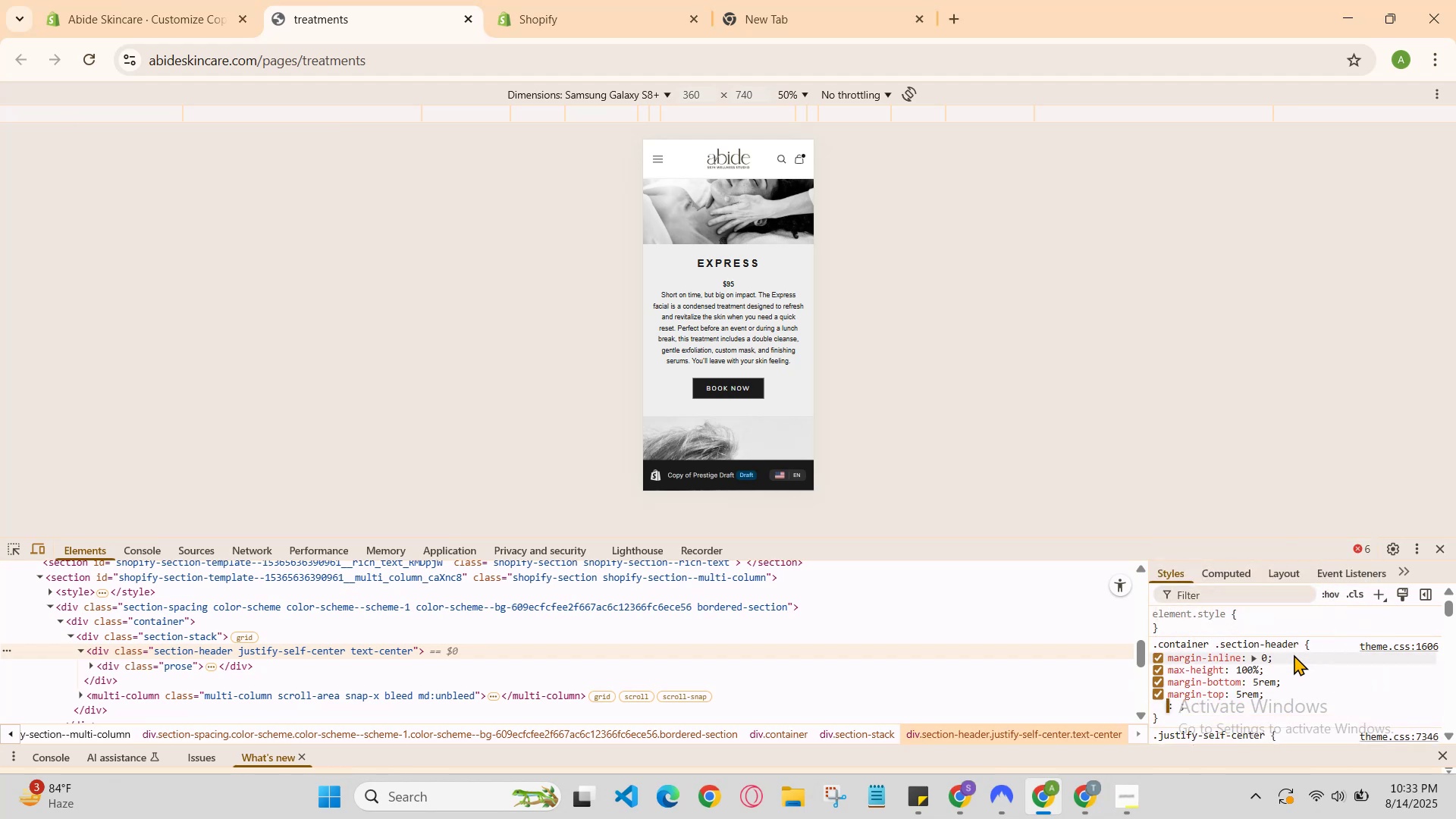 
type(marf)
key(Backspace)
type(gin)
 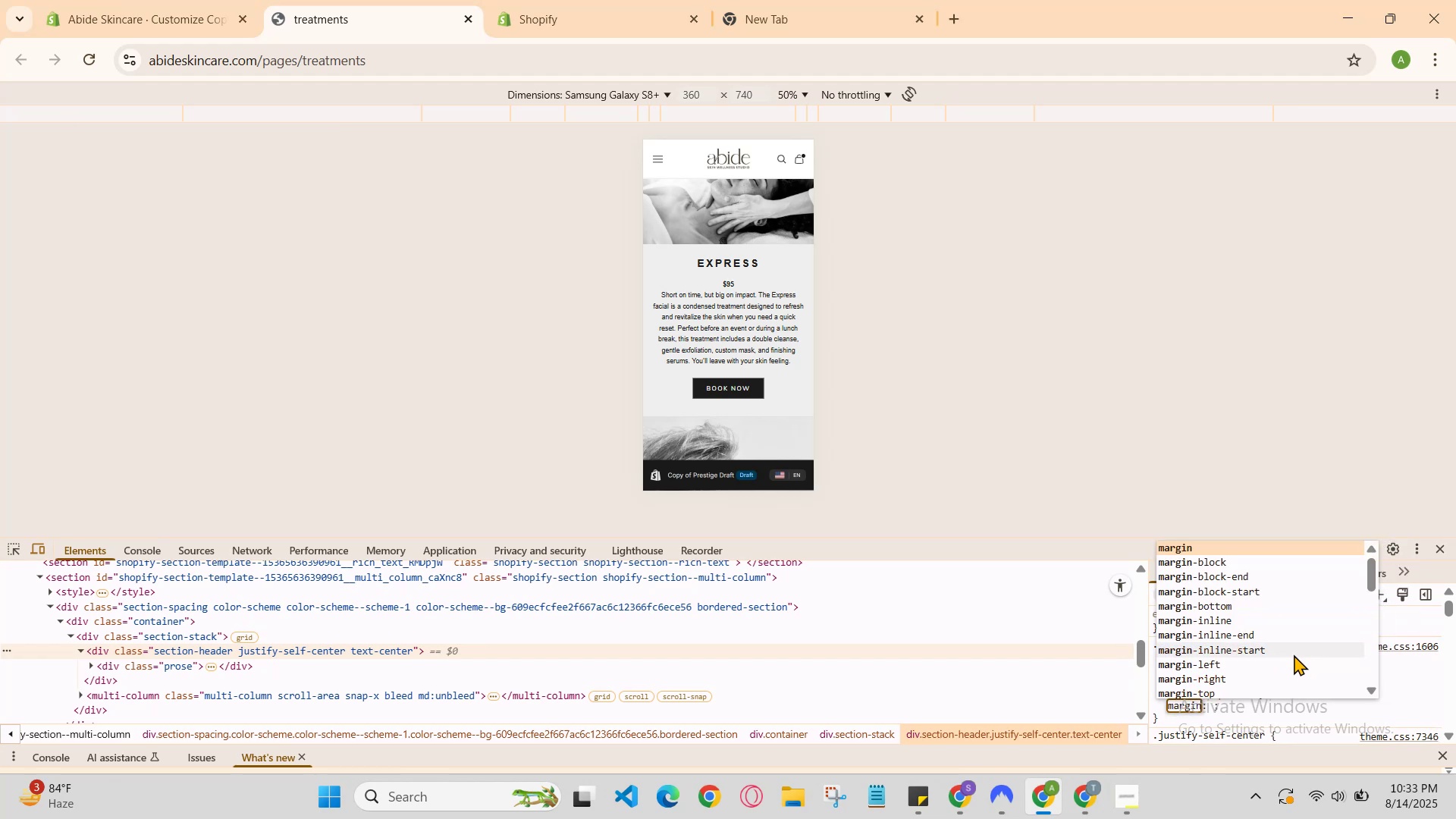 
key(ArrowDown)
 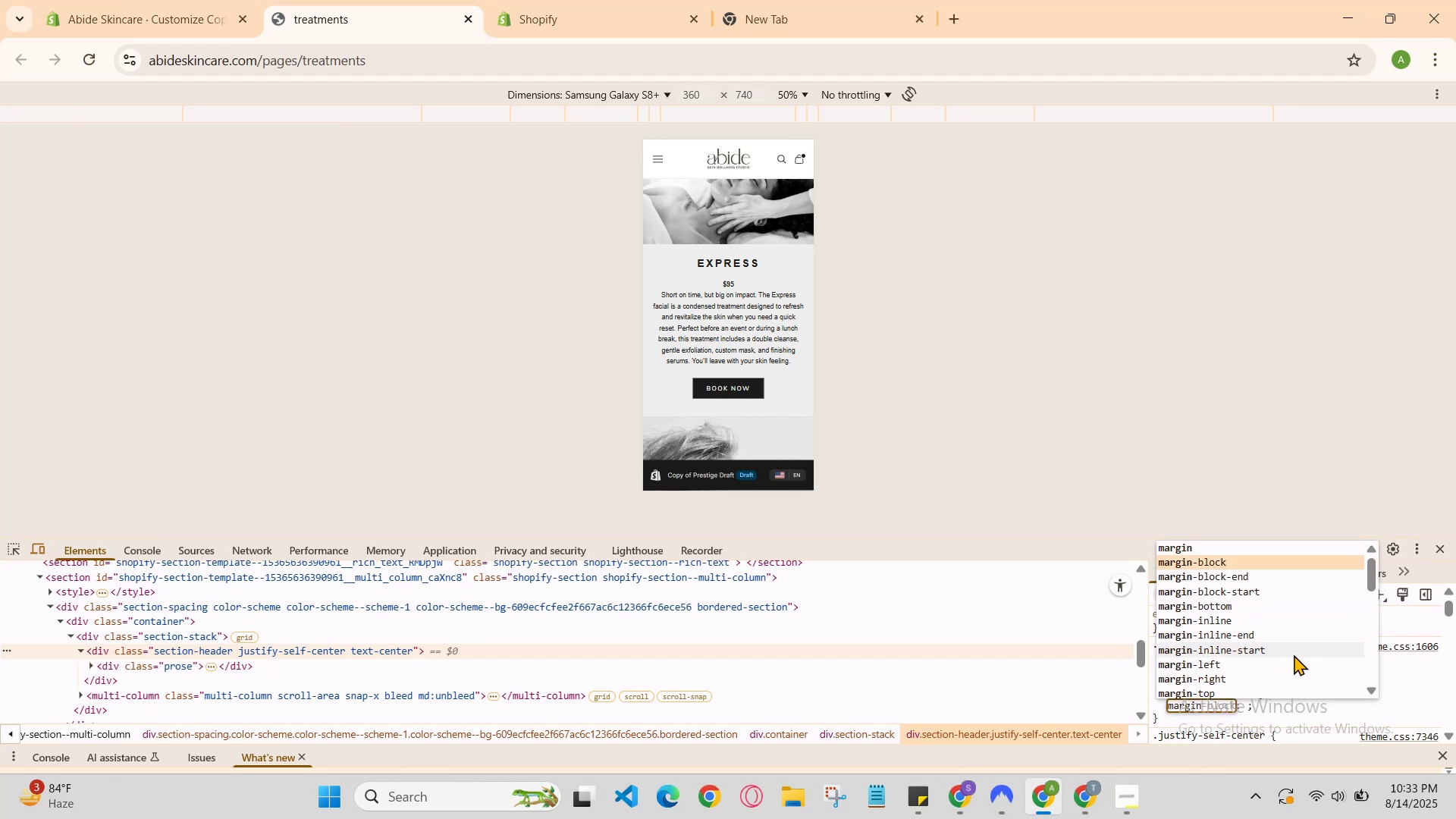 
key(ArrowDown)
 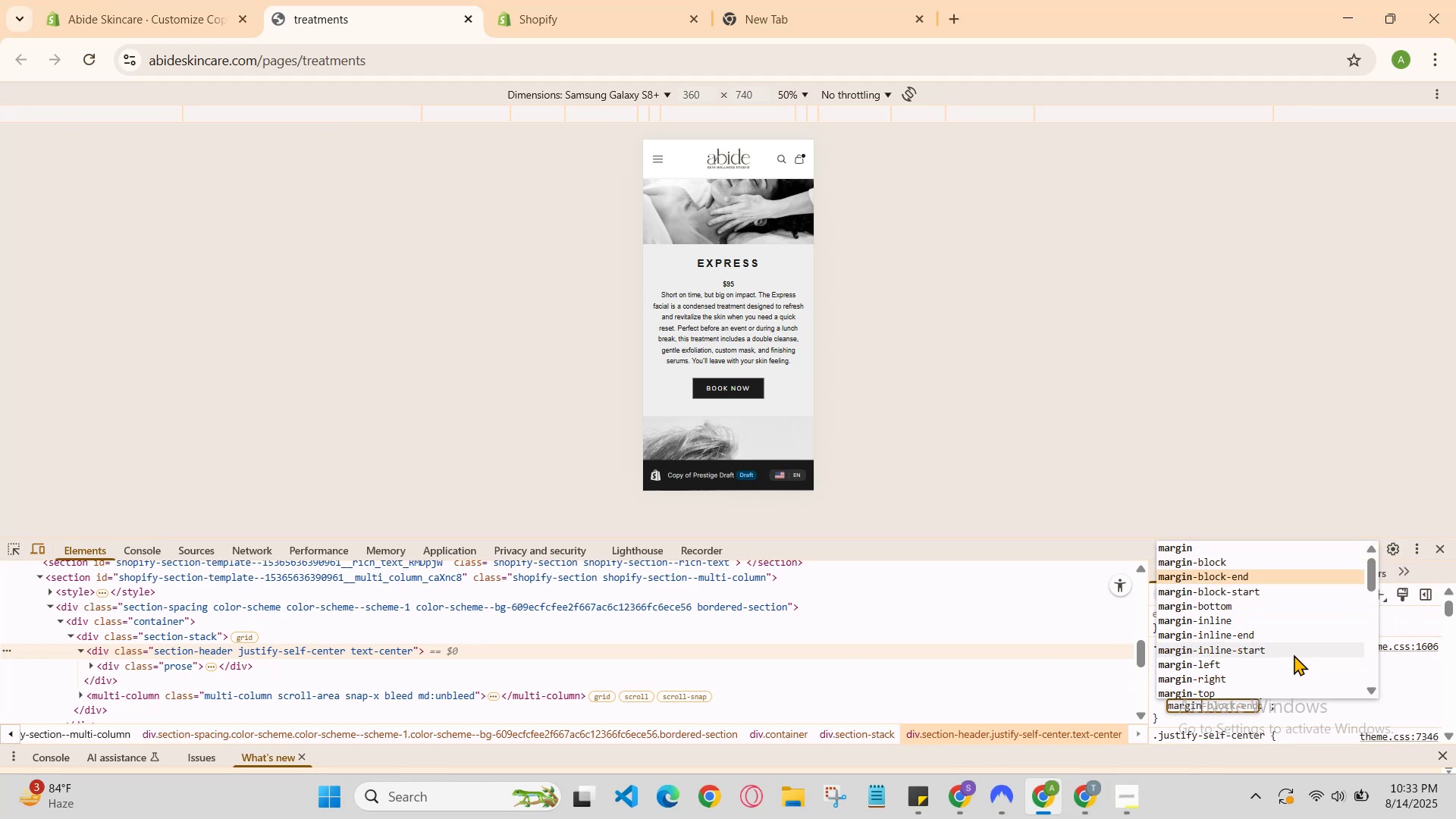 
key(ArrowDown)
 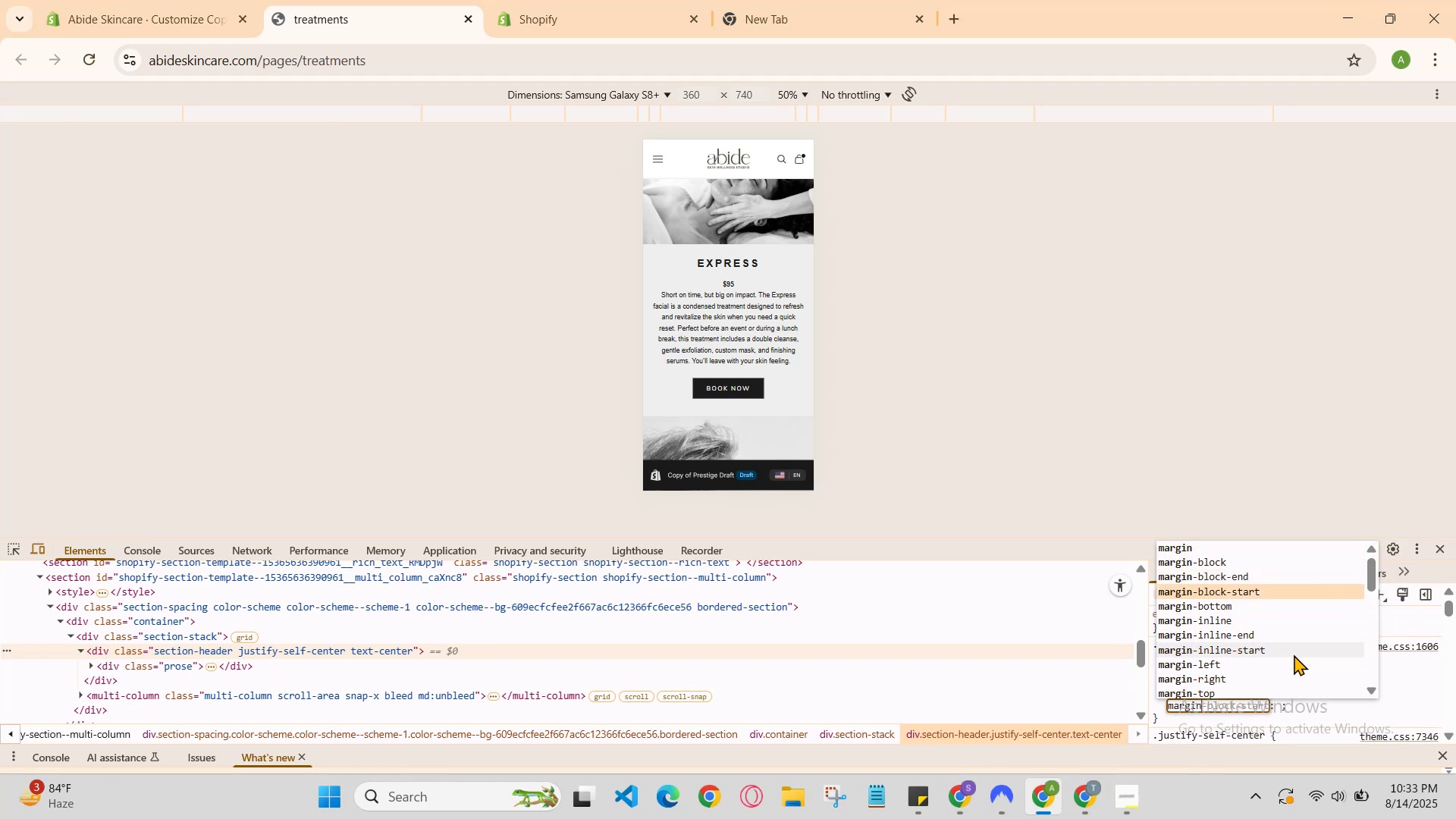 
key(ArrowDown)
 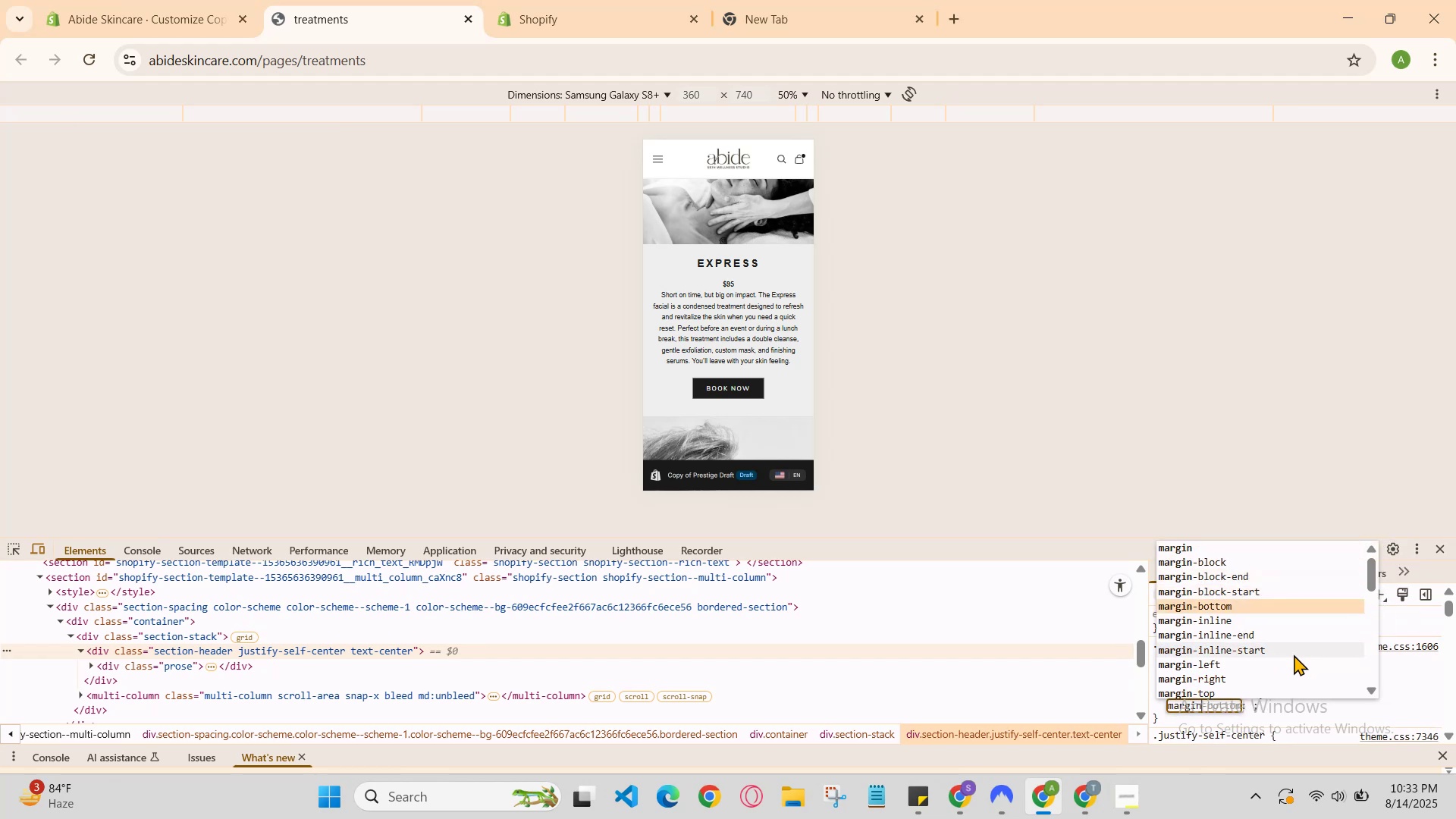 
key(ArrowDown)
 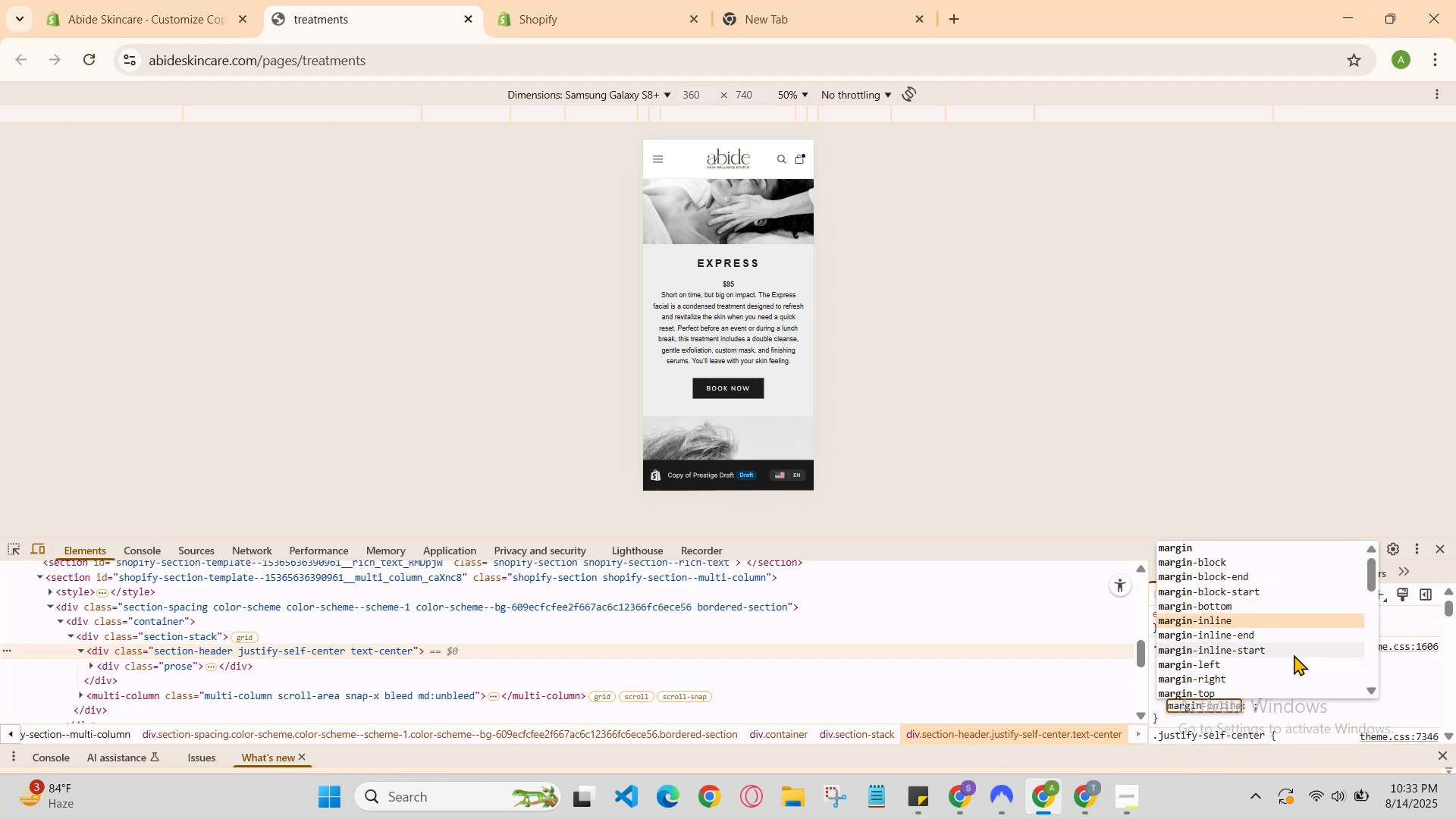 
key(ArrowDown)
 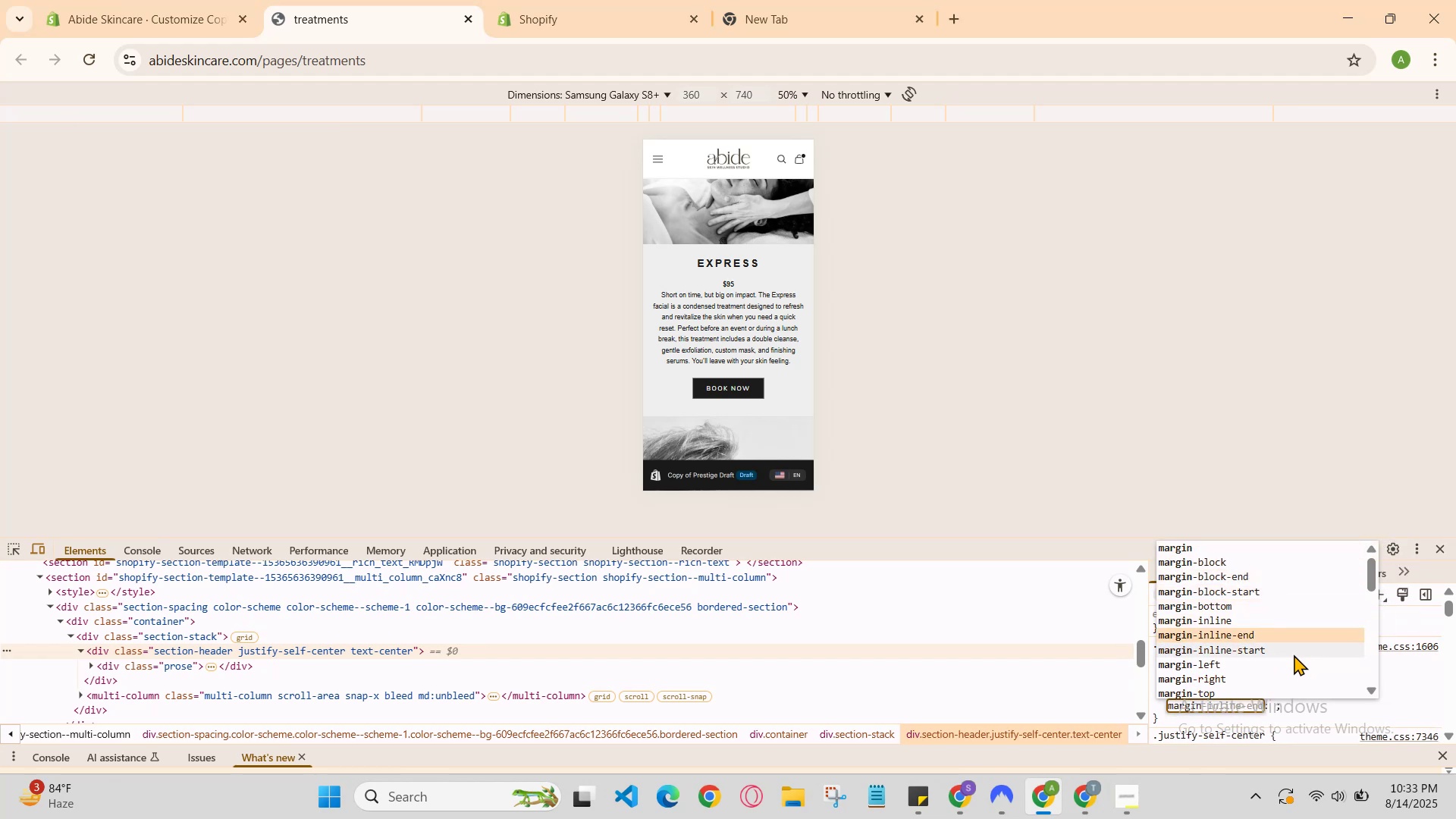 
key(ArrowDown)
 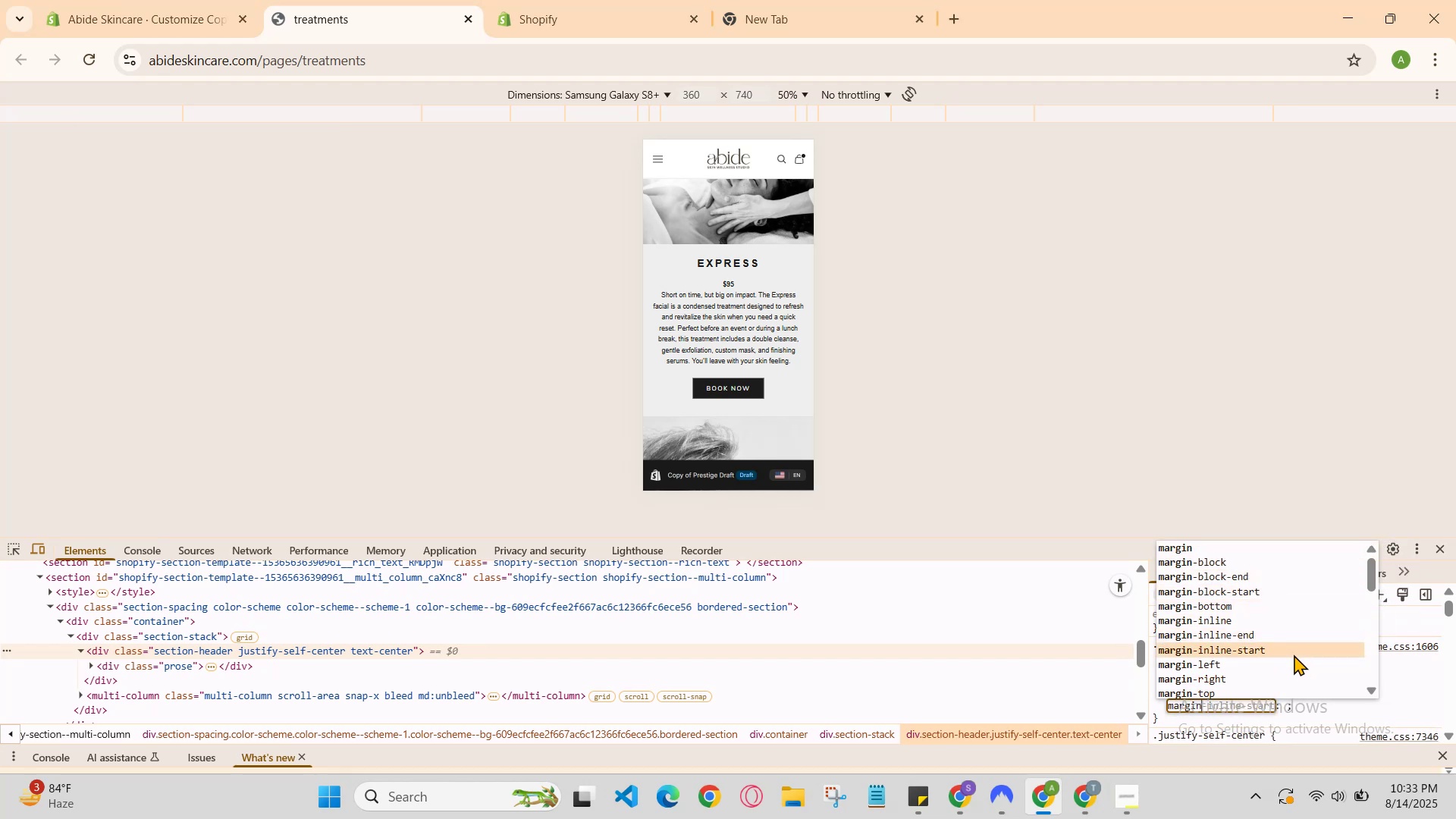 
key(ArrowDown)
 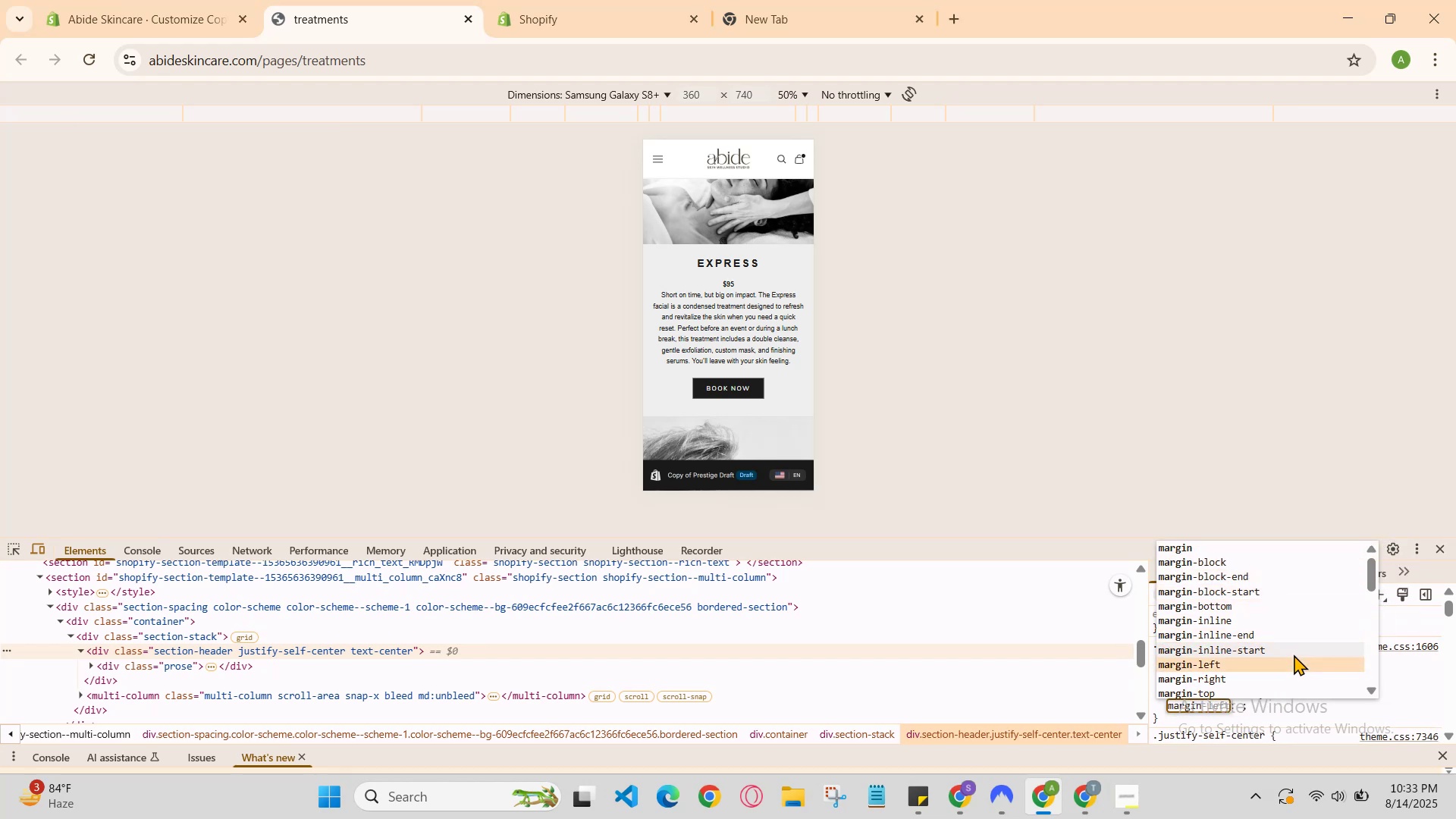 
key(ArrowDown)
 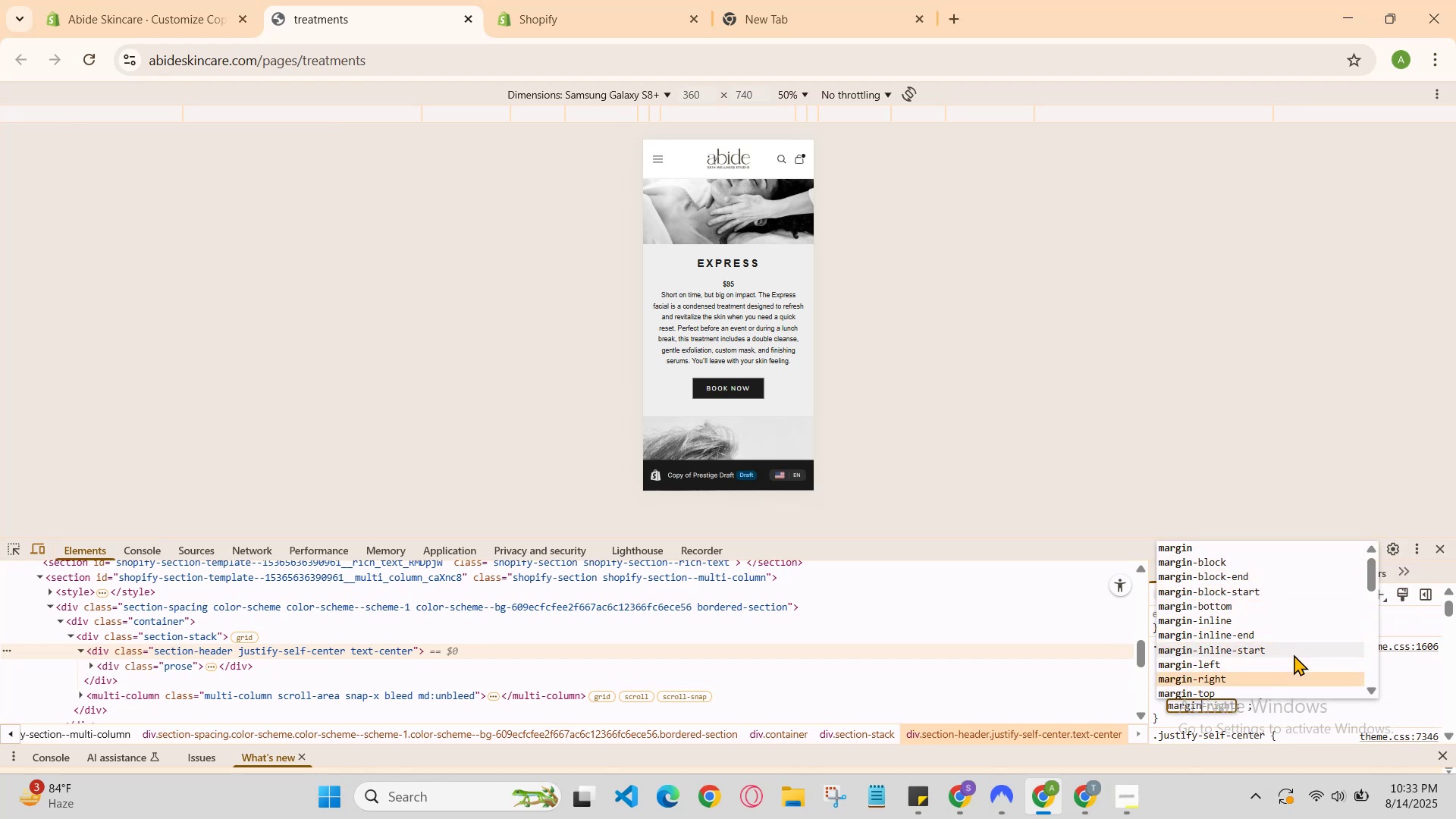 
key(Enter)
 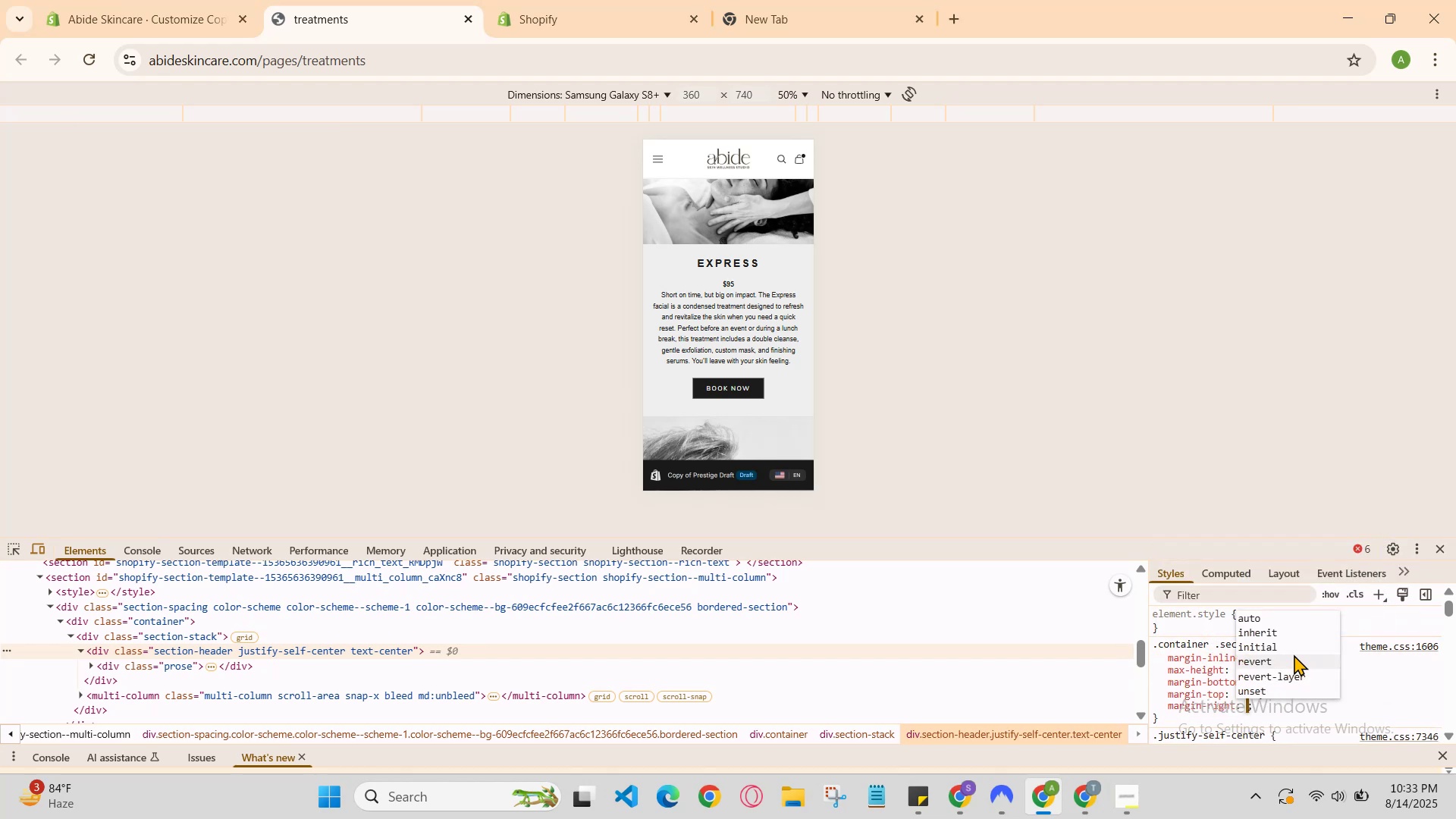 
type(3)
key(Backspace)
type(12px)
 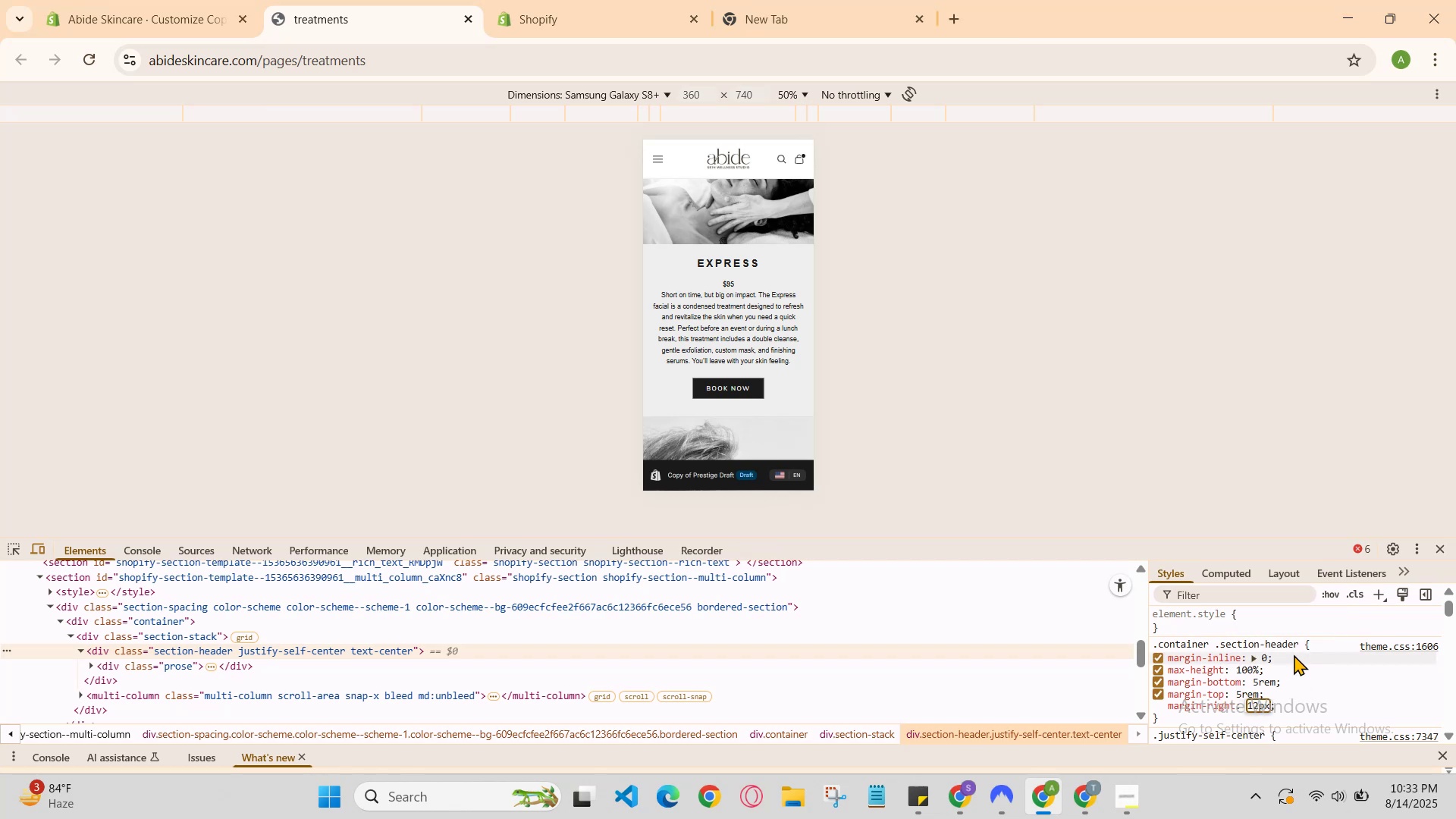 
key(Enter)
 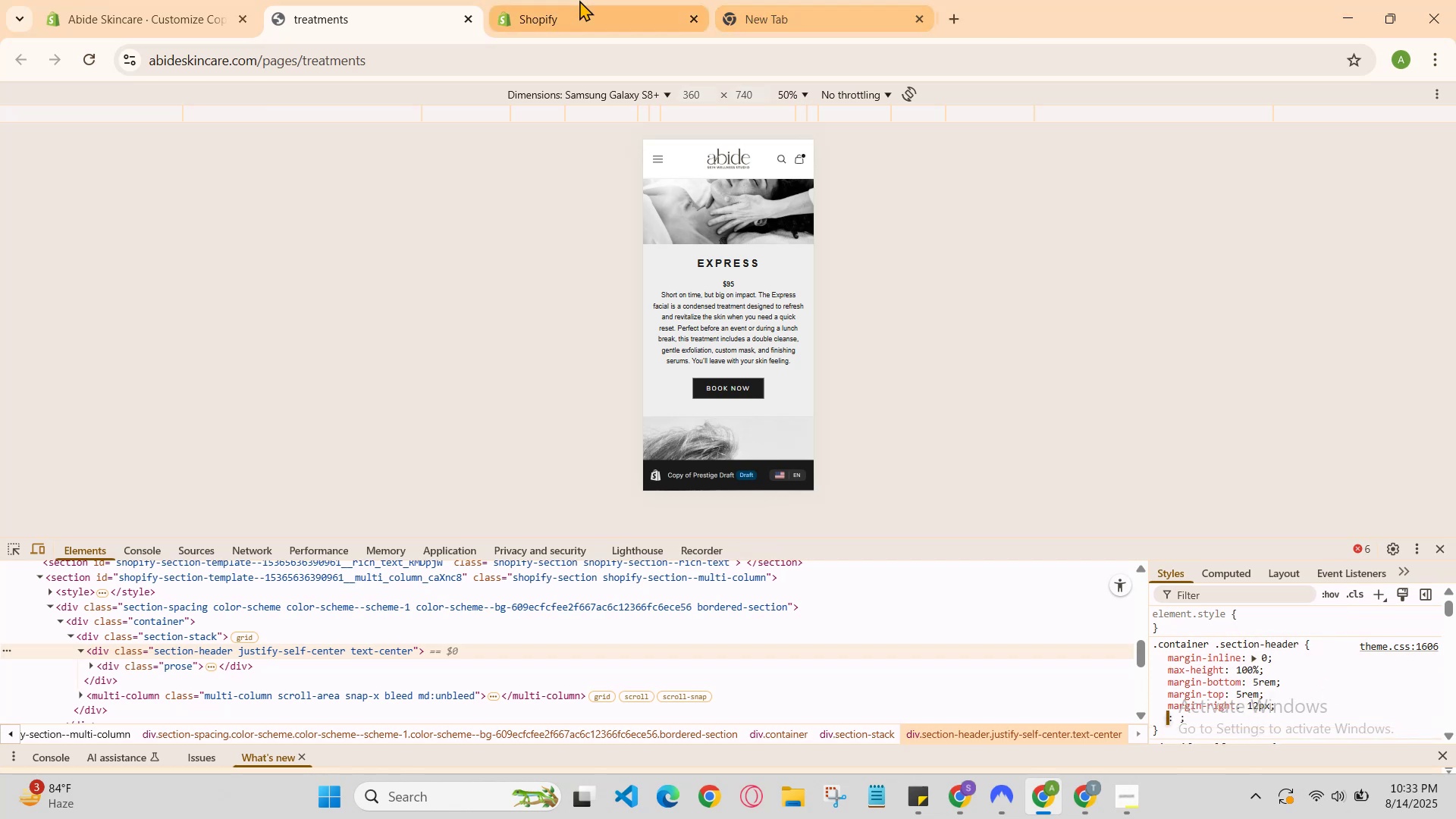 
left_click([362, 0])
 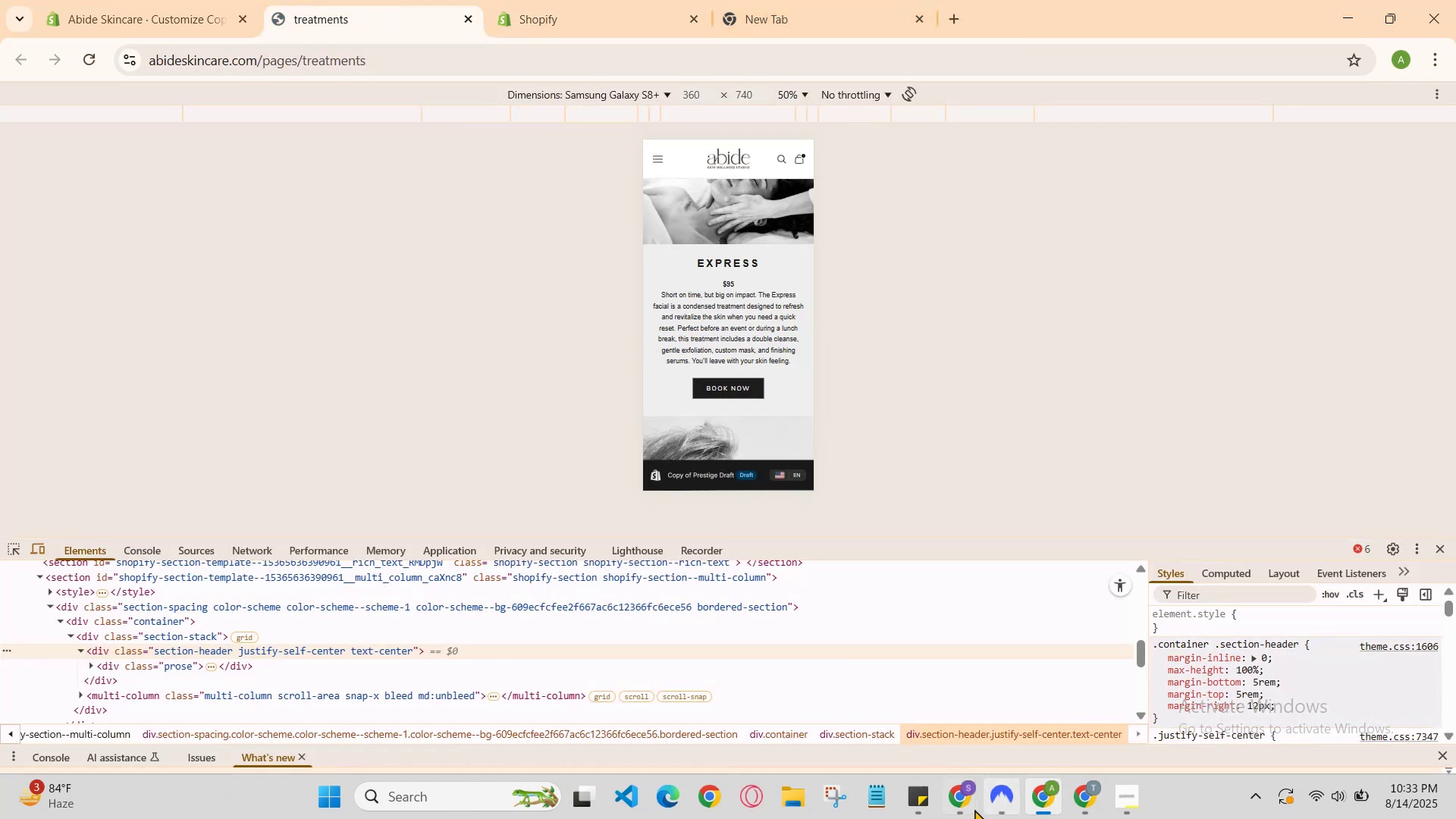 
left_click([956, 795])
 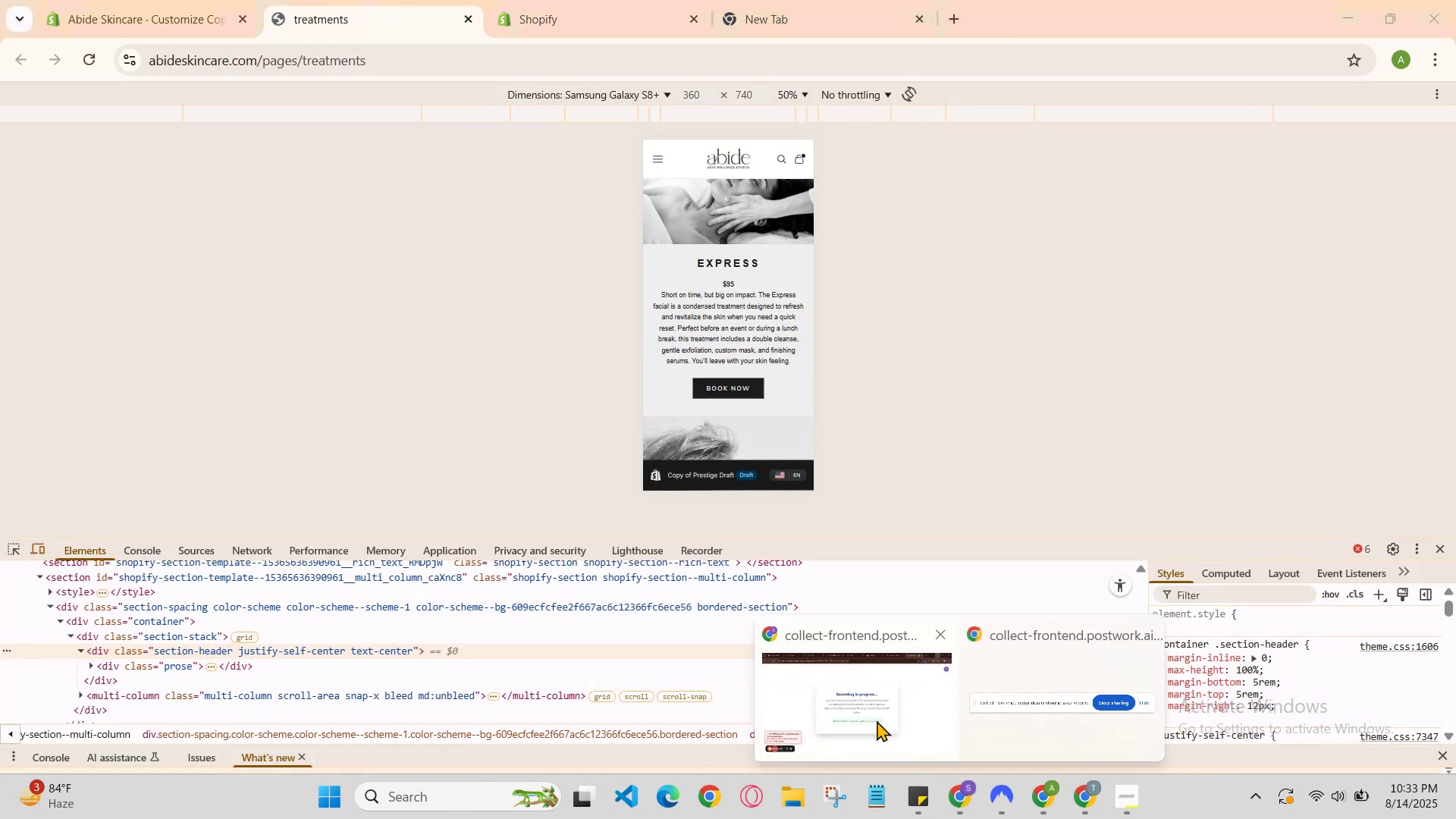 
left_click([871, 713])
 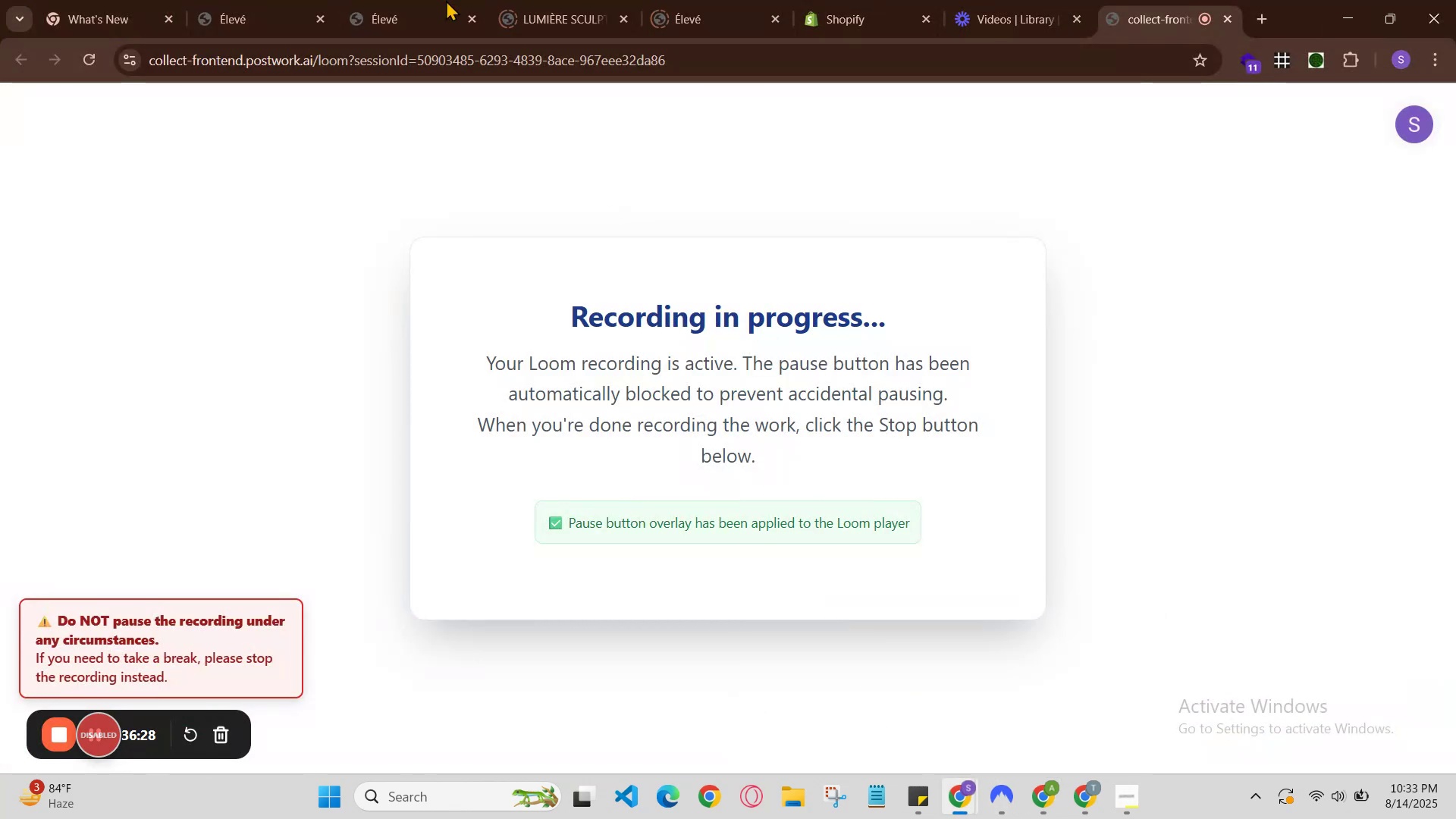 
left_click([425, 0])
 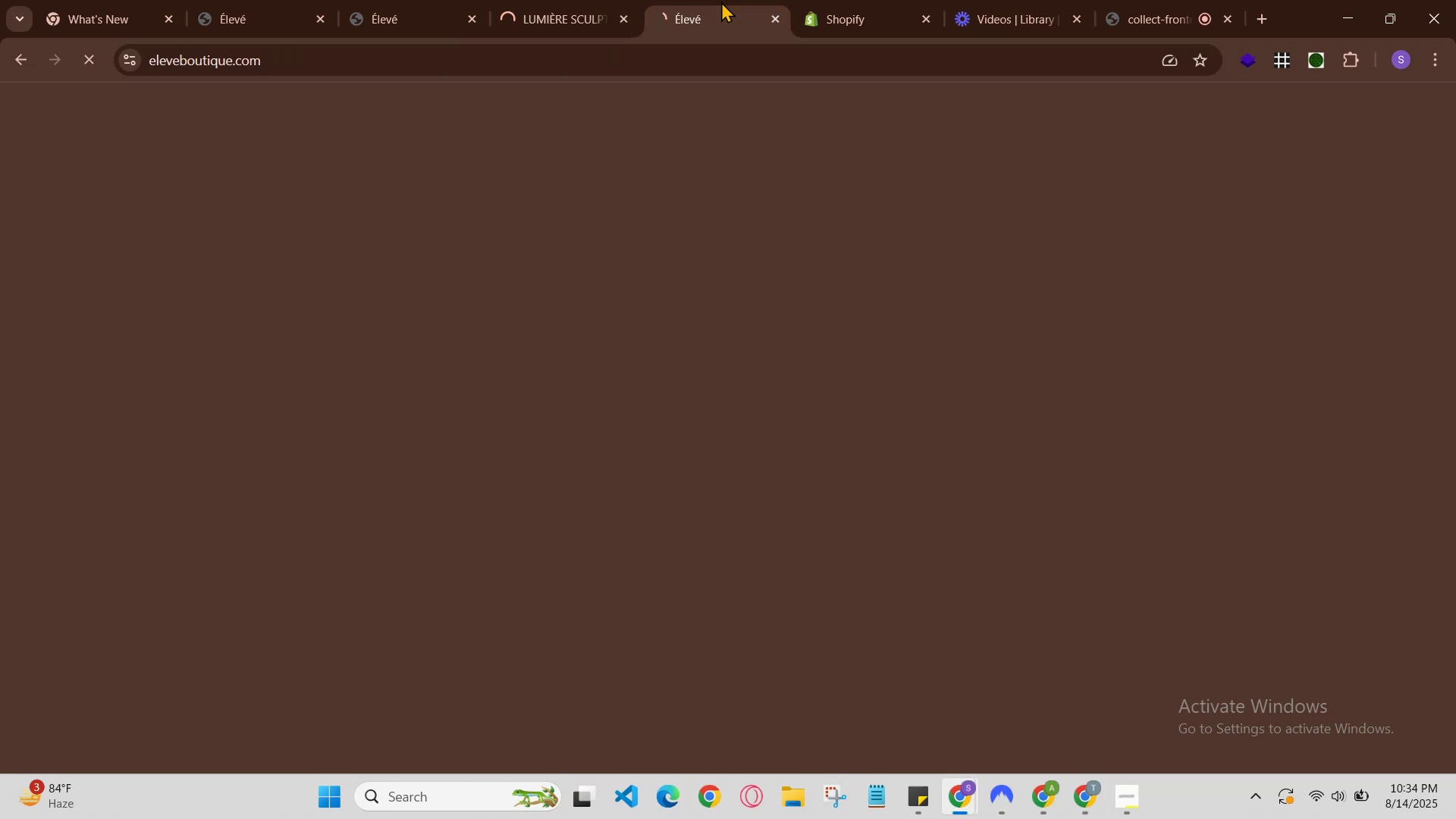 
left_click([721, 2])
 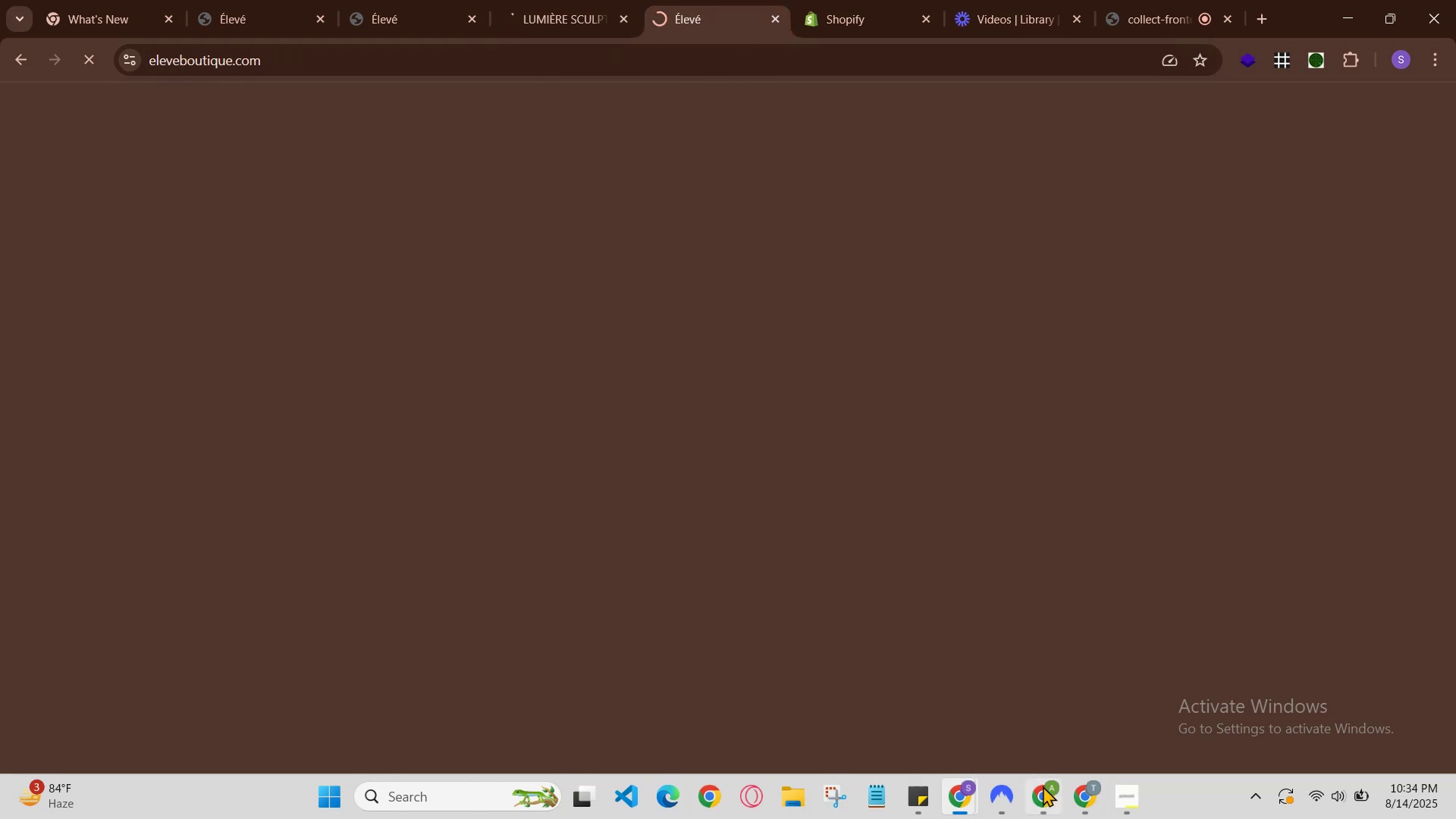 
left_click([1077, 802])
 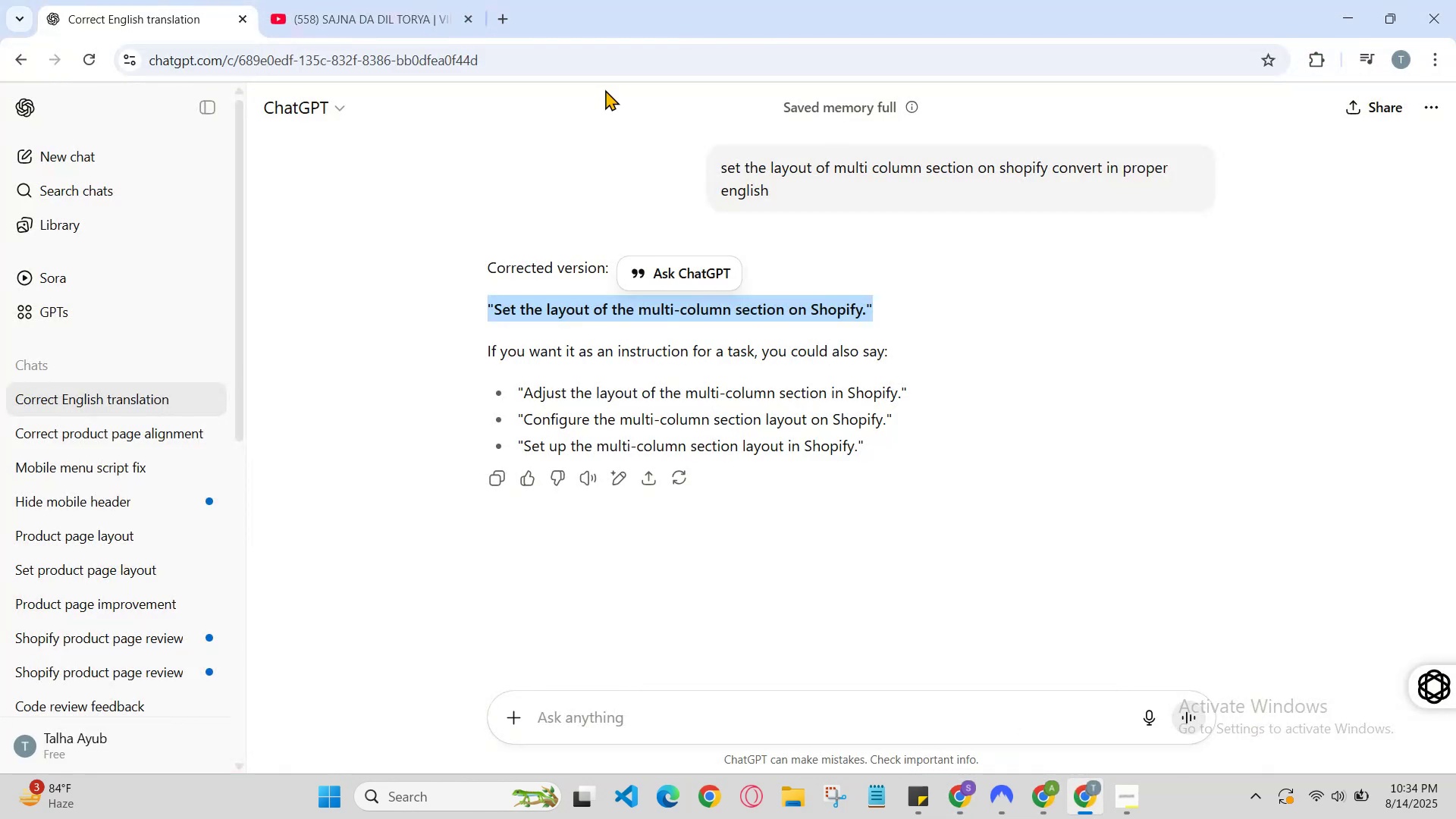 
left_click([415, 0])
 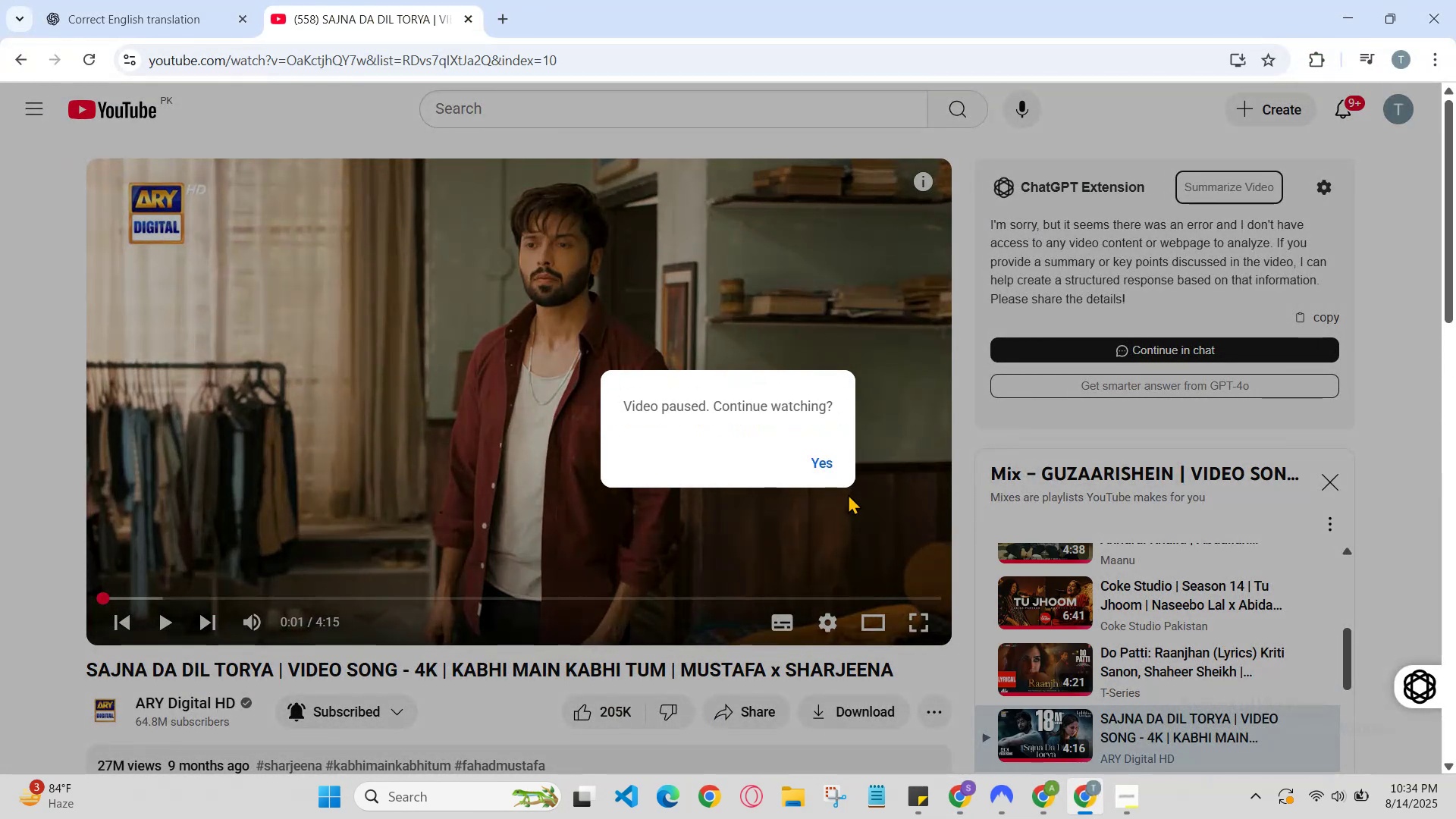 
left_click([810, 453])
 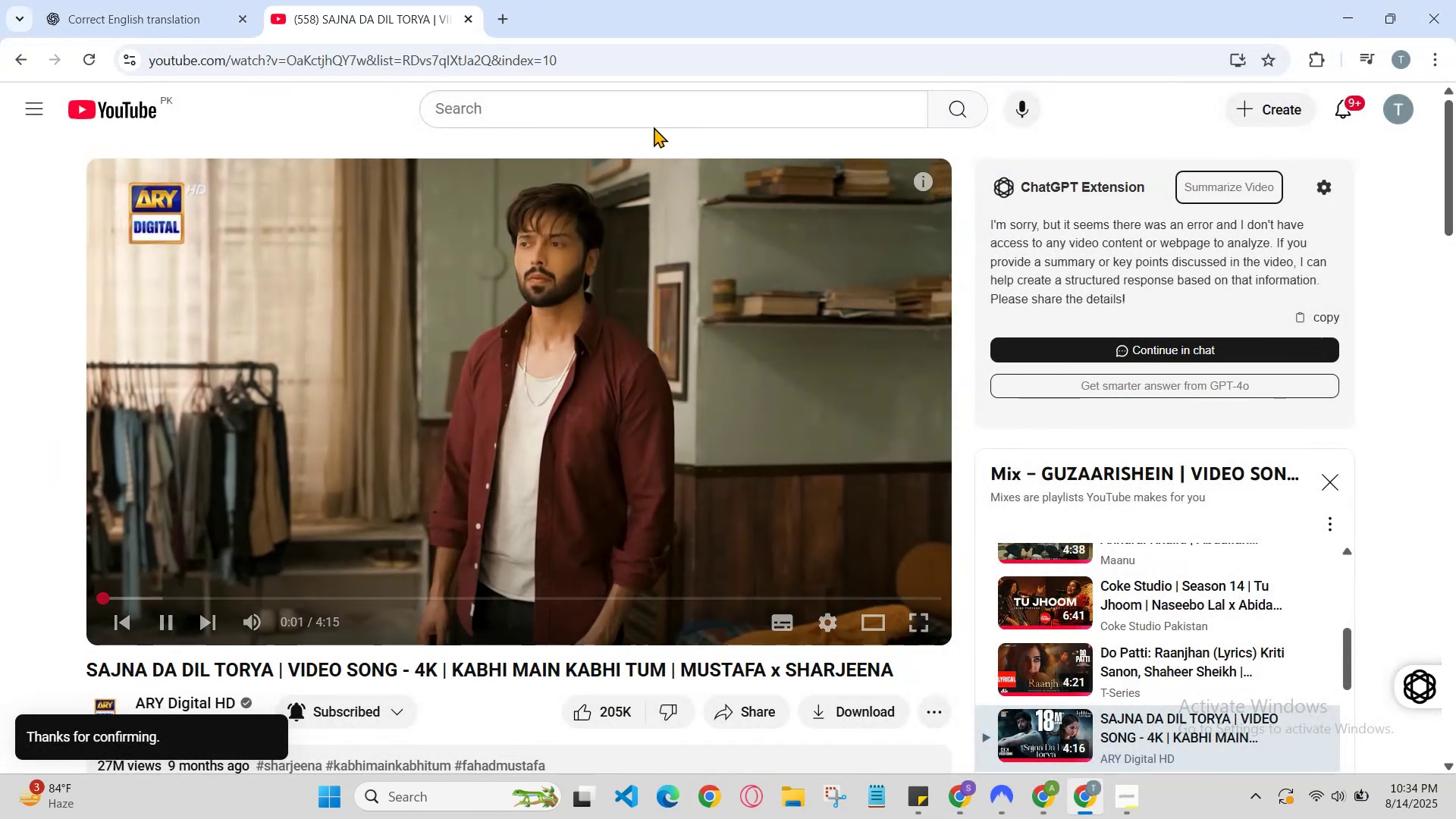 
left_click([632, 105])
 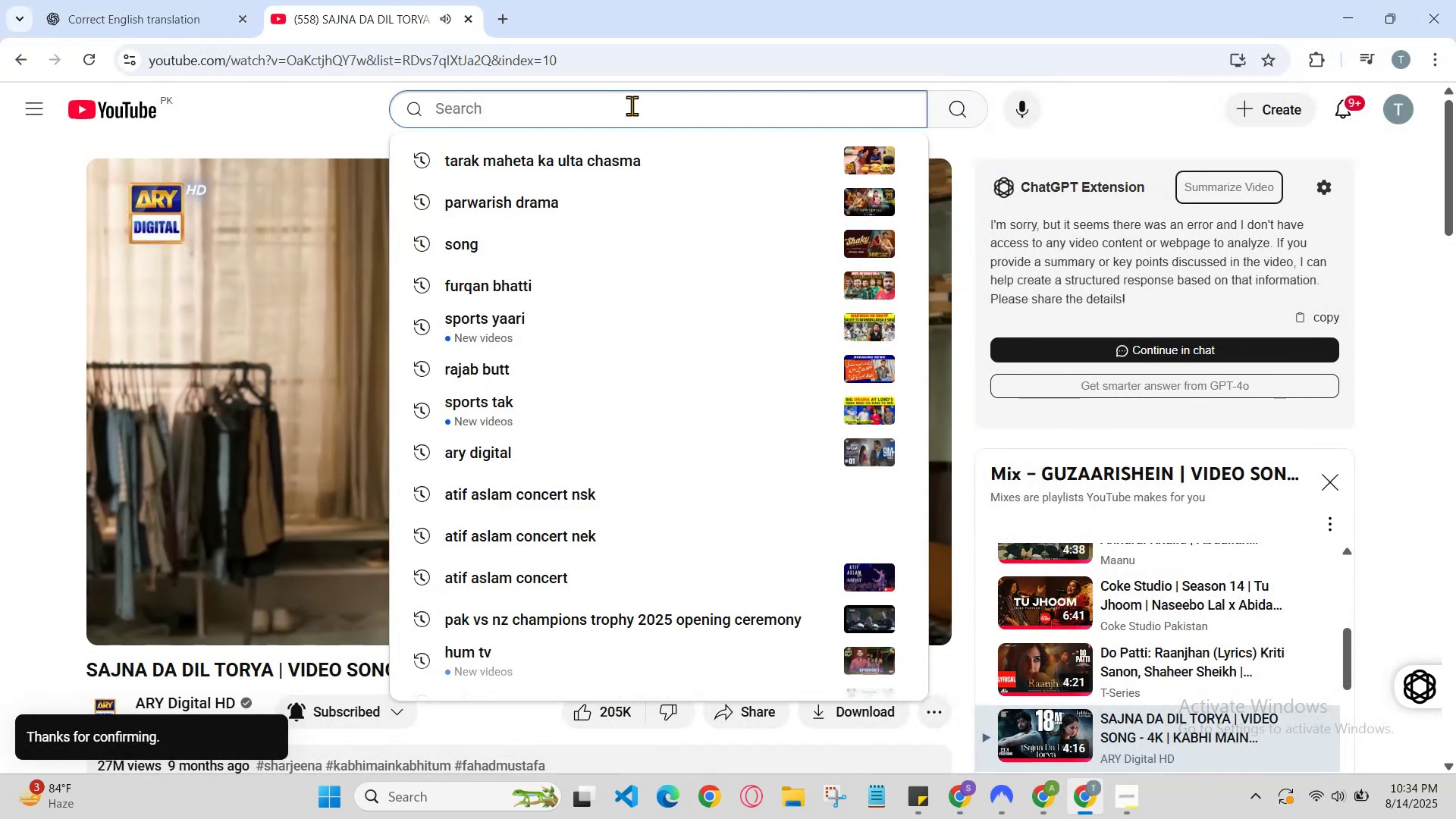 
type(pakistan)
 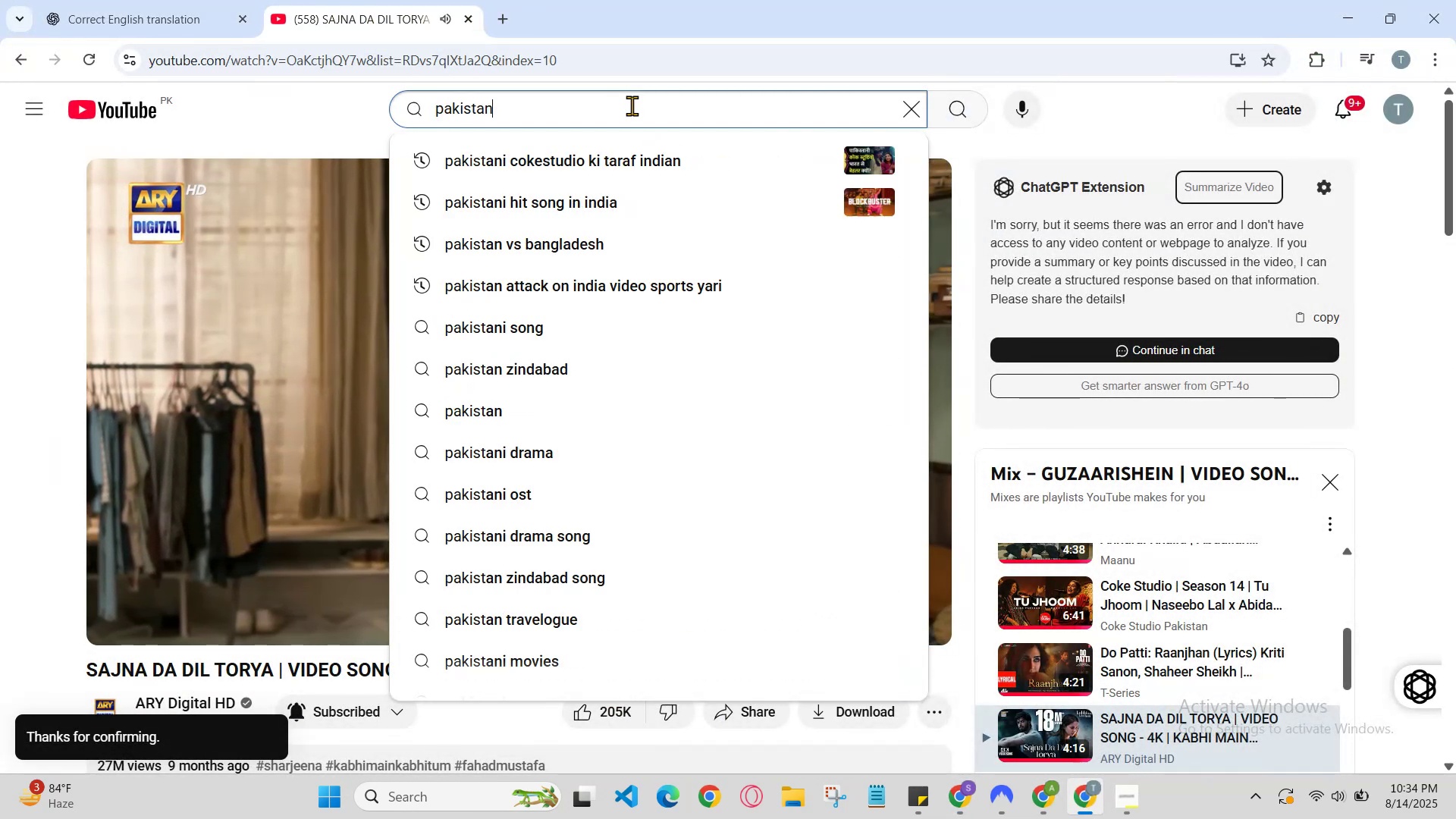 
key(Enter)
 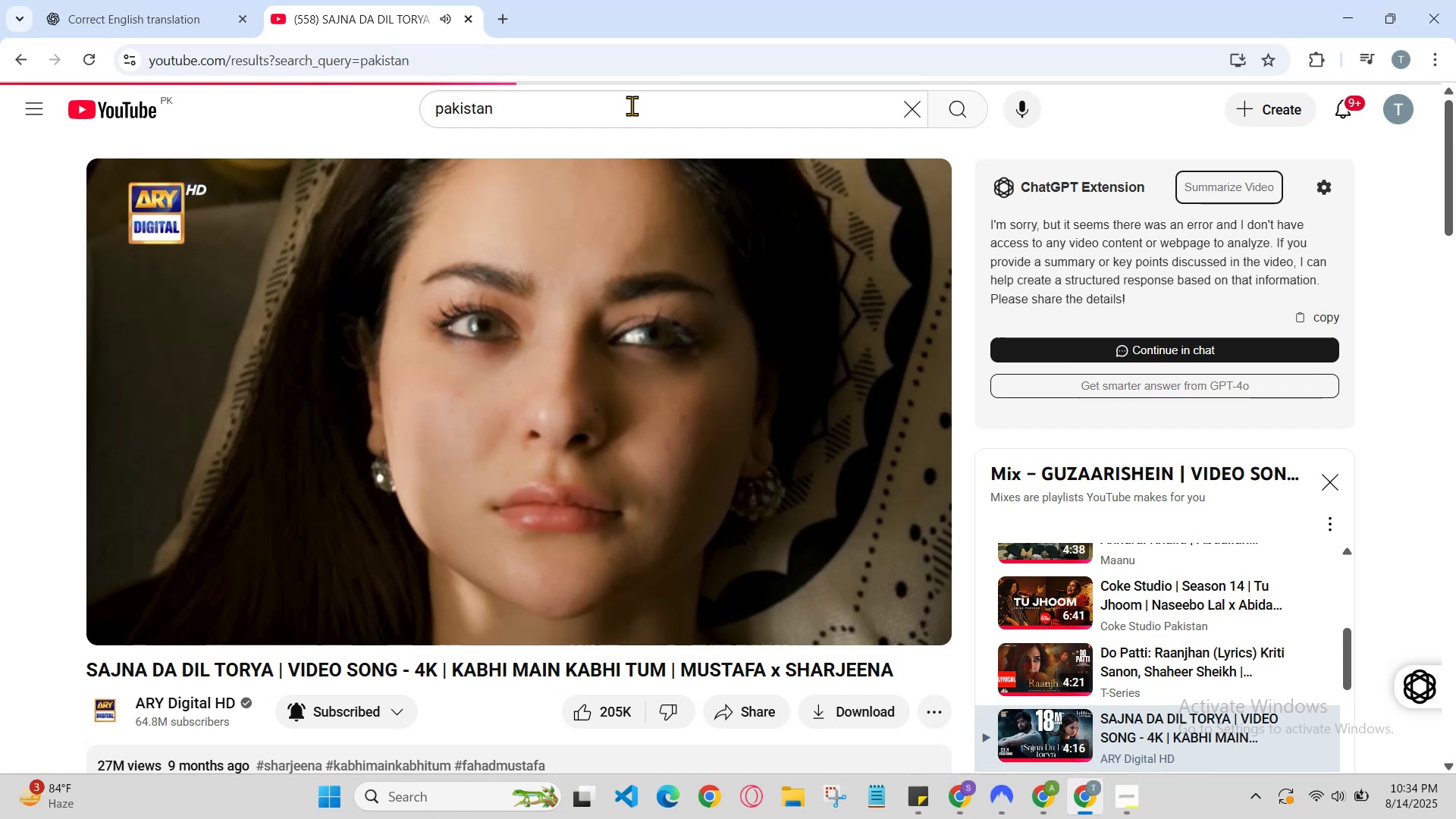 
left_click([134, 0])
 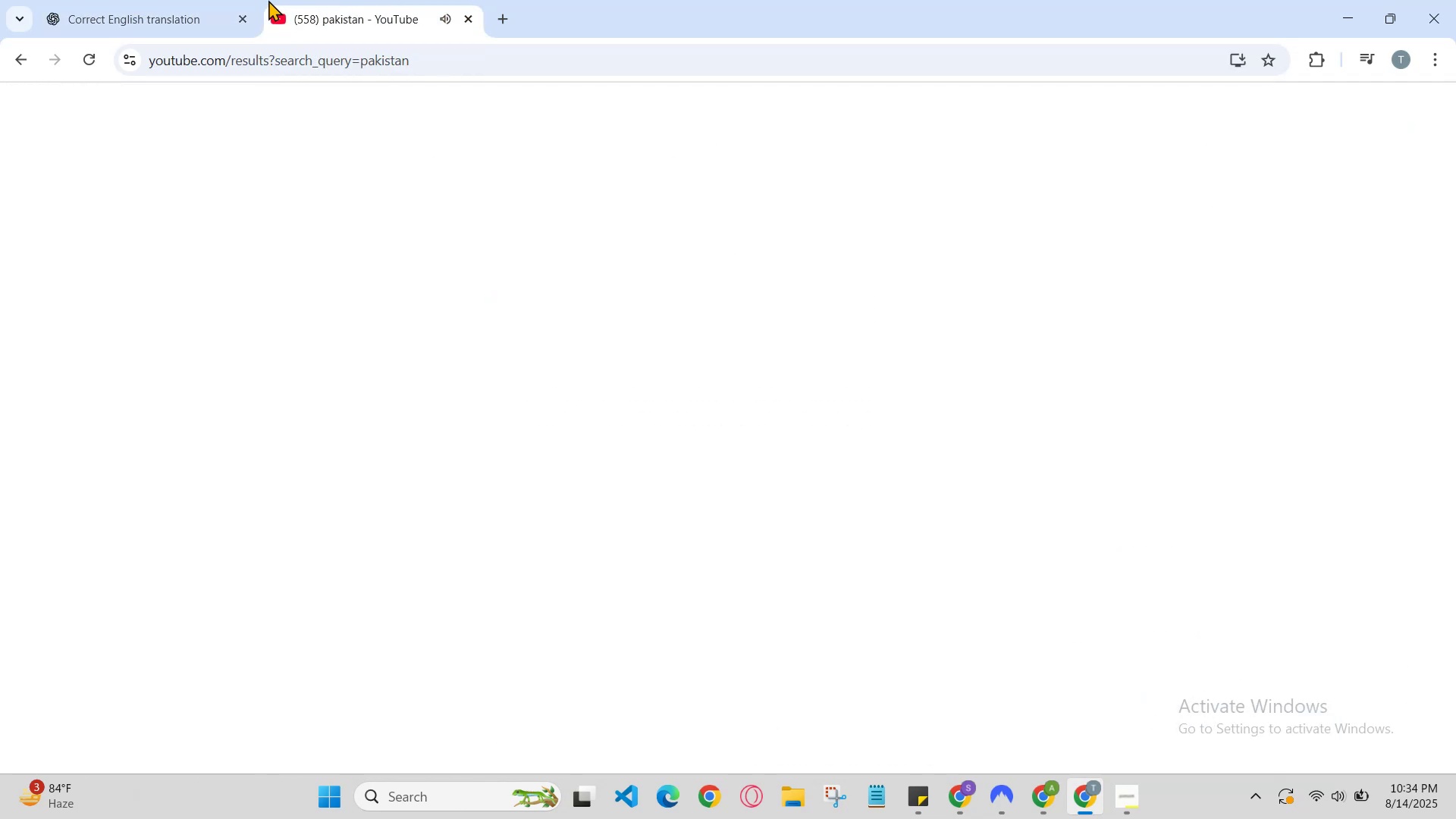 
left_click([234, 0])
 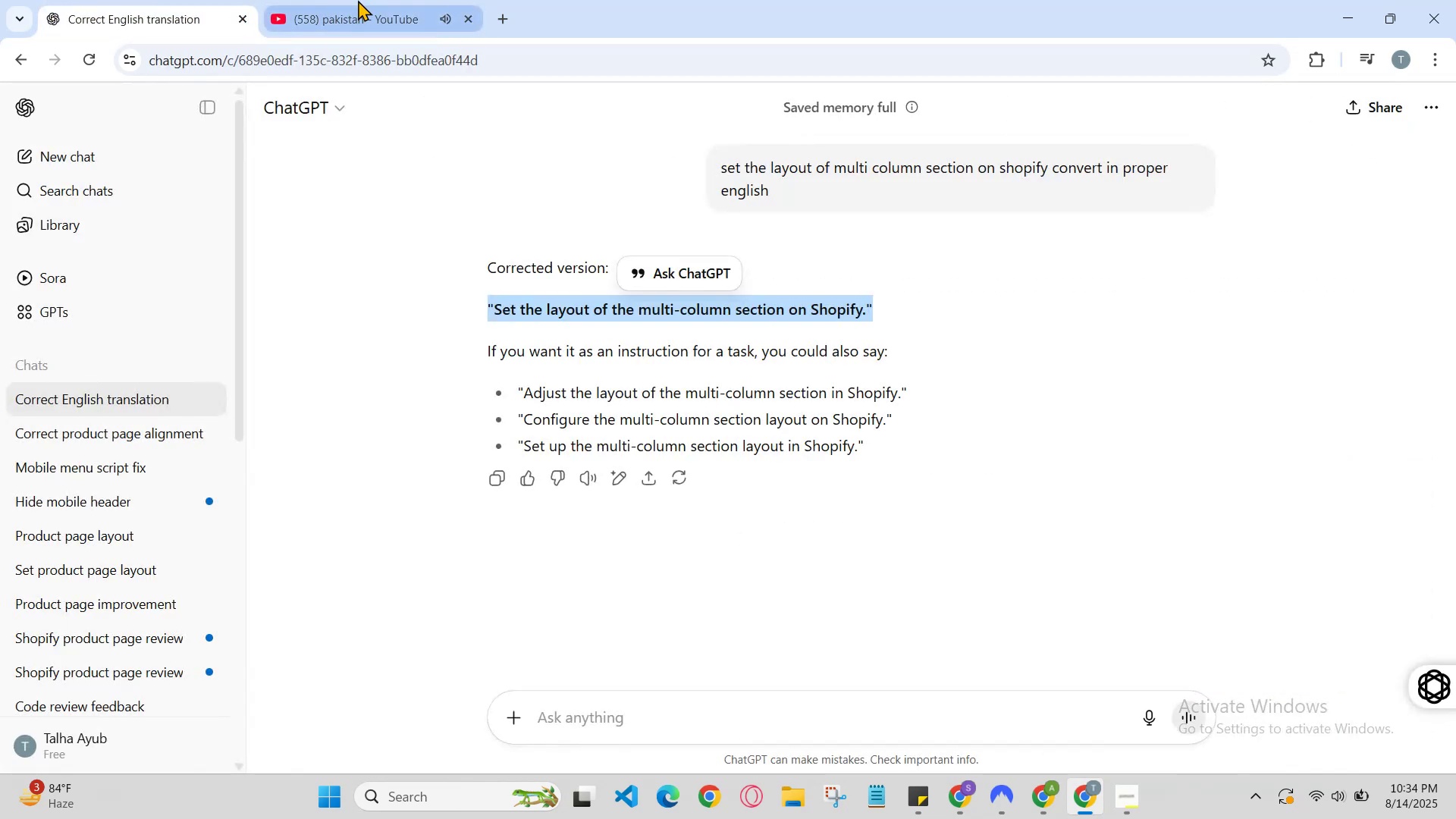 
left_click([358, 0])
 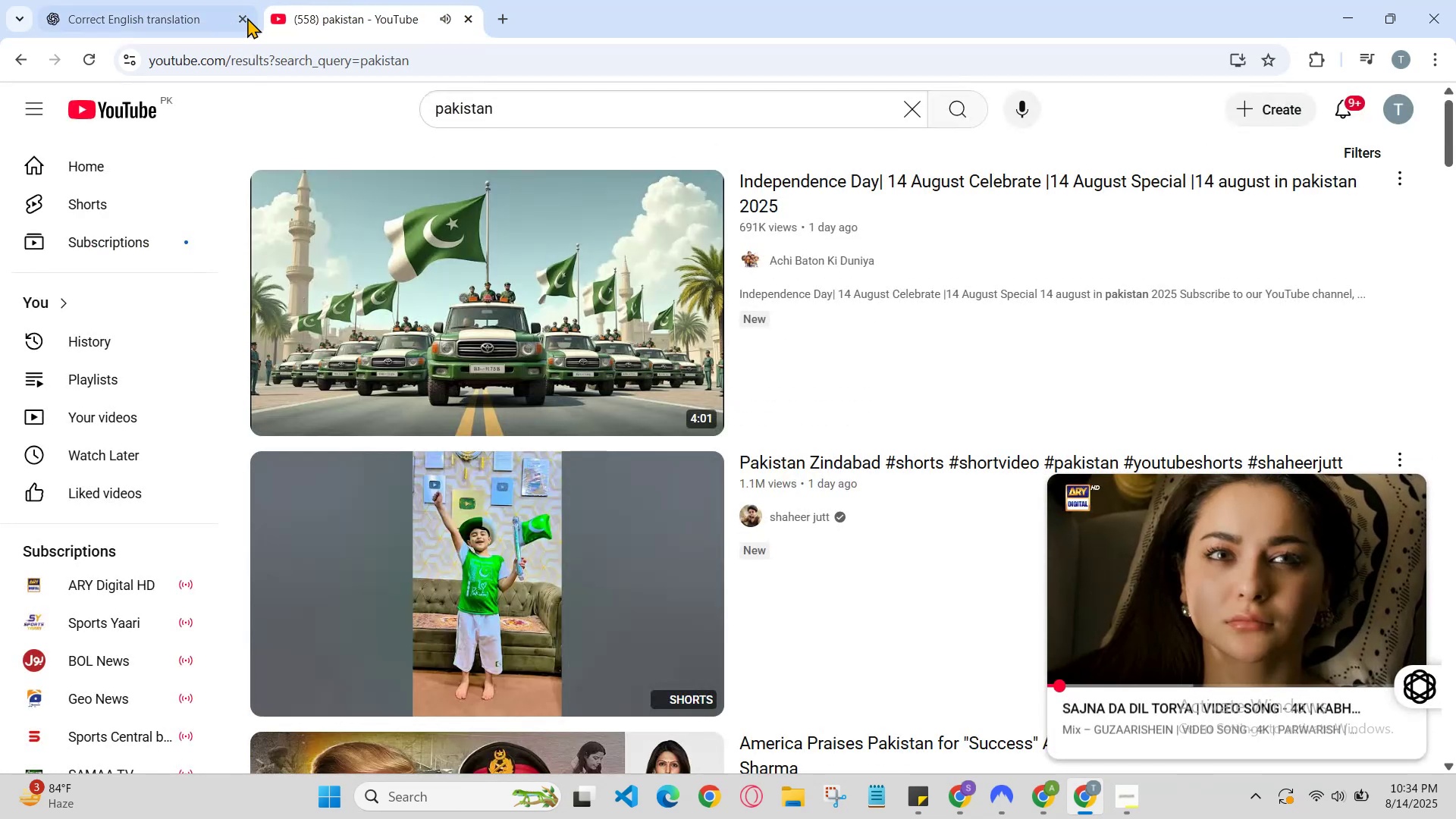 
scroll: coordinate [387, 181], scroll_direction: down, amount: 3.0
 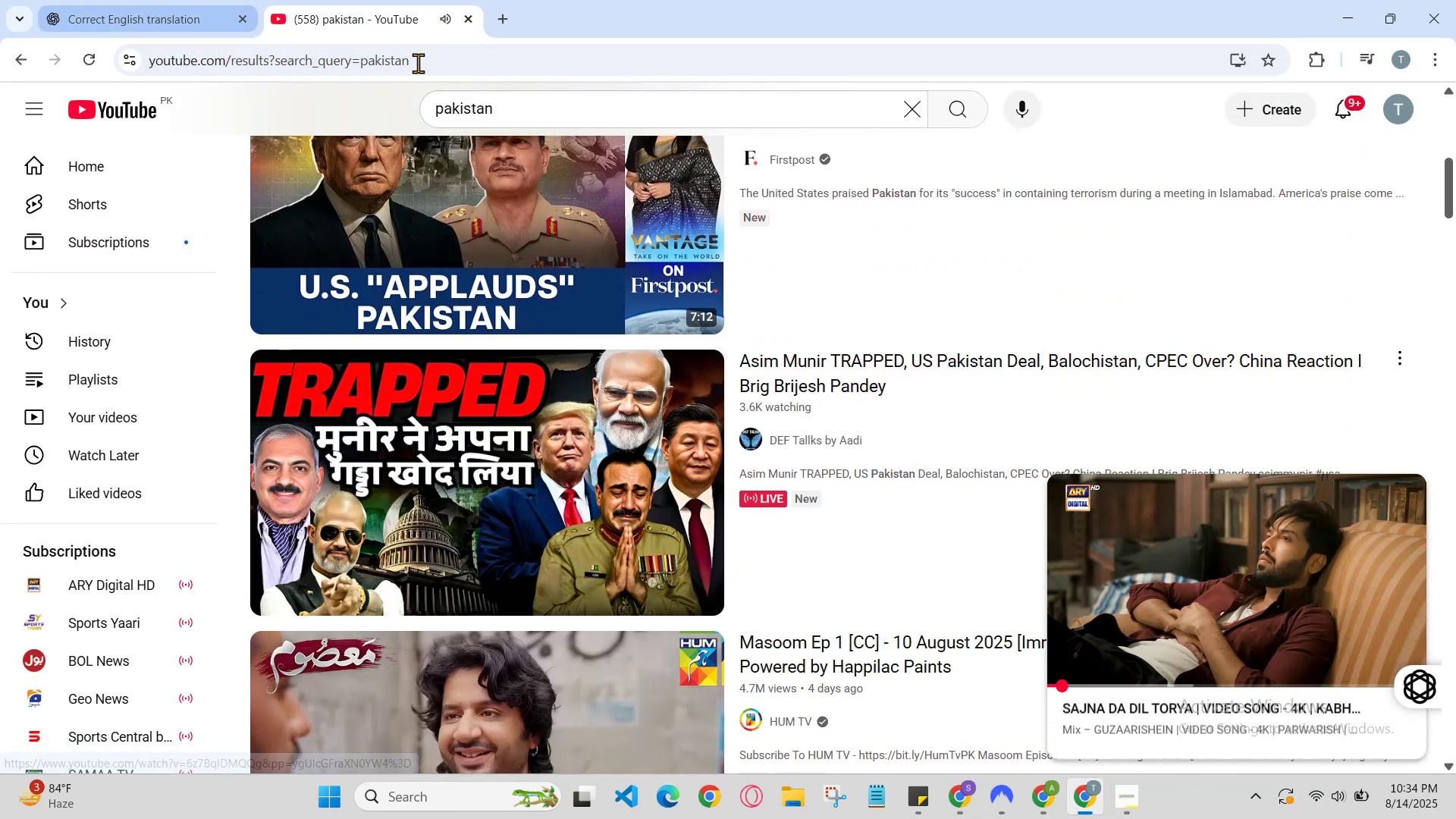 
key(Space)
 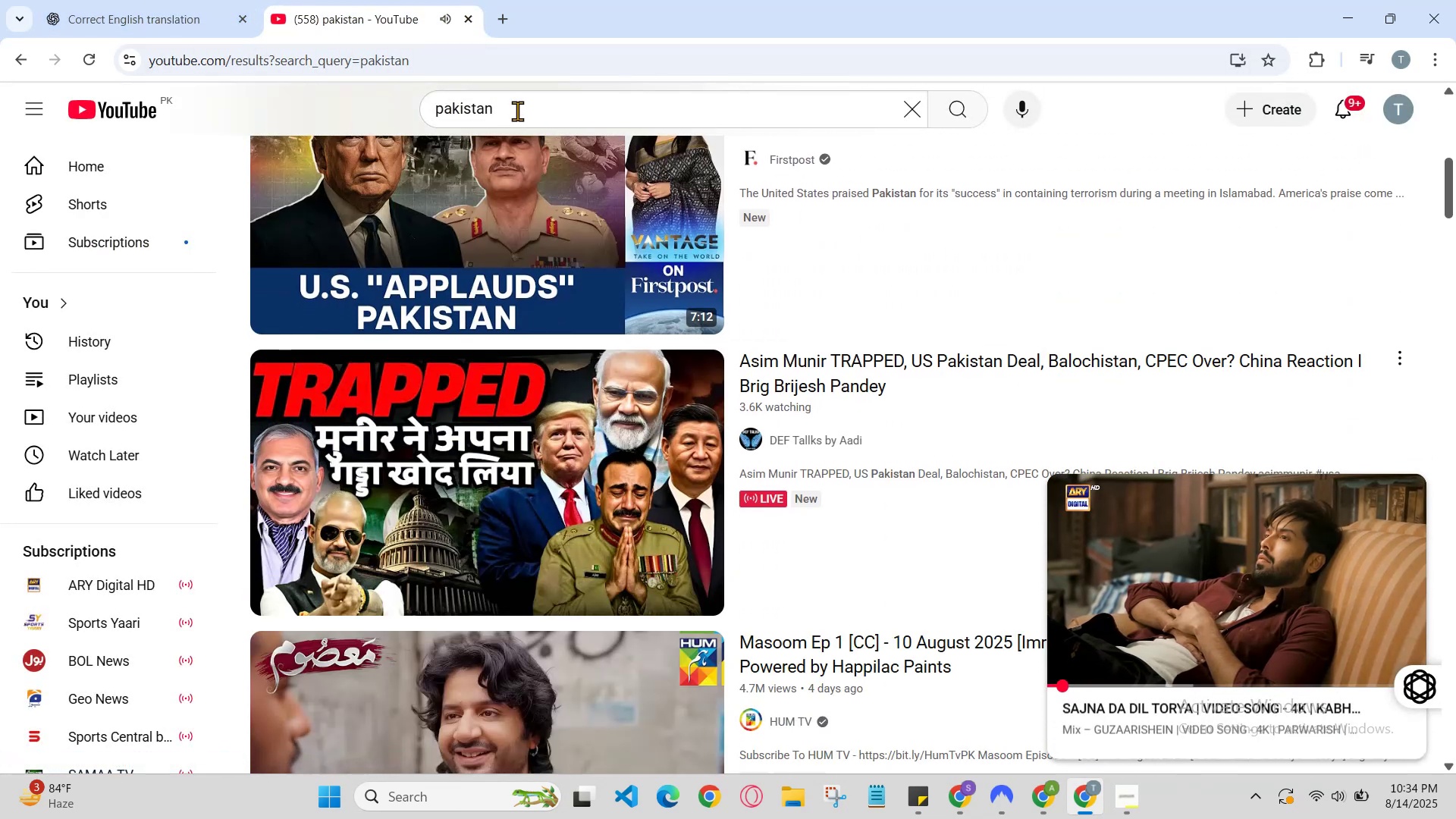 
left_click([517, 111])
 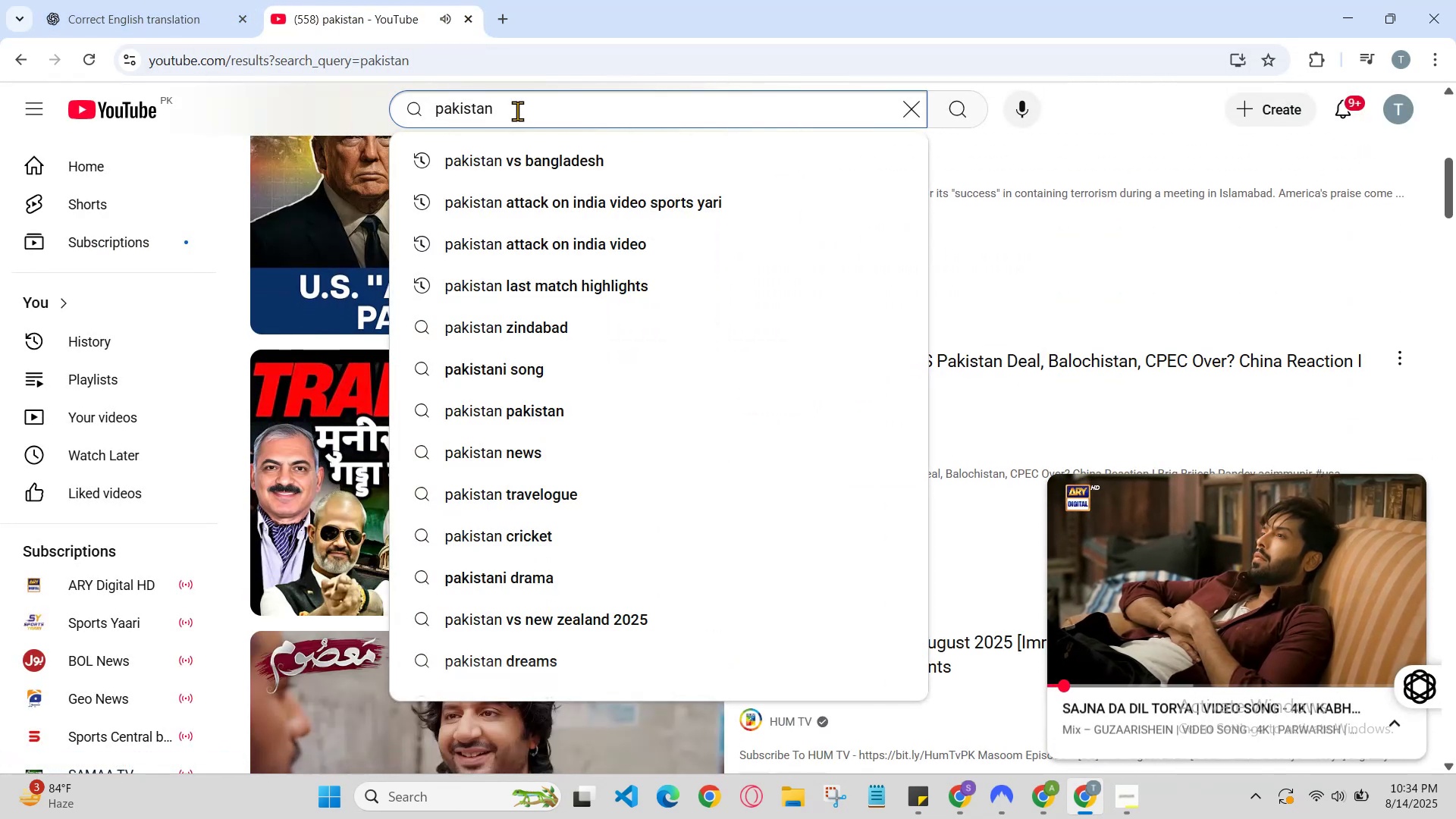 
type(national song\)
 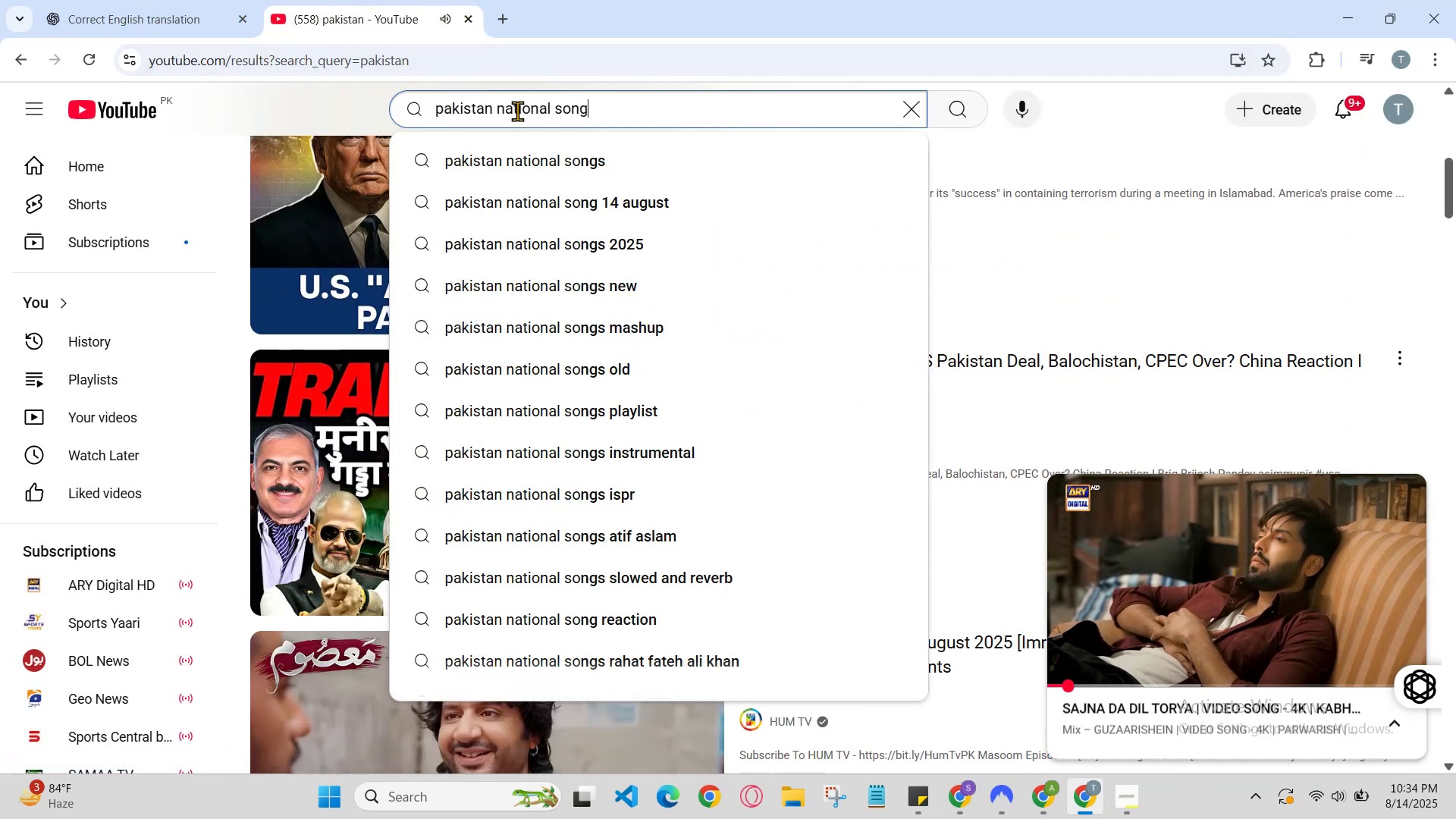 
key(Enter)
 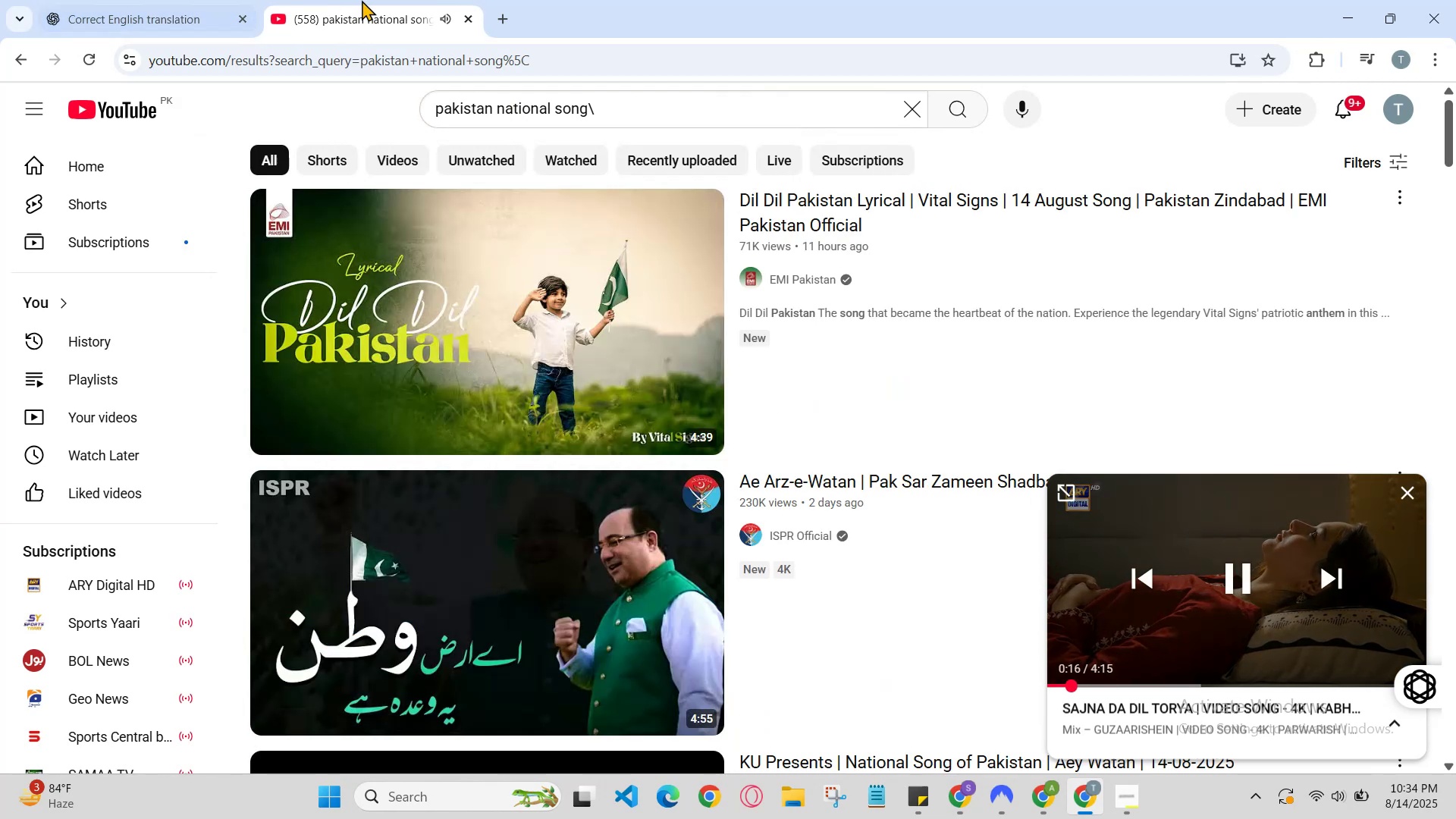 
scroll: coordinate [469, 444], scroll_direction: down, amount: 3.0
 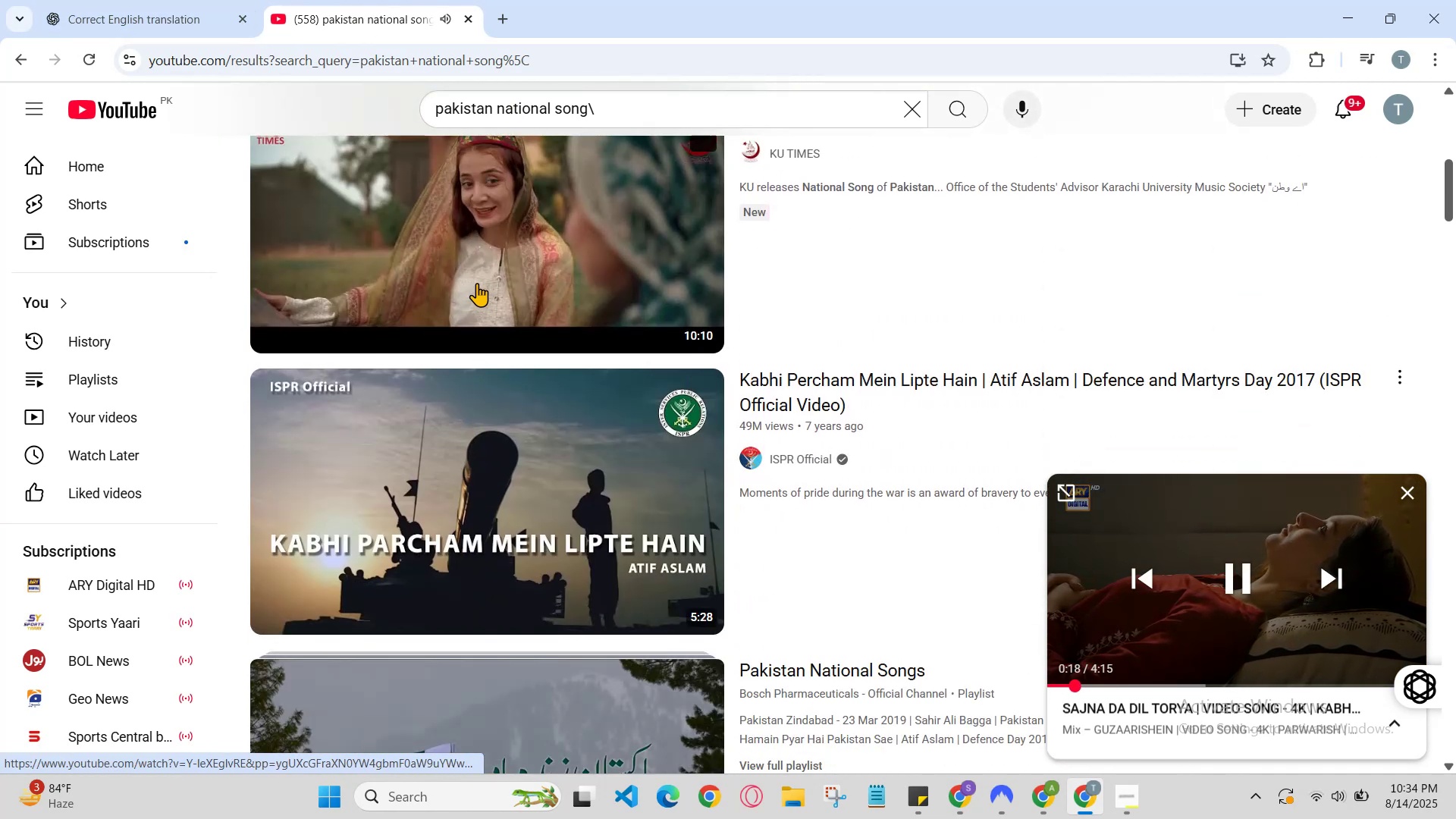 
left_click([479, 281])
 